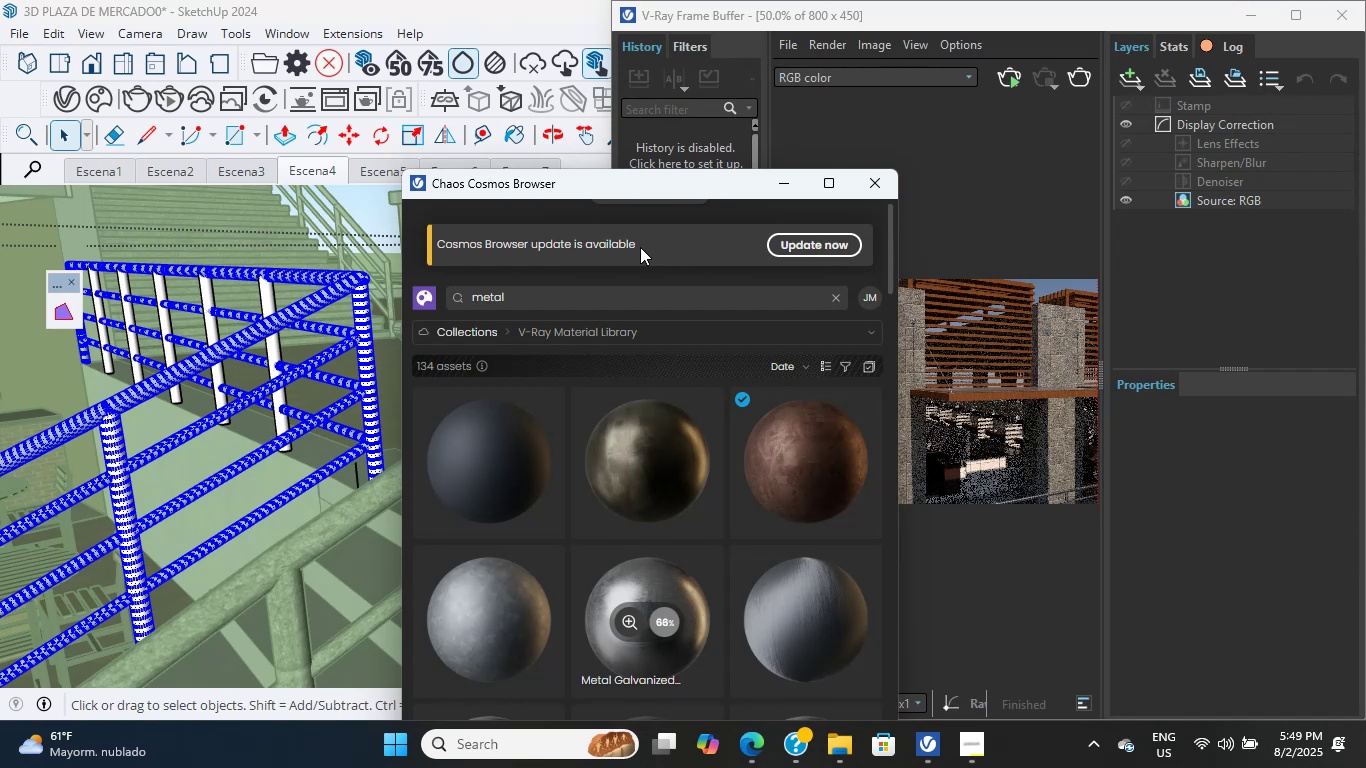 
scroll: coordinate [605, 307], scroll_direction: up, amount: 2.0
 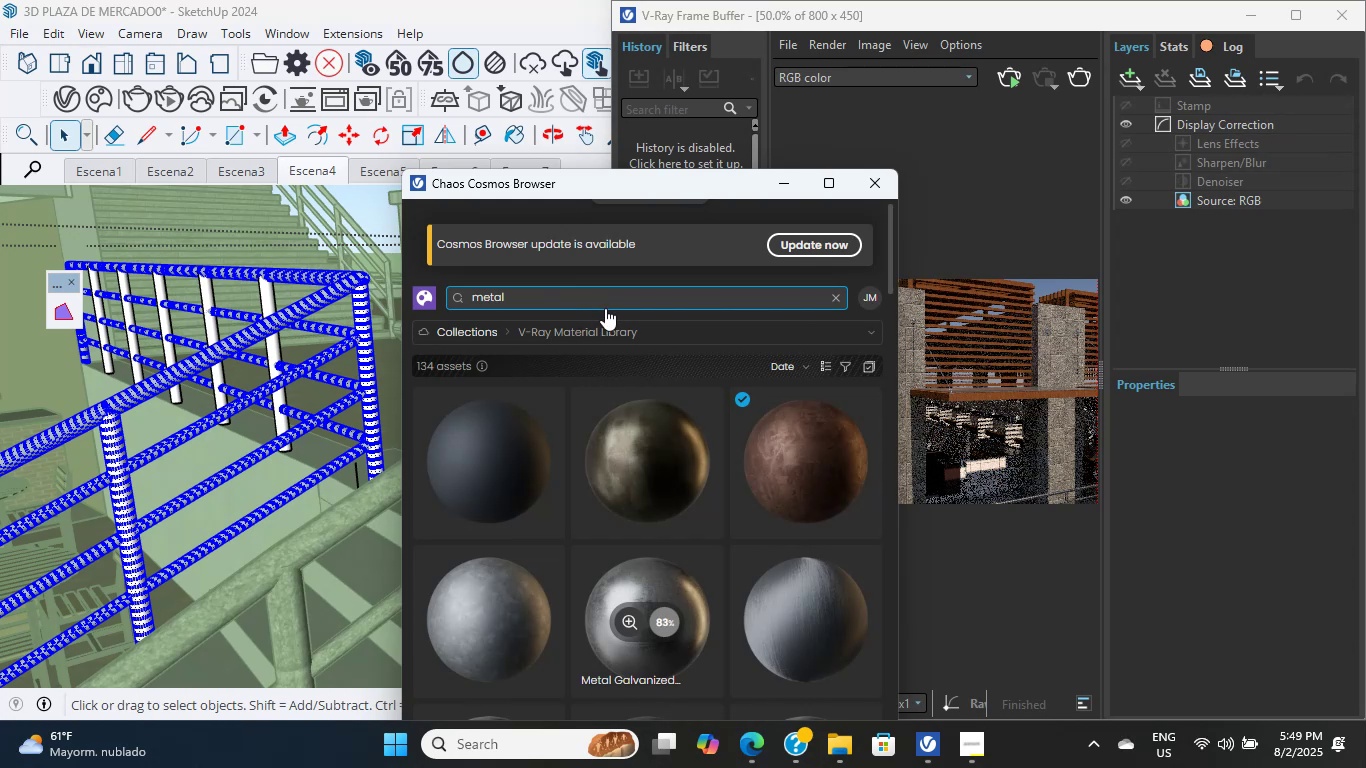 
wait(8.68)
 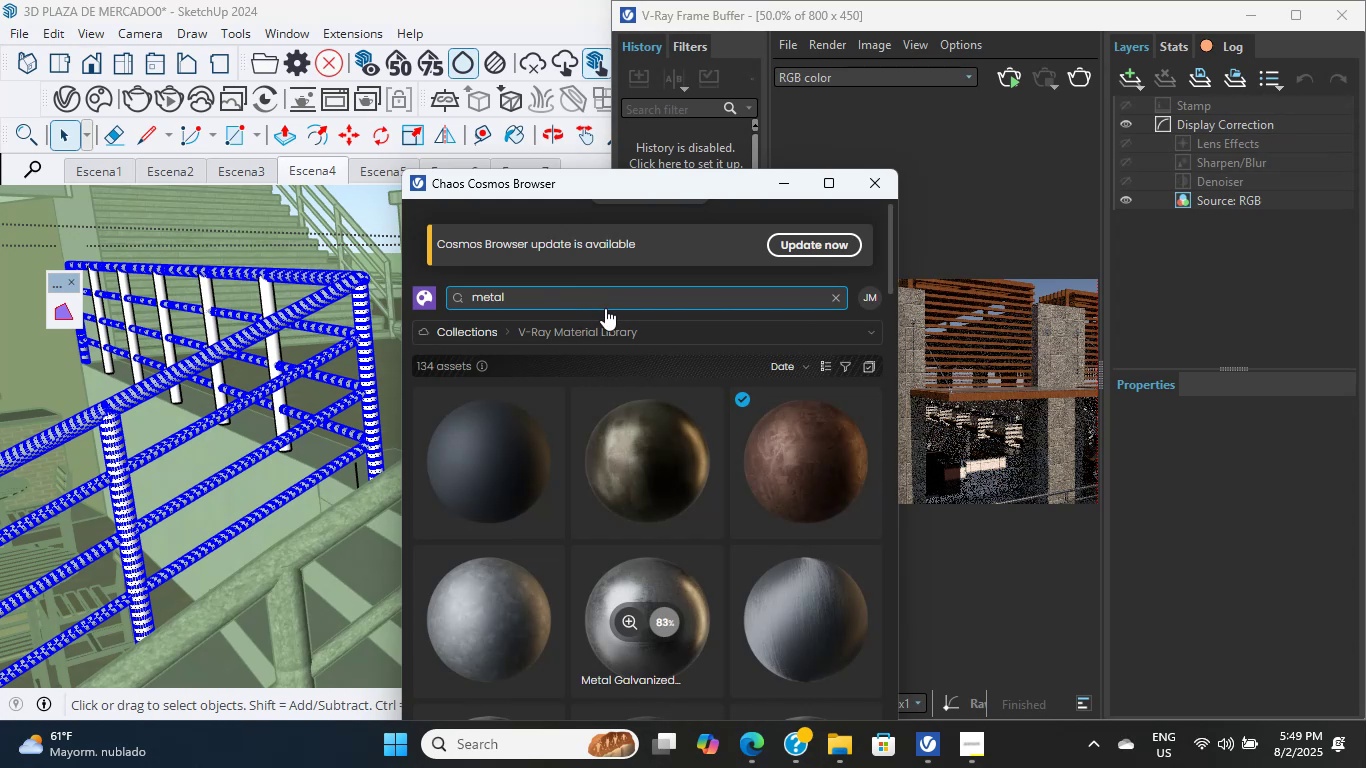 
scroll: coordinate [168, 583], scroll_direction: up, amount: 10.0
 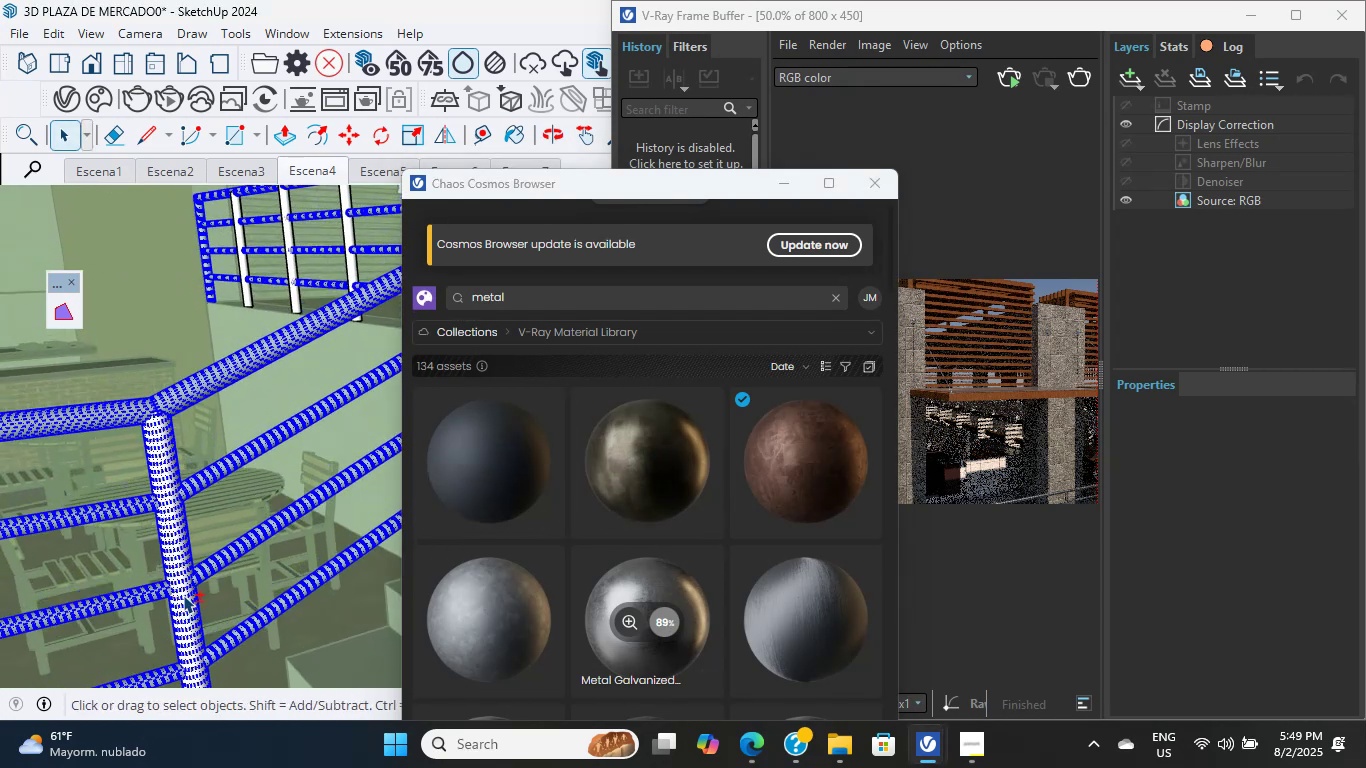 
hold_key(key=ShiftLeft, duration=3.85)
 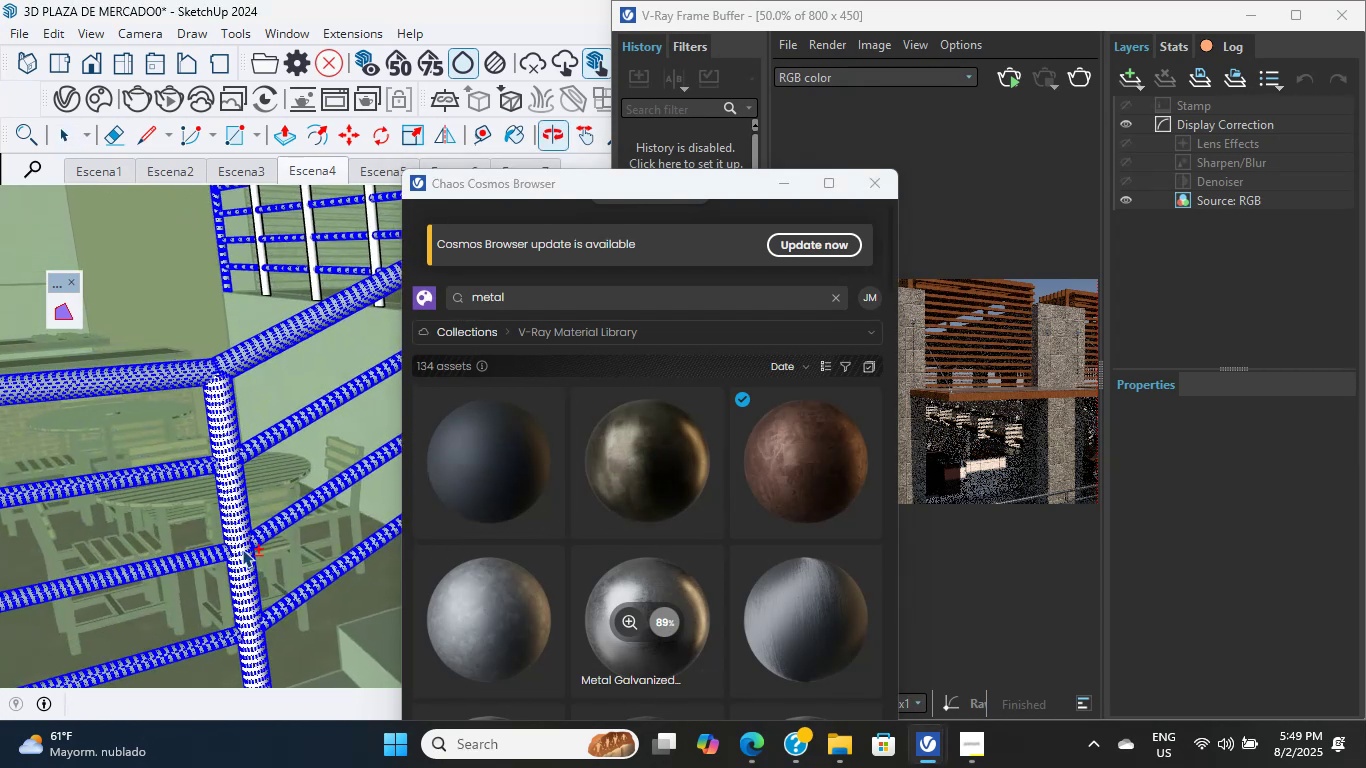 
hold_key(key=ShiftLeft, duration=9.23)
scroll: coordinate [265, 404], scroll_direction: up, amount: 4.0
 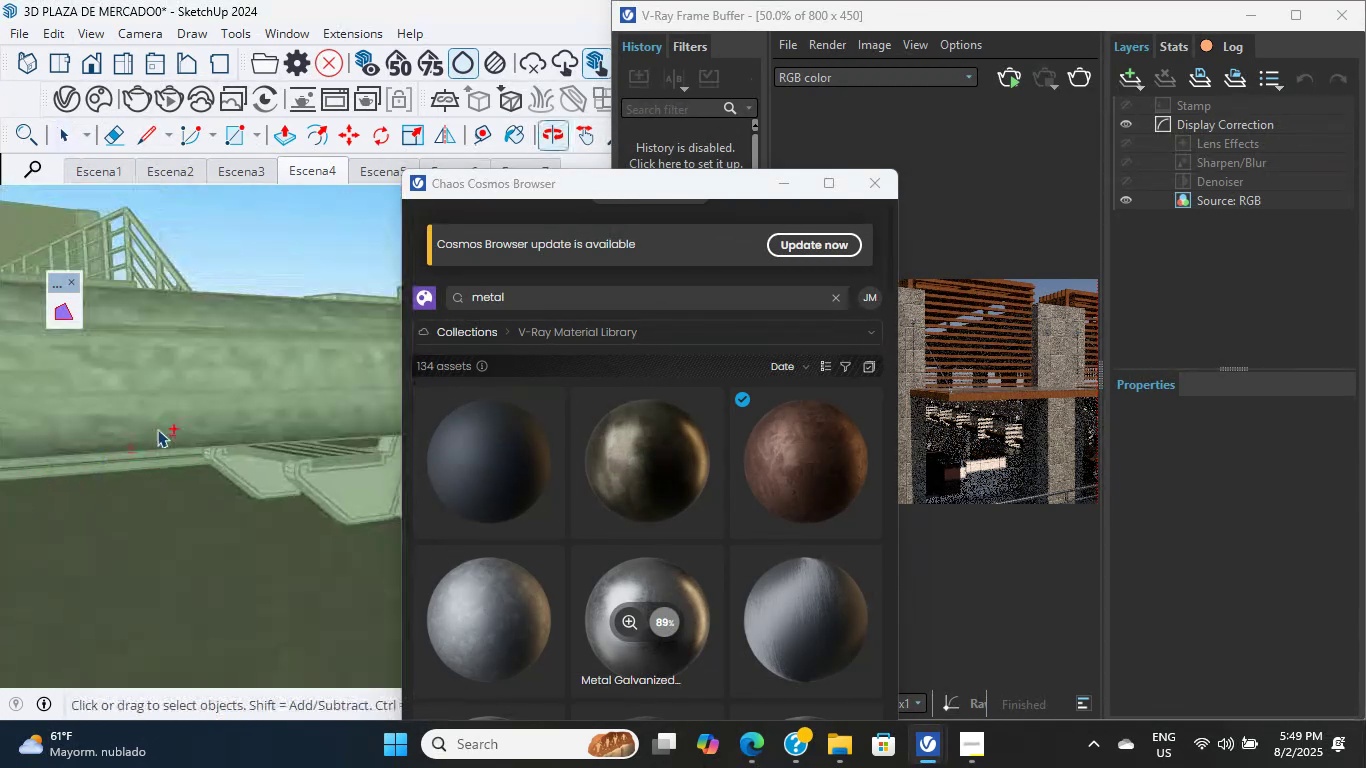 
scroll: coordinate [103, 499], scroll_direction: down, amount: 25.0
 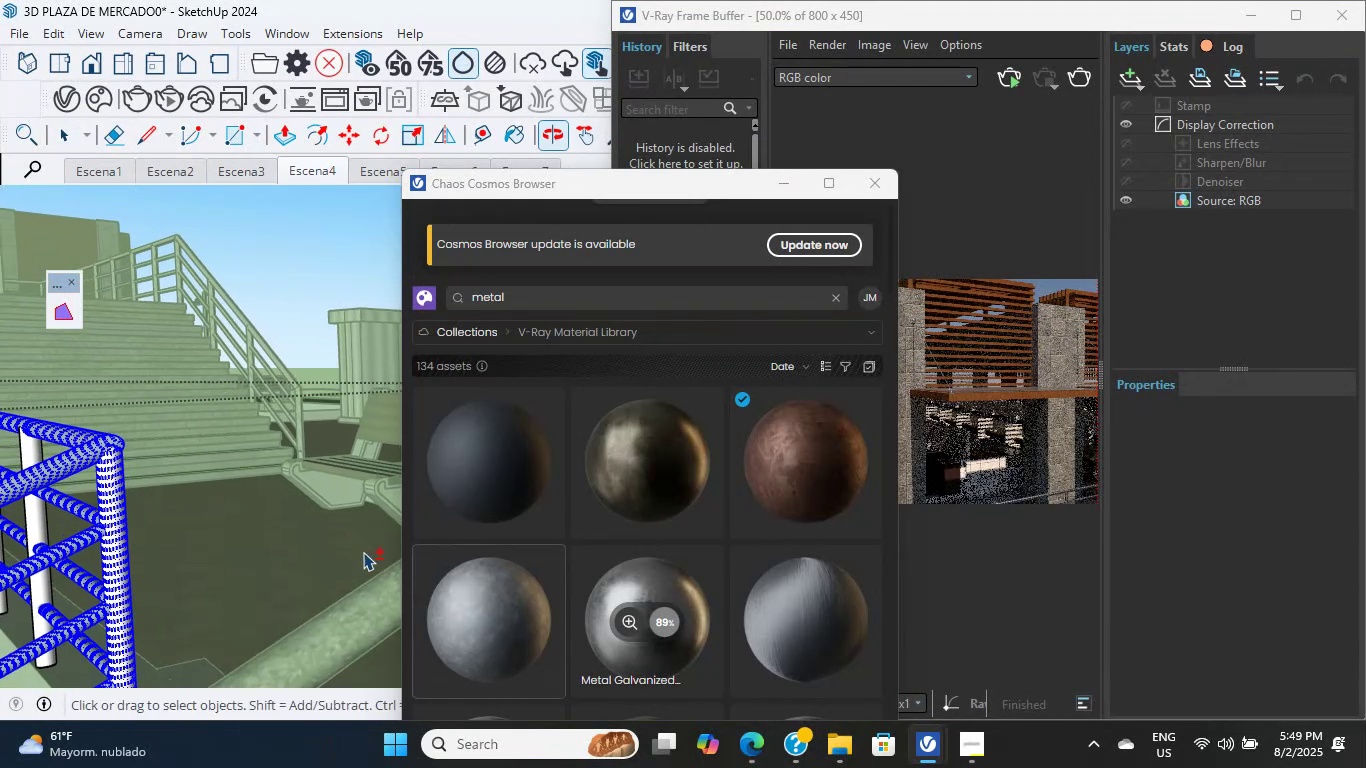 
scroll: coordinate [117, 541], scroll_direction: up, amount: 4.0
 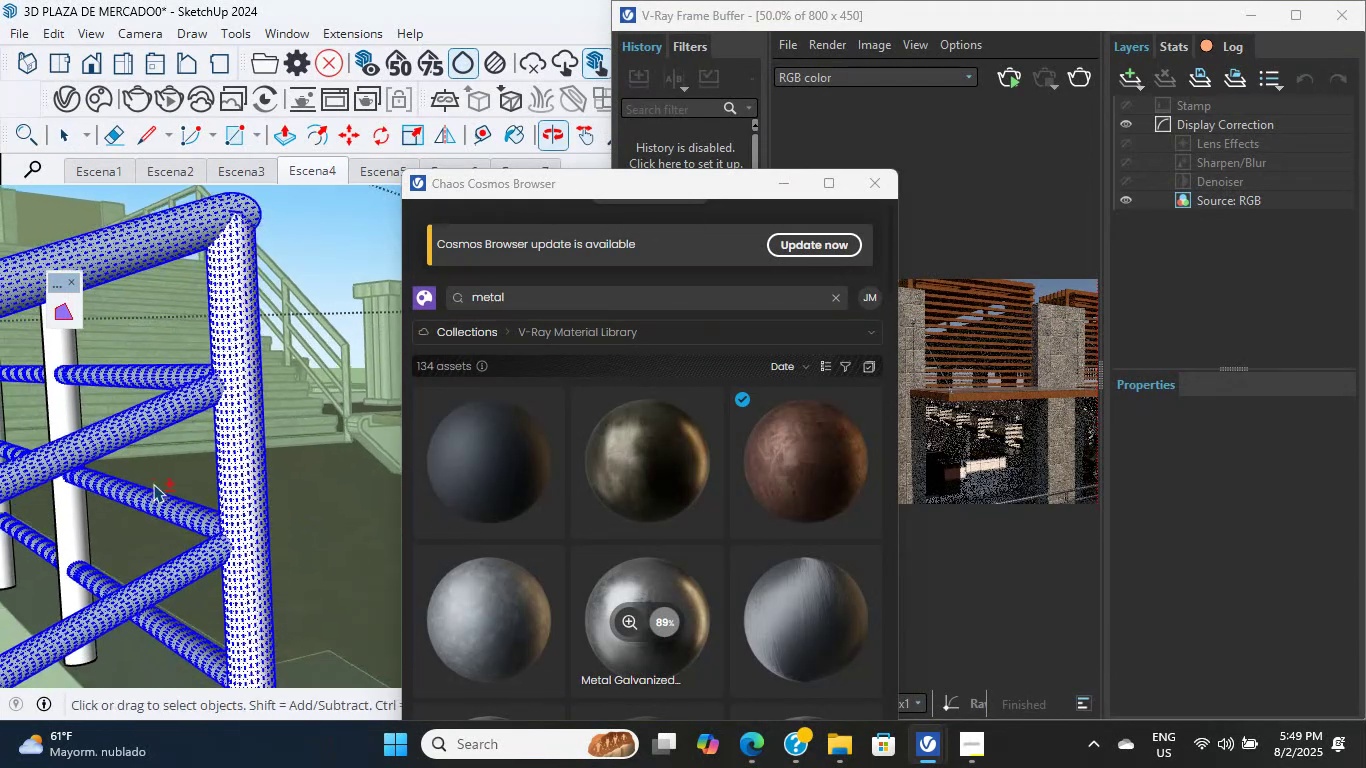 
scroll: coordinate [205, 427], scroll_direction: down, amount: 3.0
 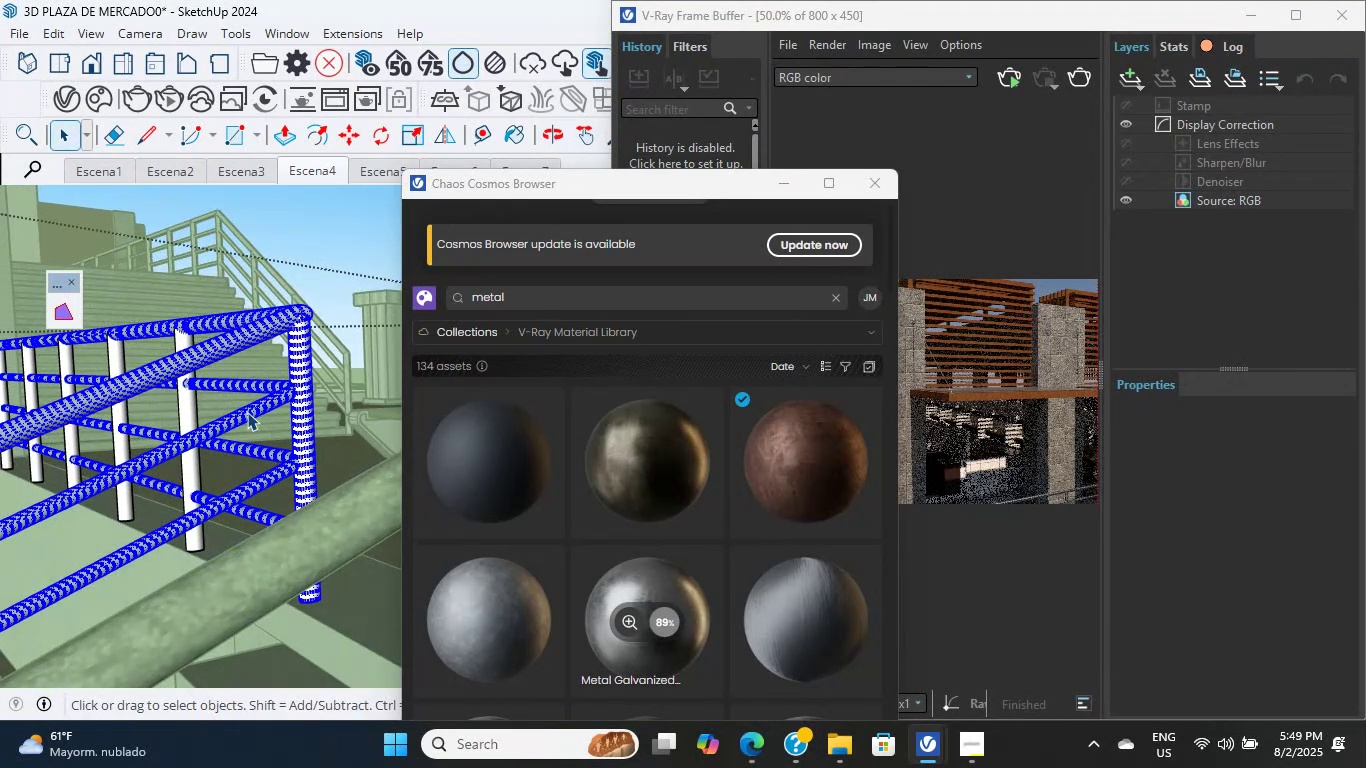 
wait(6.11)
 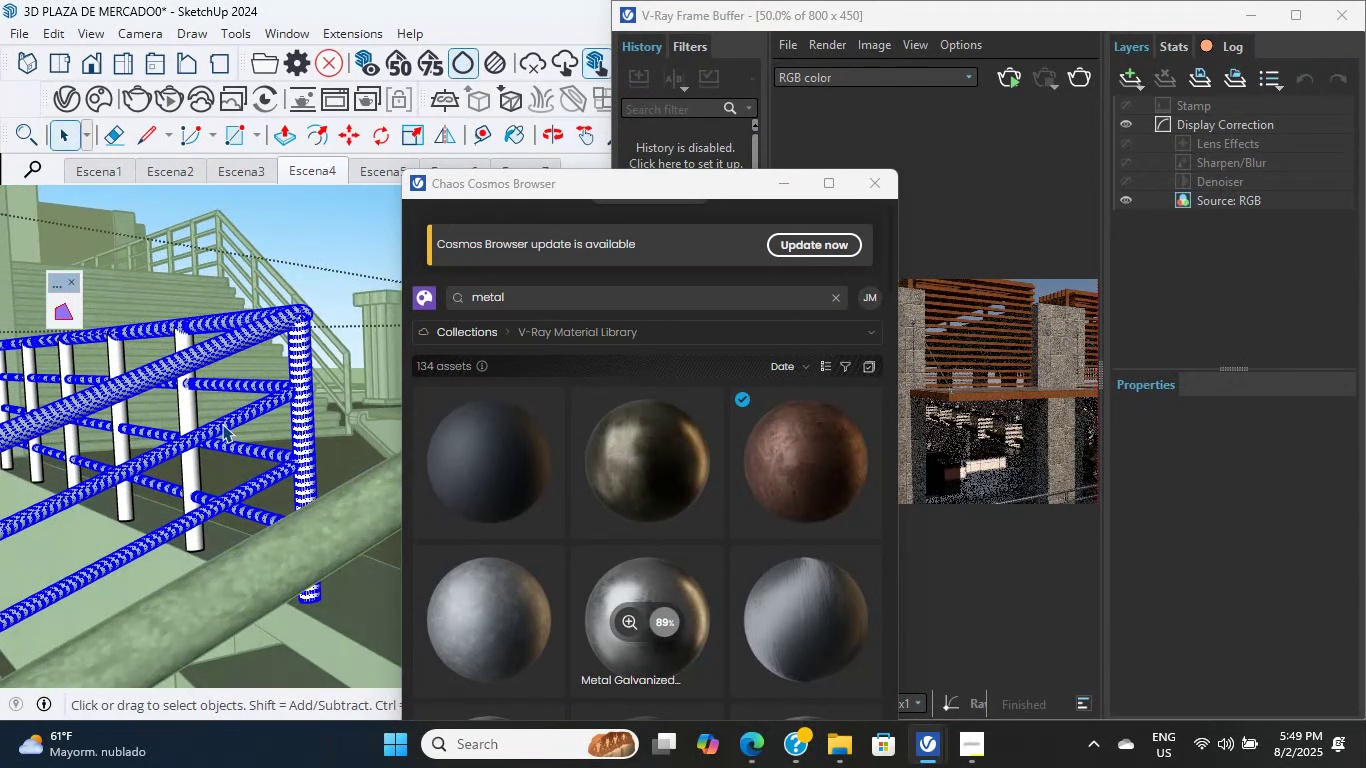 
left_click([159, 97])
 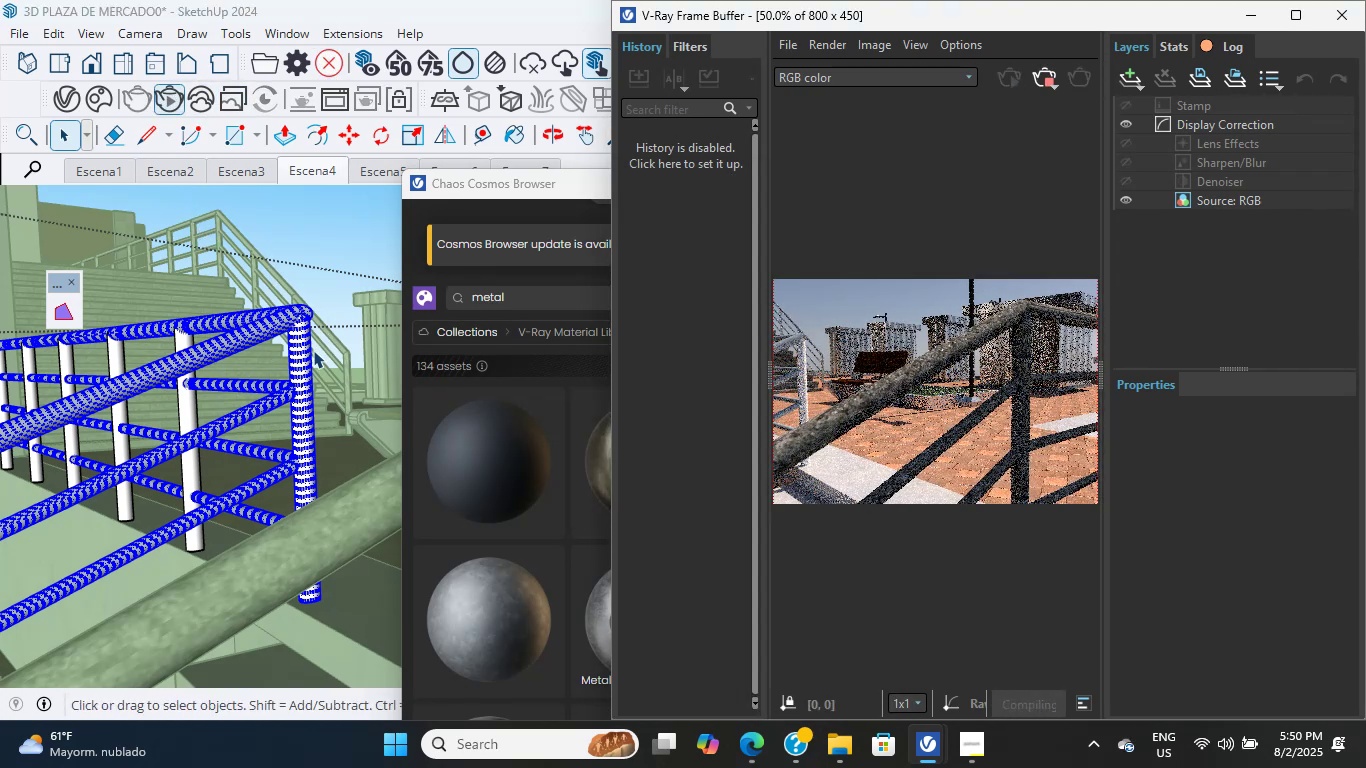 
wait(10.67)
 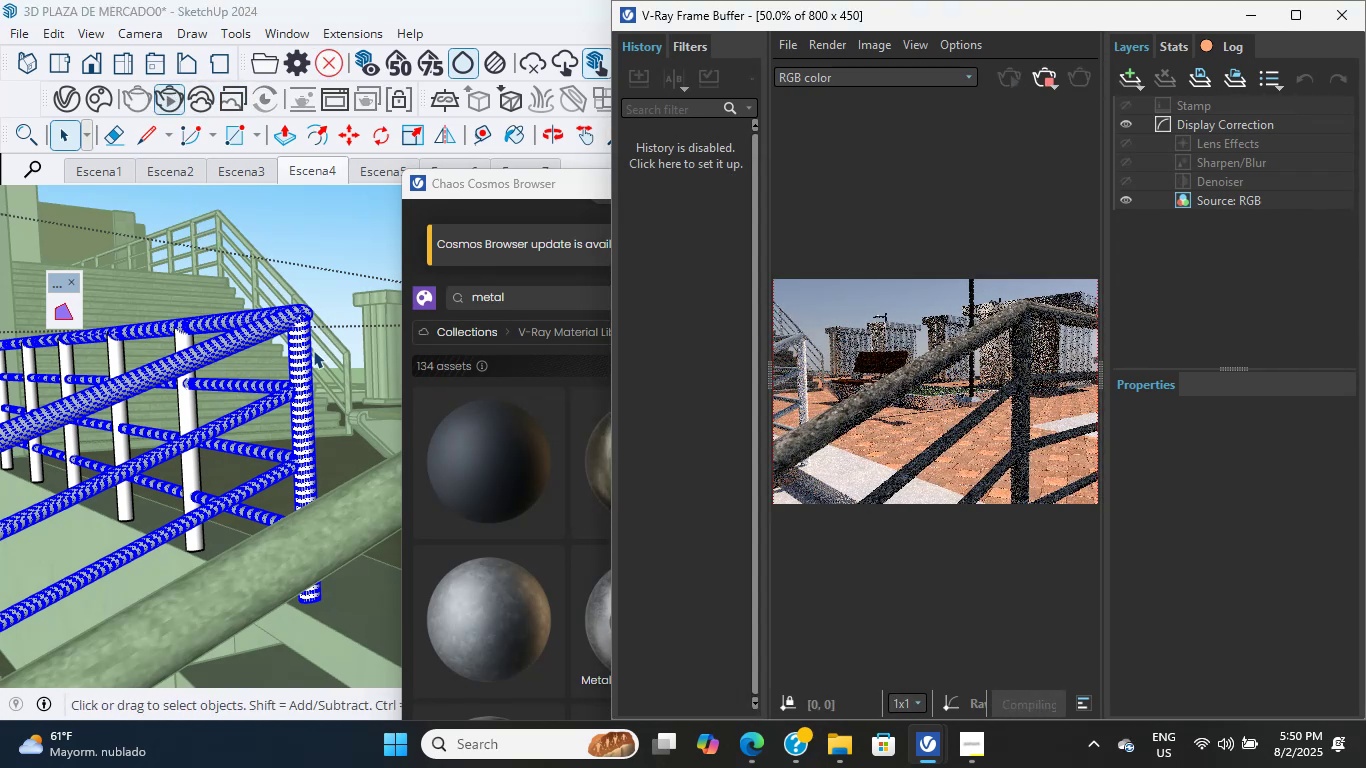 
left_click([512, 192])
 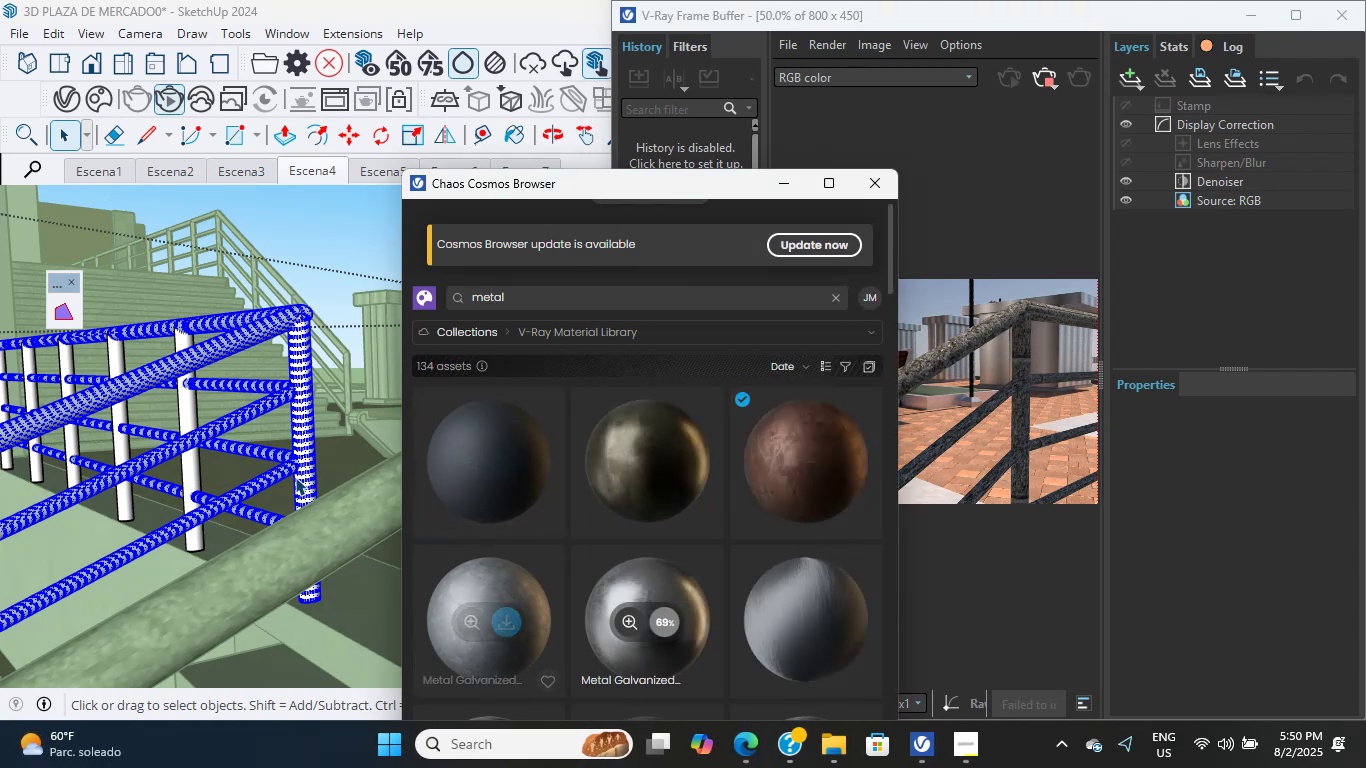 
wait(5.5)
 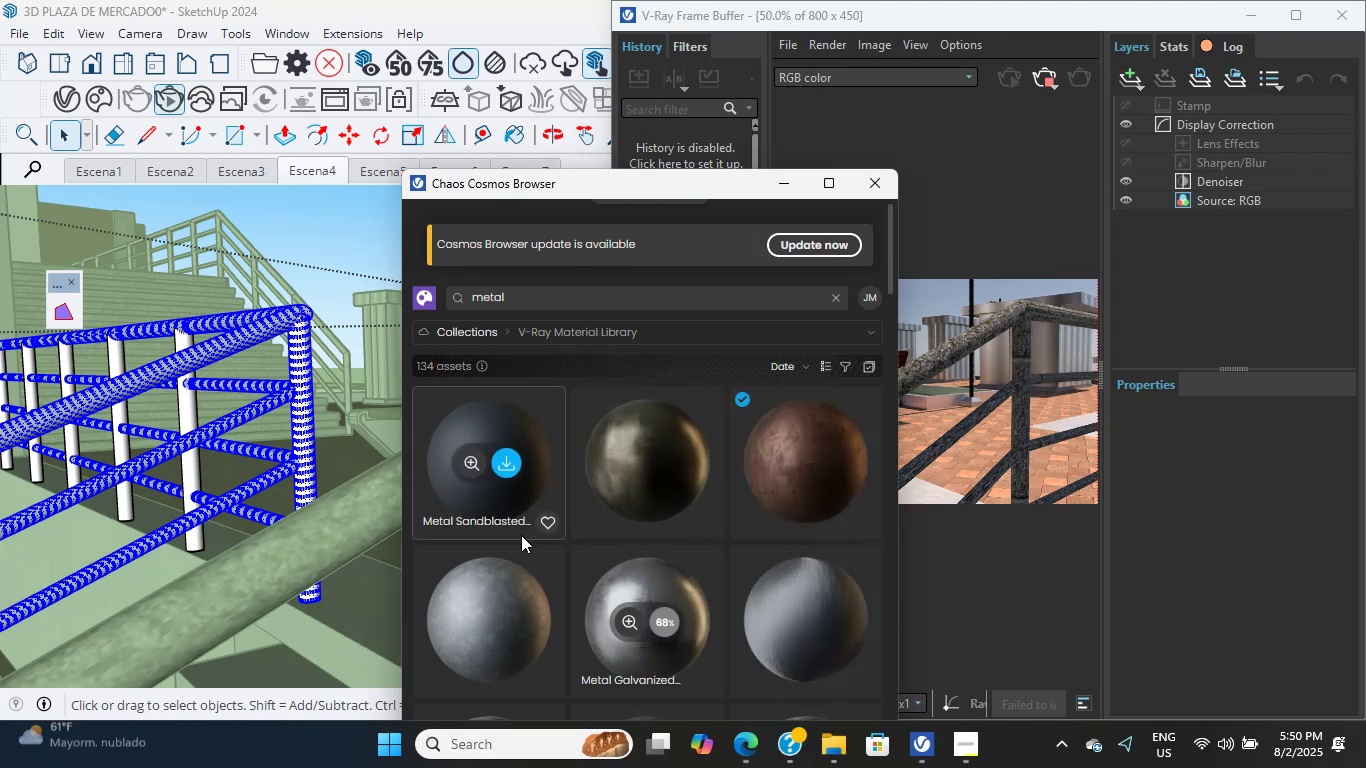 
scroll: coordinate [128, 356], scroll_direction: up, amount: 2.0
 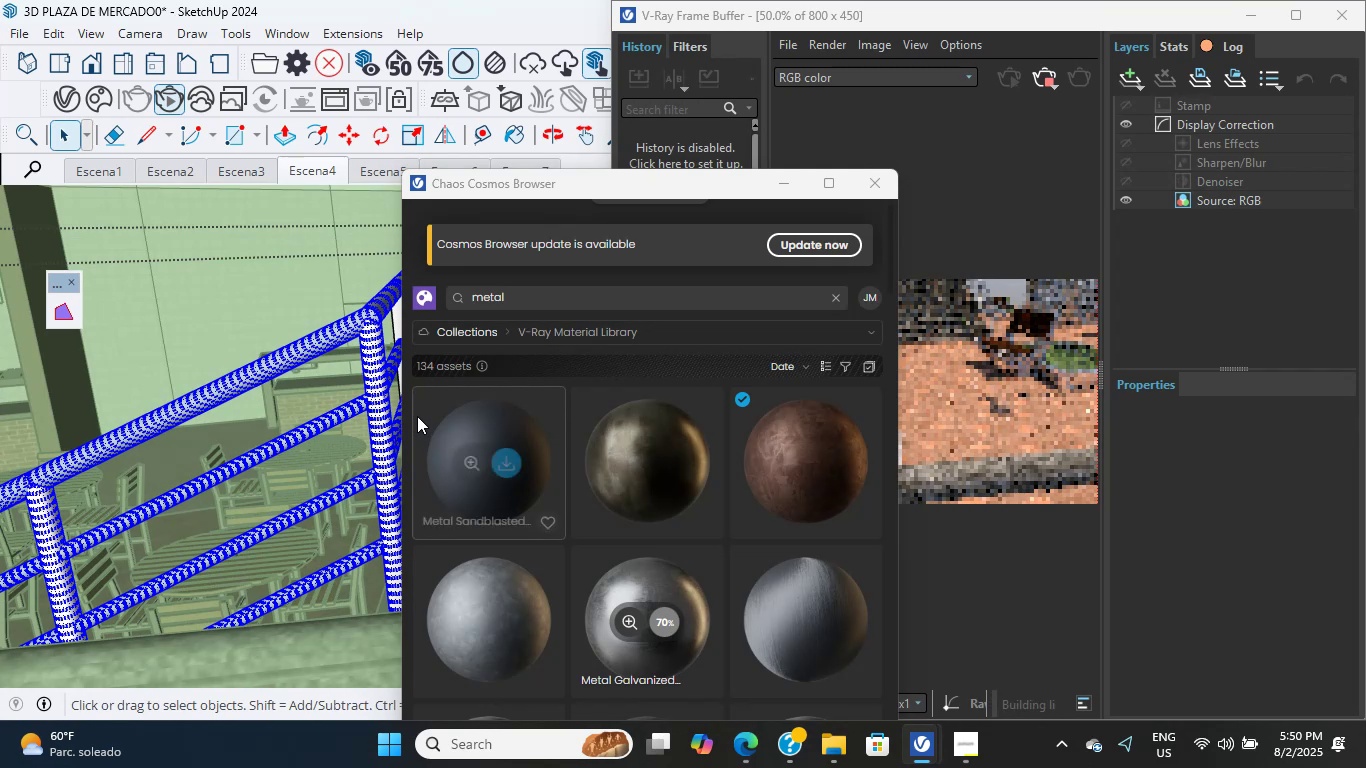 
left_click_drag(start_coordinate=[577, 180], to_coordinate=[621, 617])
 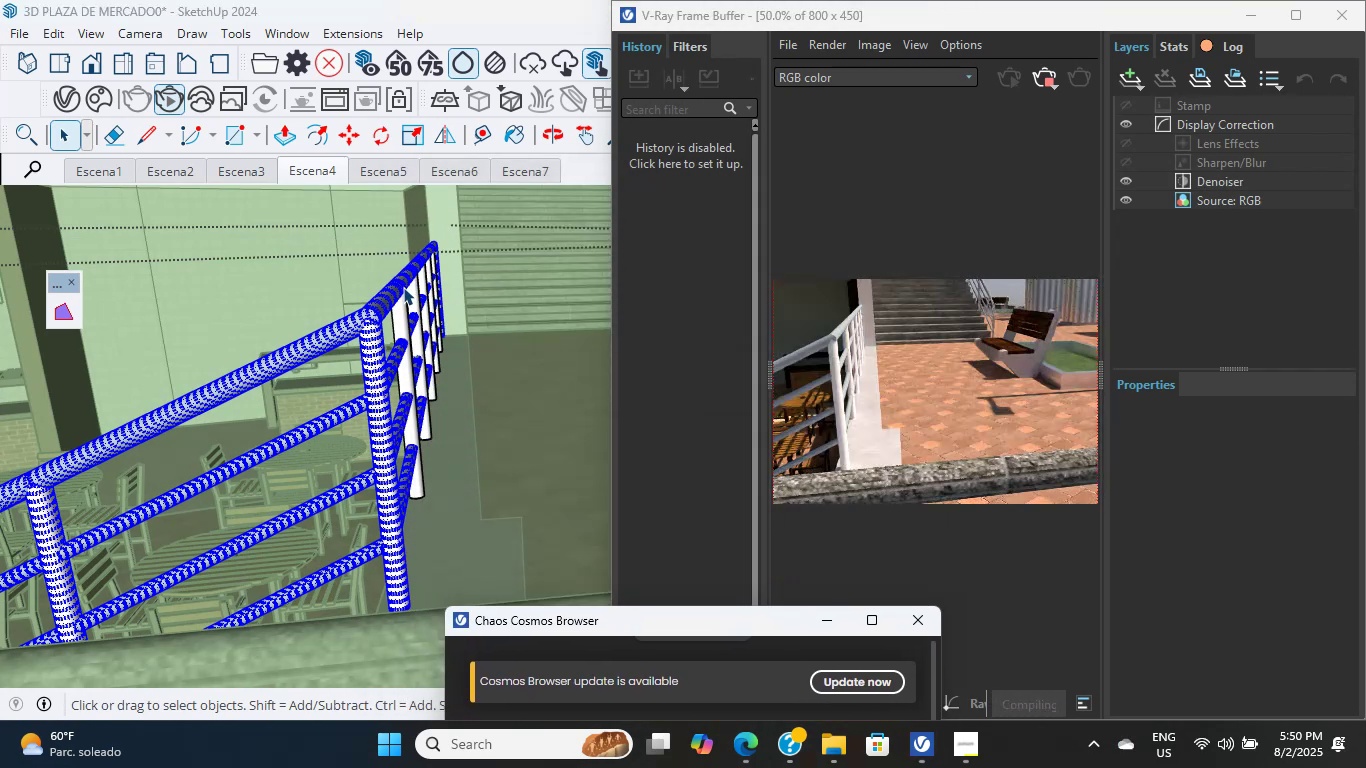 
hold_key(key=ShiftLeft, duration=0.34)
 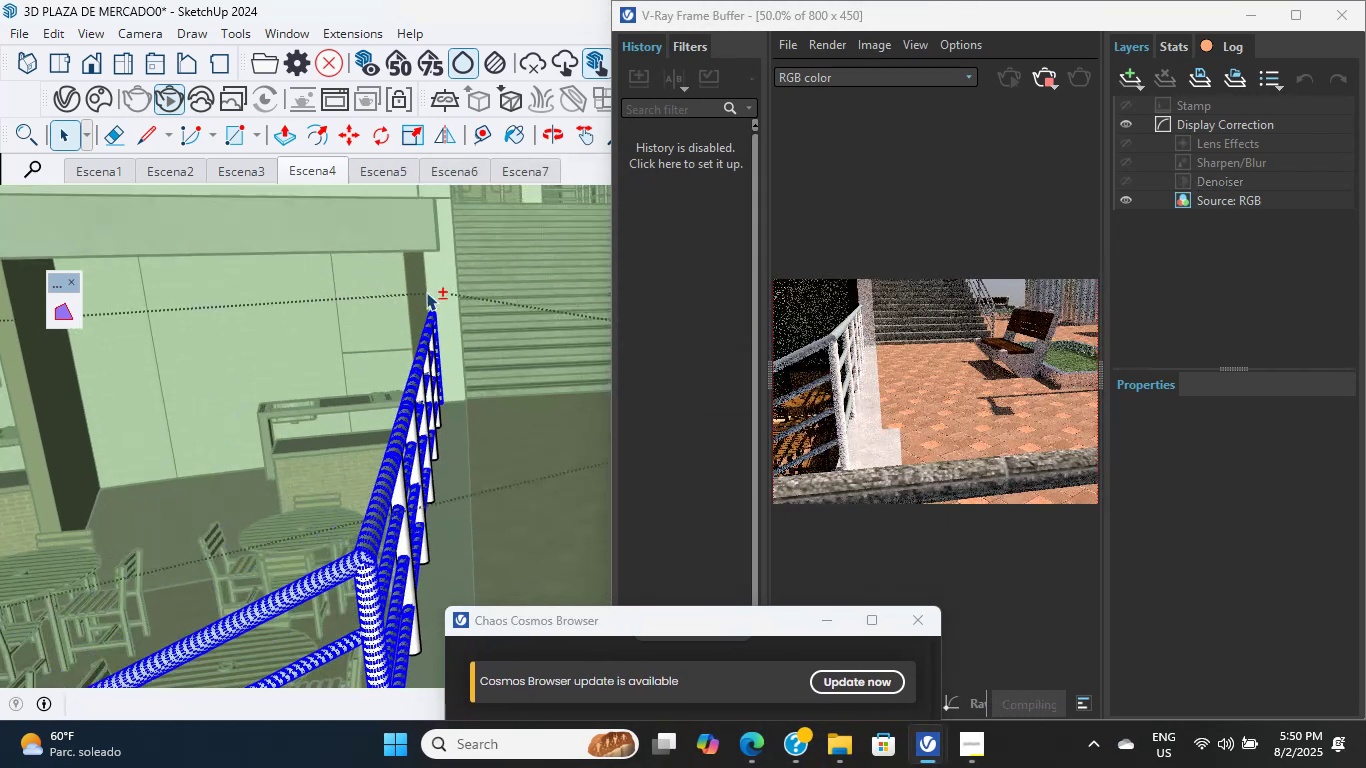 
scroll: coordinate [442, 320], scroll_direction: up, amount: 1.0
 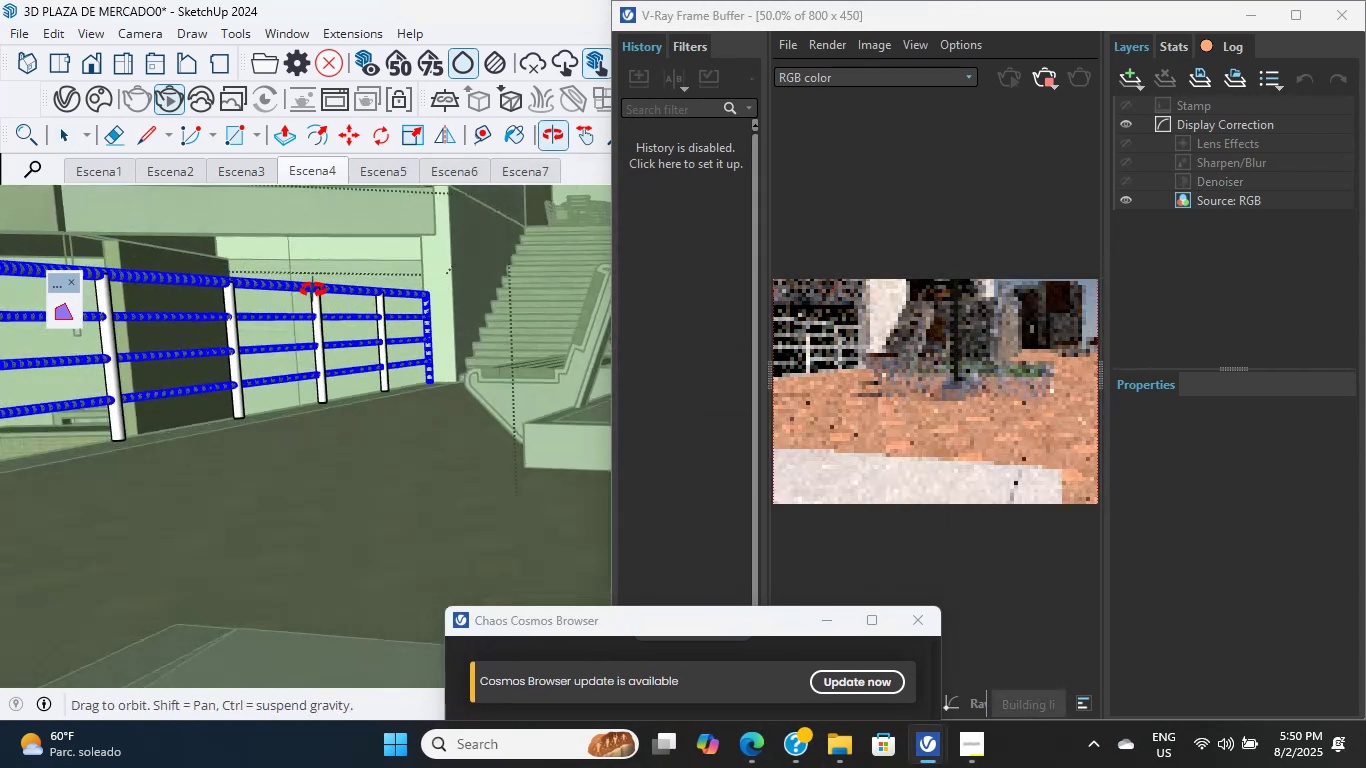 
hold_key(key=ShiftLeft, duration=2.3)
scroll: coordinate [334, 461], scroll_direction: up, amount: 9.0
 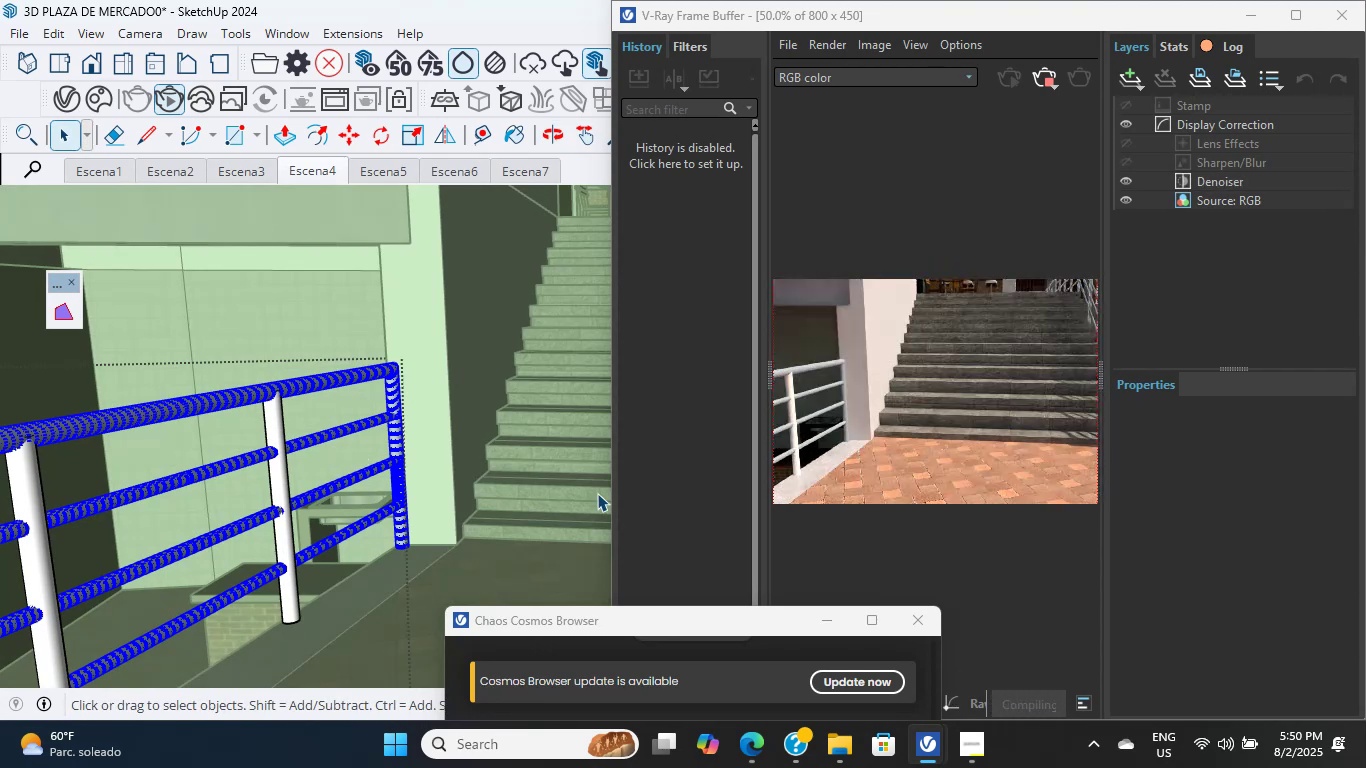 
wait(5.83)
 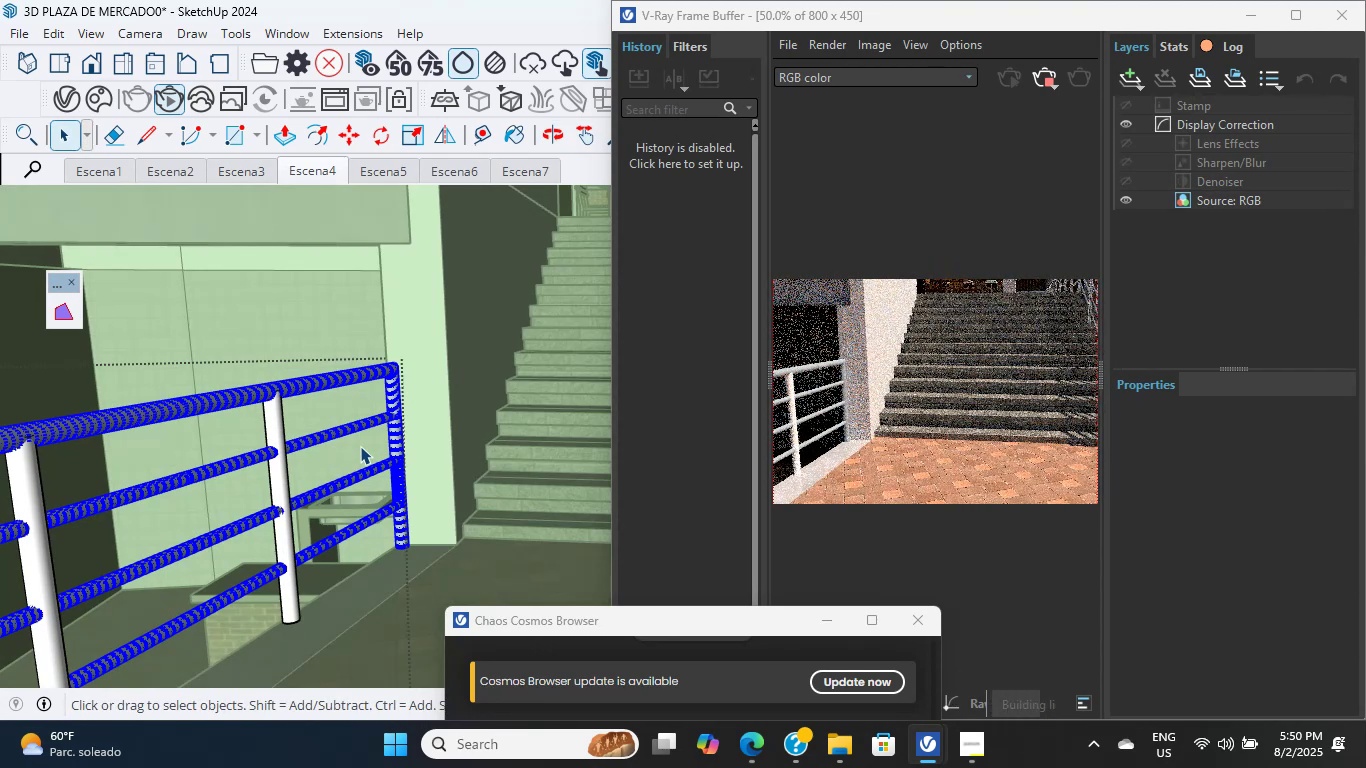 
left_click_drag(start_coordinate=[741, 612], to_coordinate=[692, 189])
 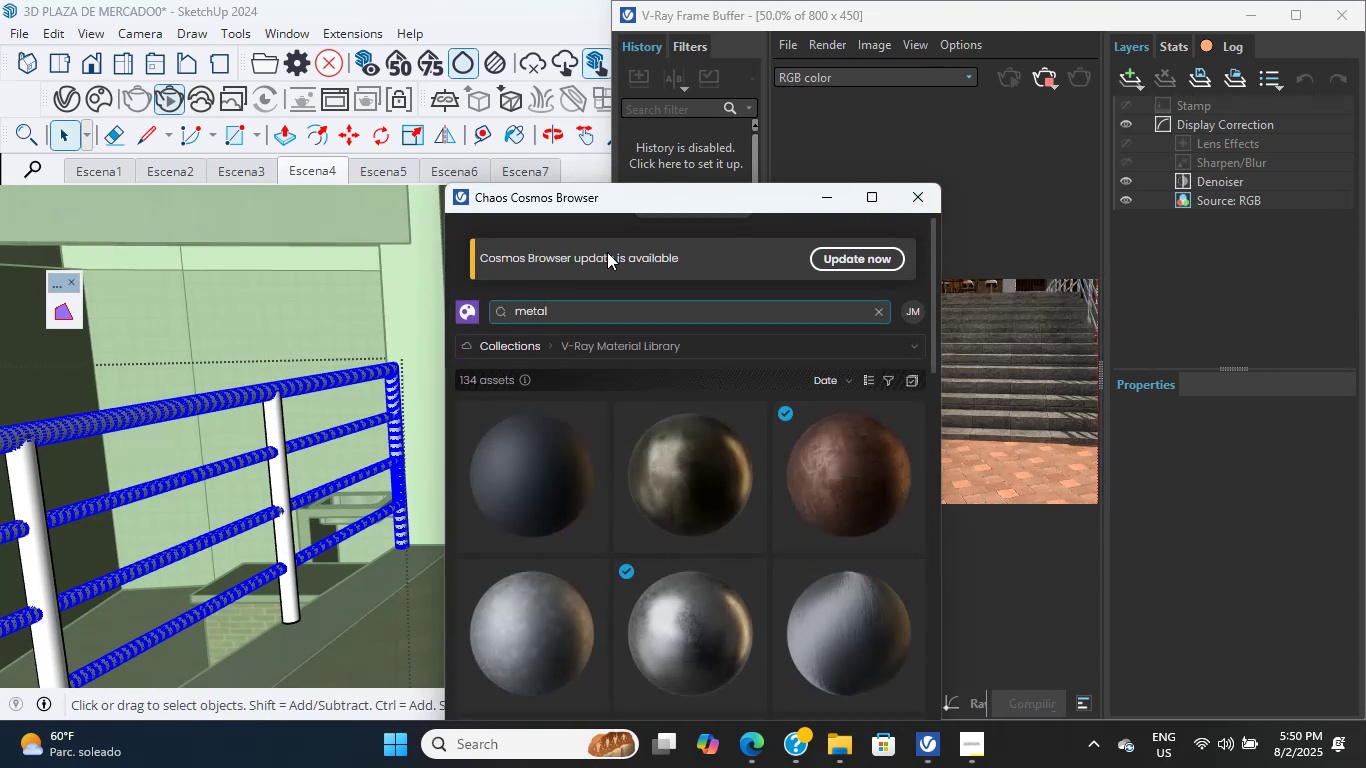 
scroll: coordinate [723, 387], scroll_direction: up, amount: 8.0
 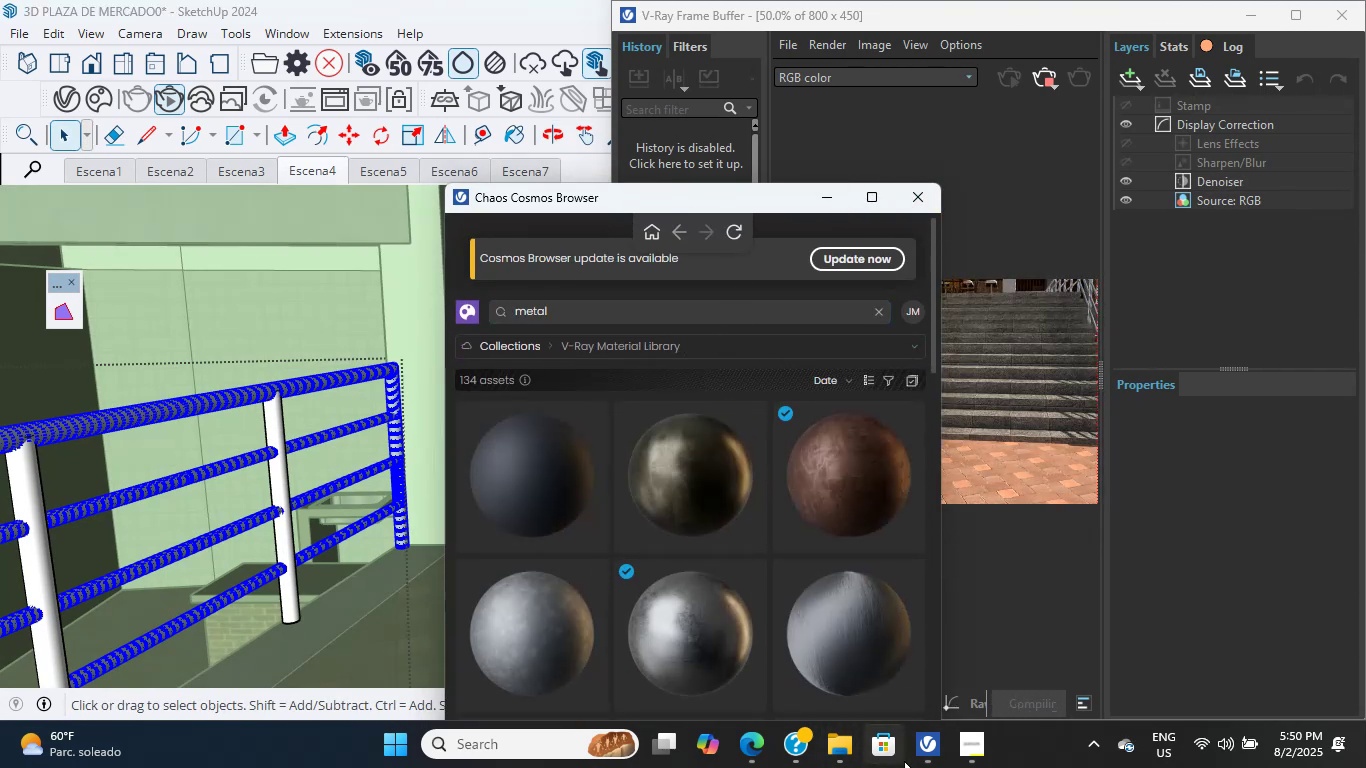 
left_click([924, 757])
 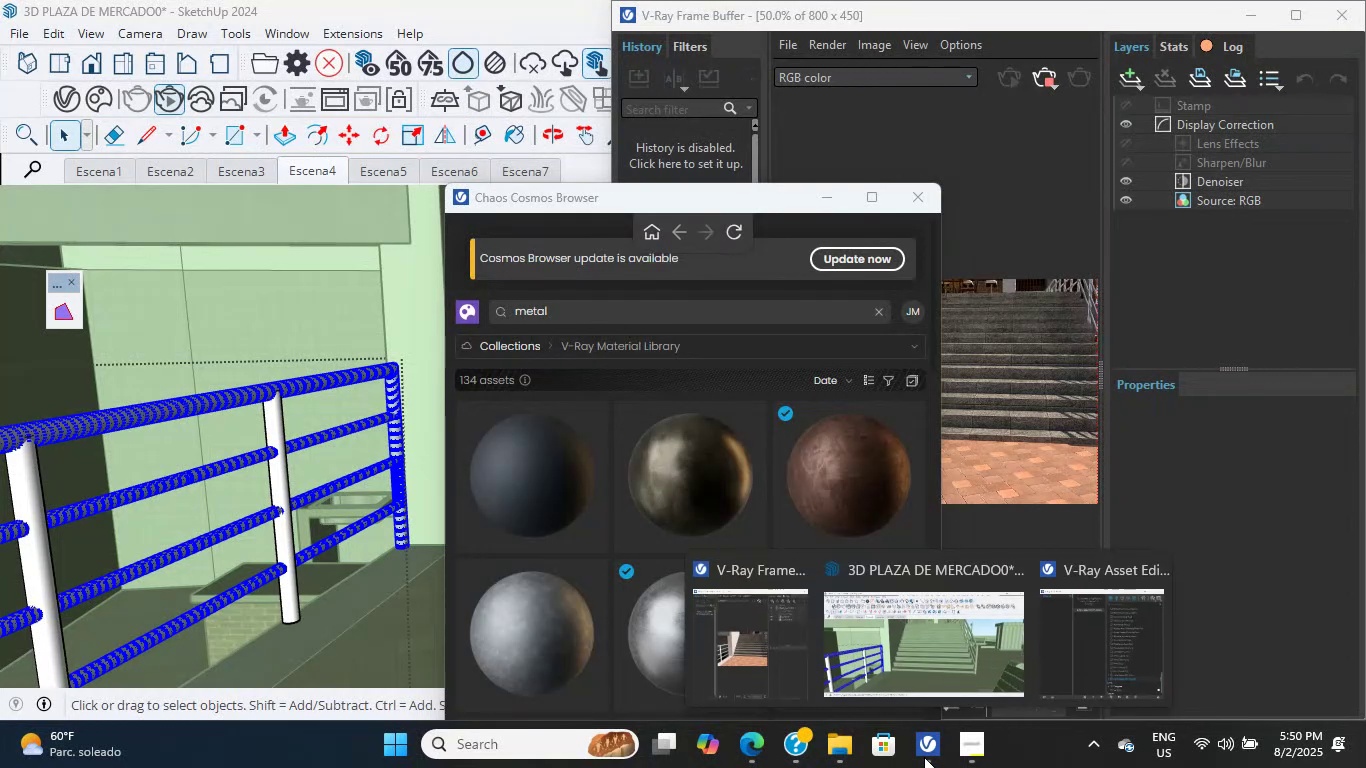 
left_click([1136, 627])
 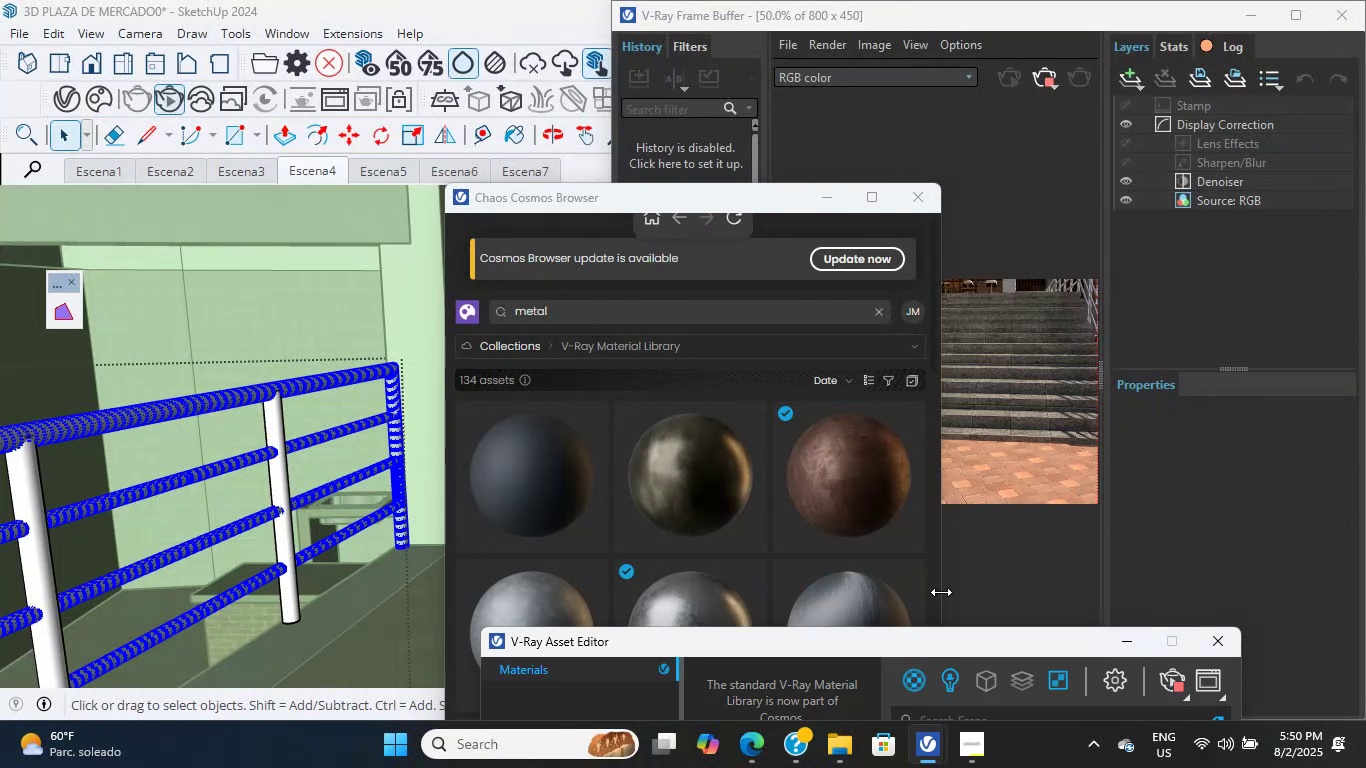 
left_click_drag(start_coordinate=[928, 649], to_coordinate=[903, 287])
 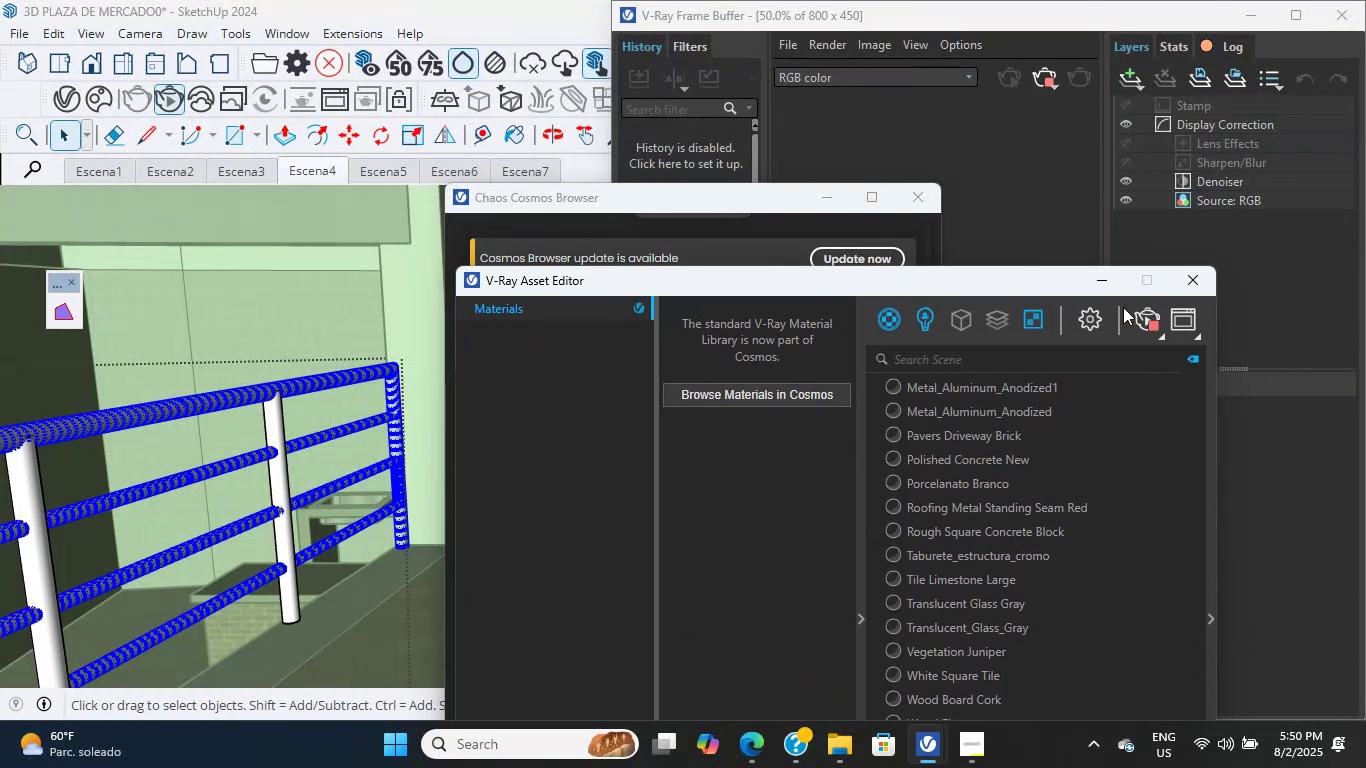 
left_click([1095, 319])
 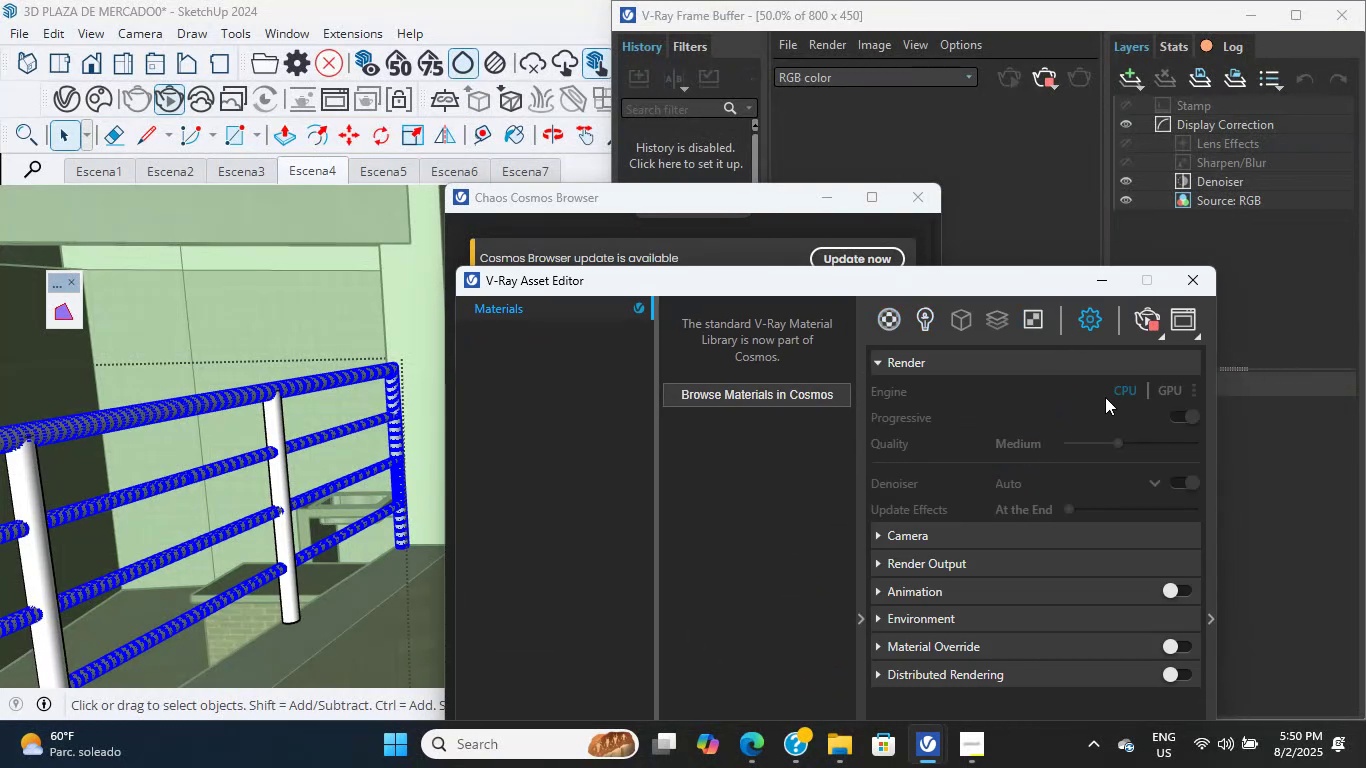 
left_click_drag(start_coordinate=[916, 285], to_coordinate=[983, 578])
 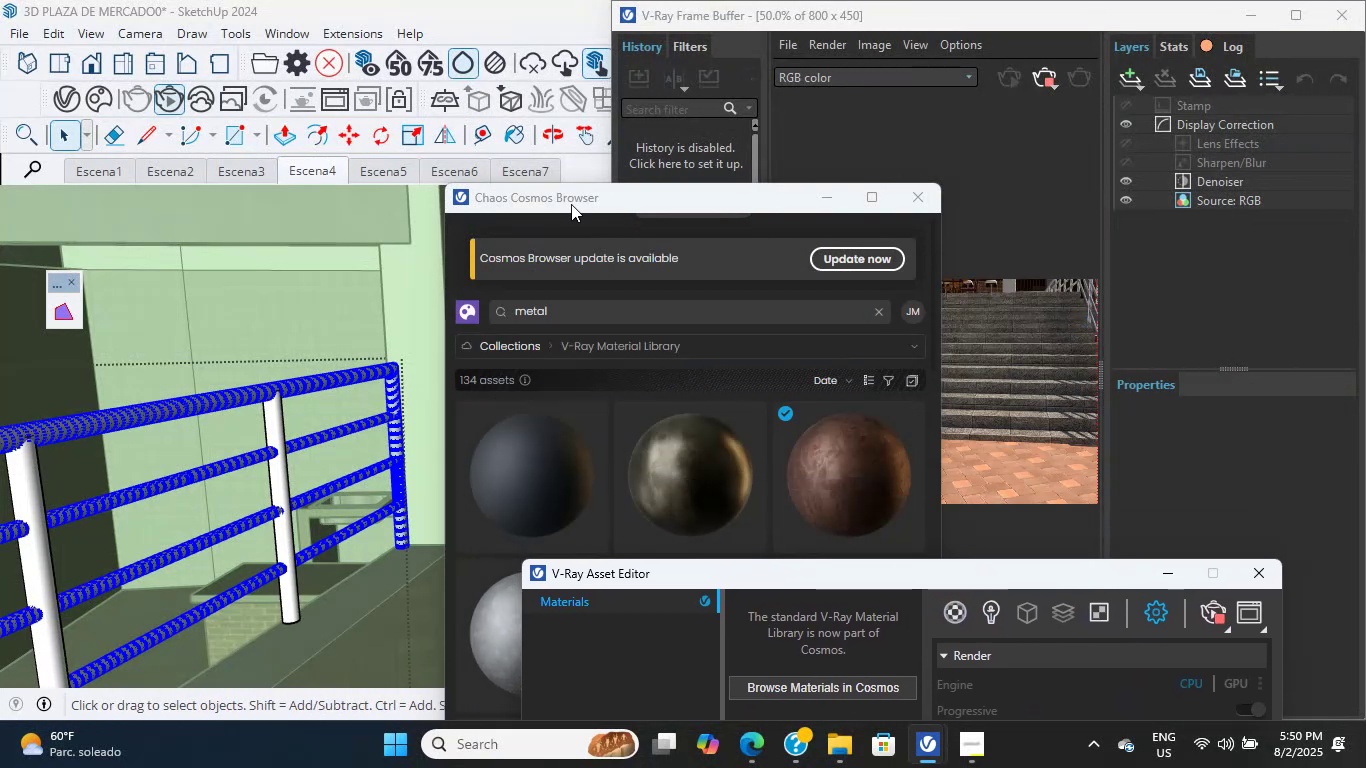 
left_click_drag(start_coordinate=[611, 198], to_coordinate=[379, 22])
 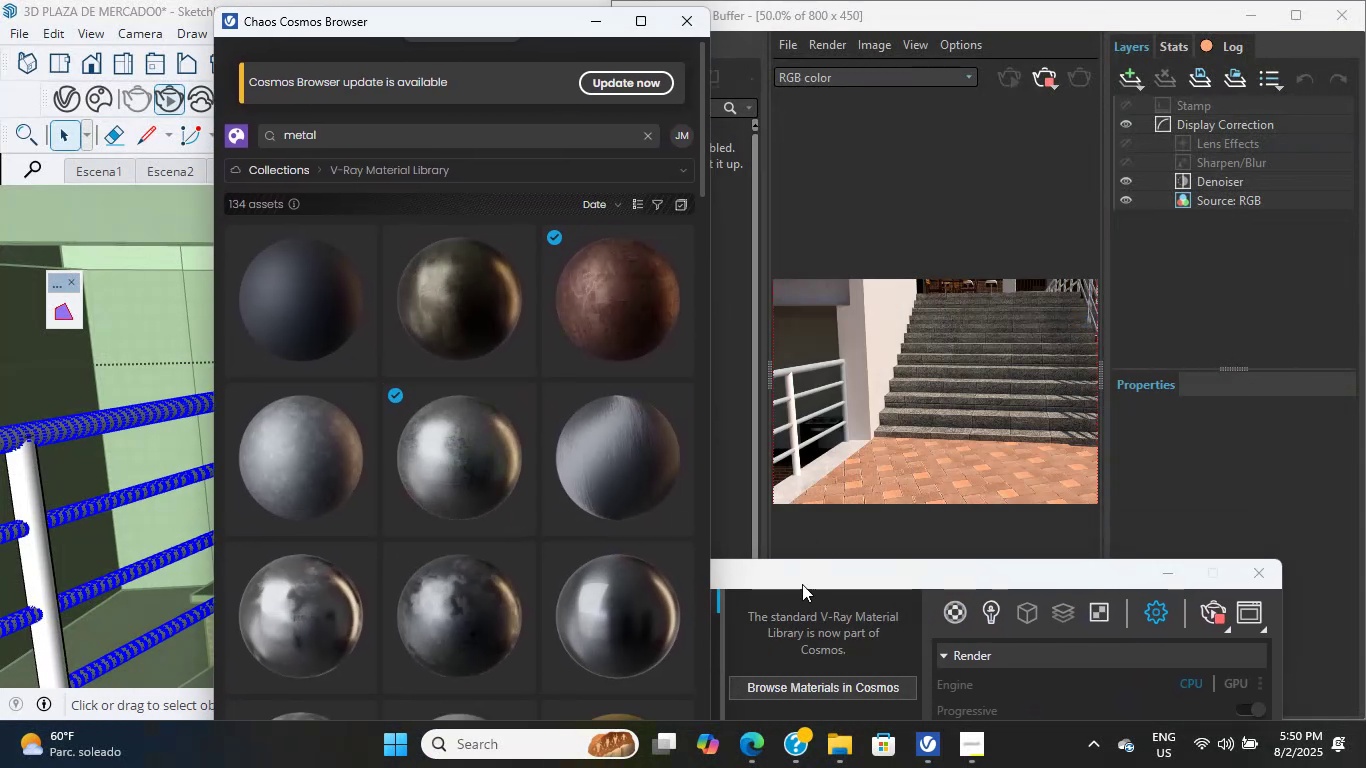 
left_click_drag(start_coordinate=[826, 579], to_coordinate=[900, 83])
 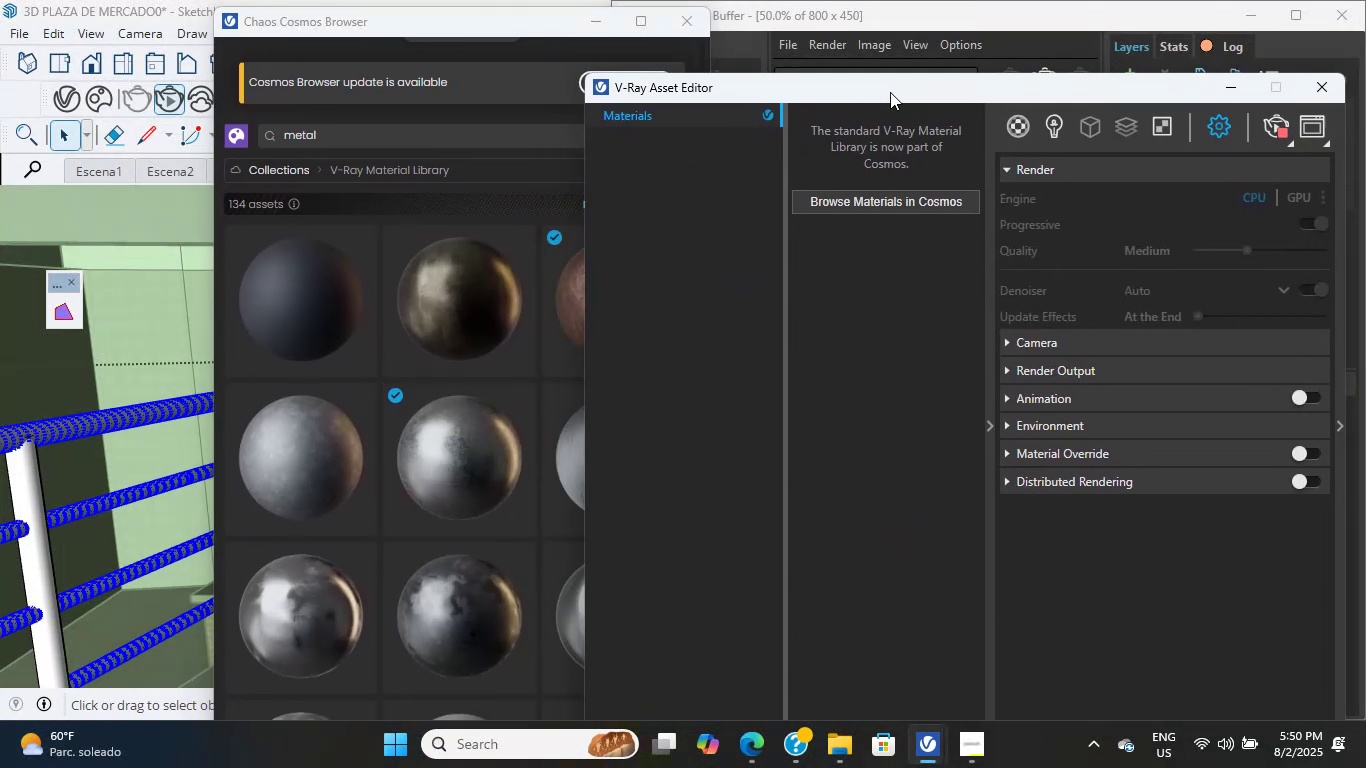 
left_click([900, 83])
 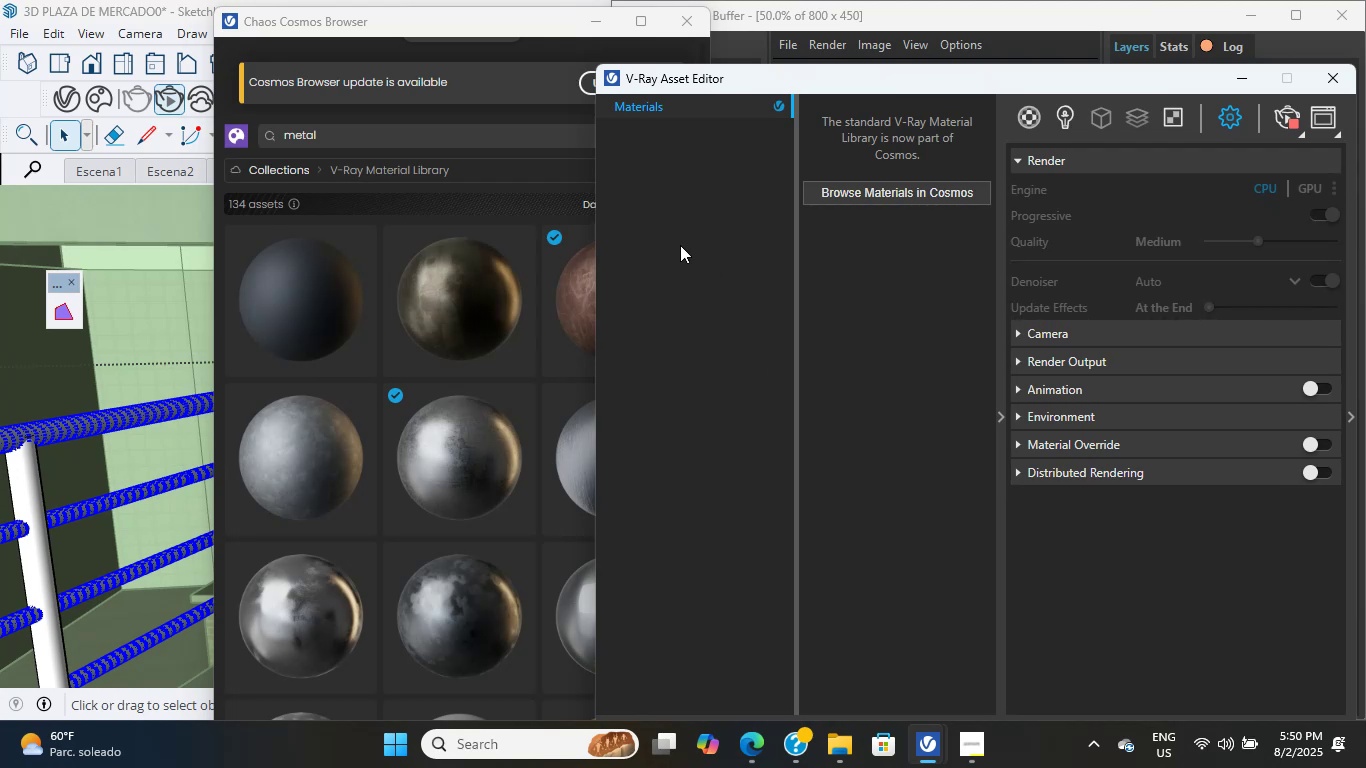 
left_click_drag(start_coordinate=[751, 89], to_coordinate=[848, 400])
 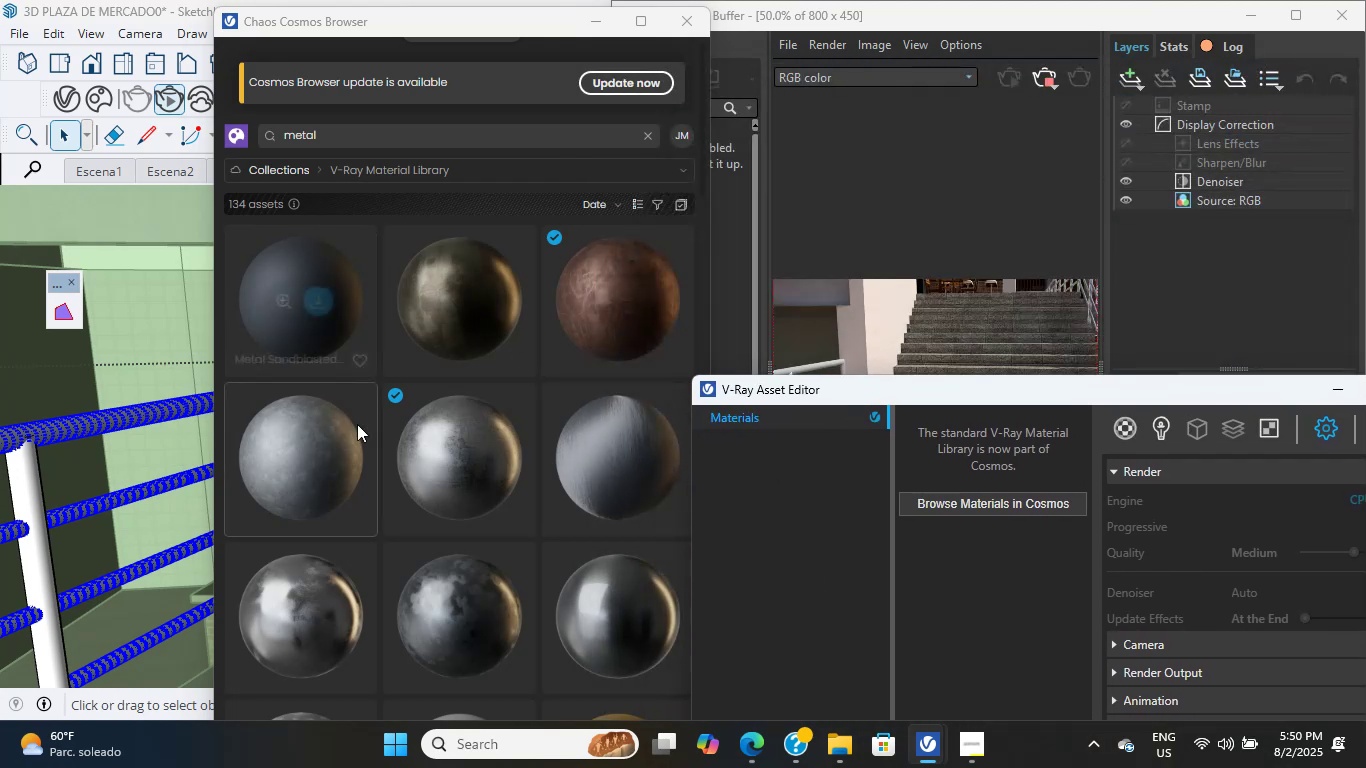 
left_click([436, 440])
 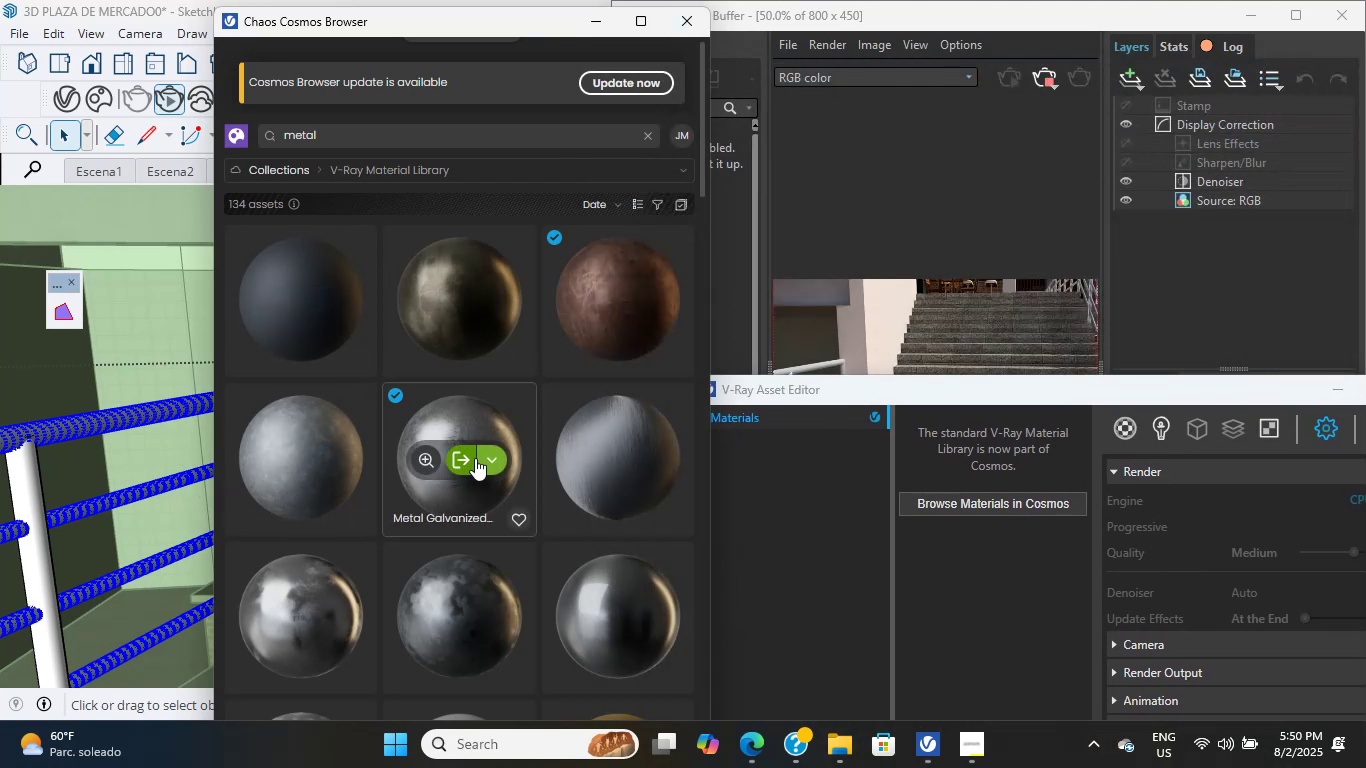 
left_click([505, 449])
 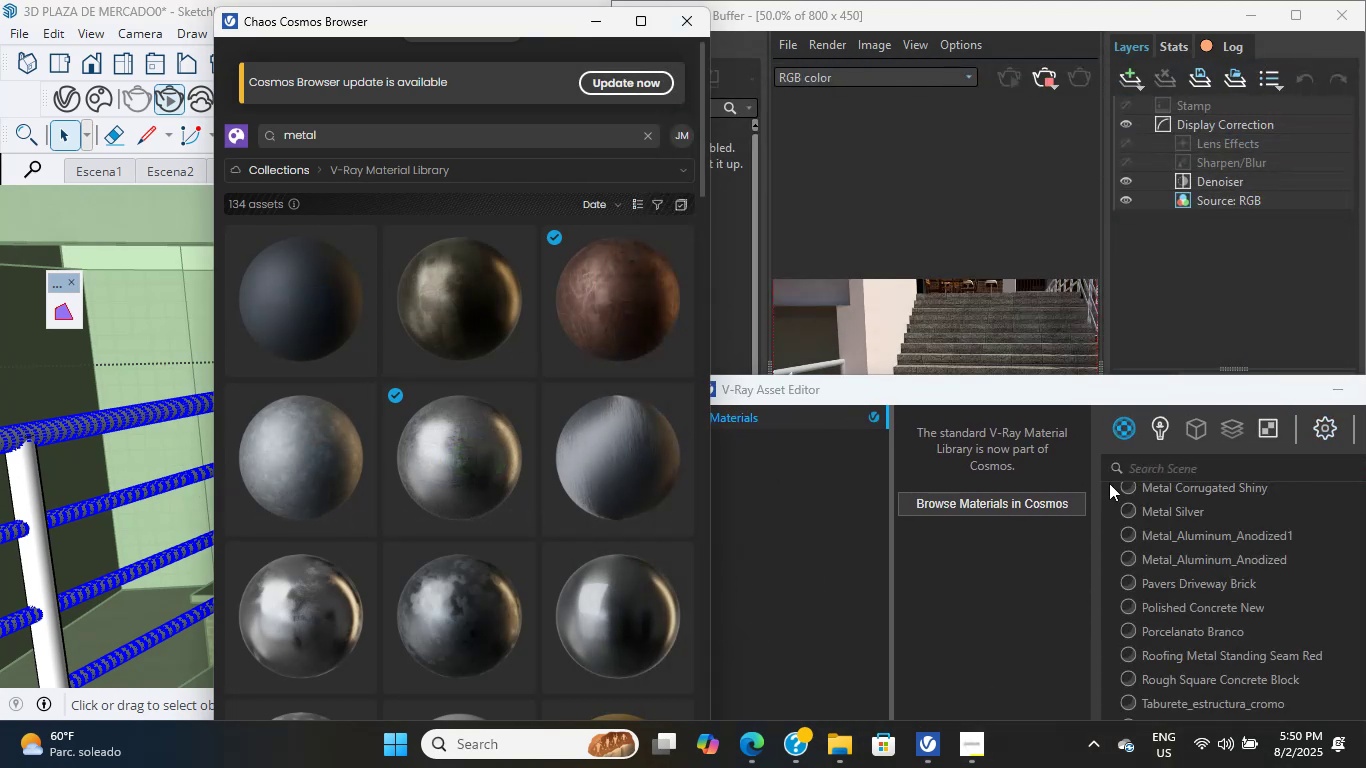 
left_click_drag(start_coordinate=[1026, 393], to_coordinate=[930, 77])
 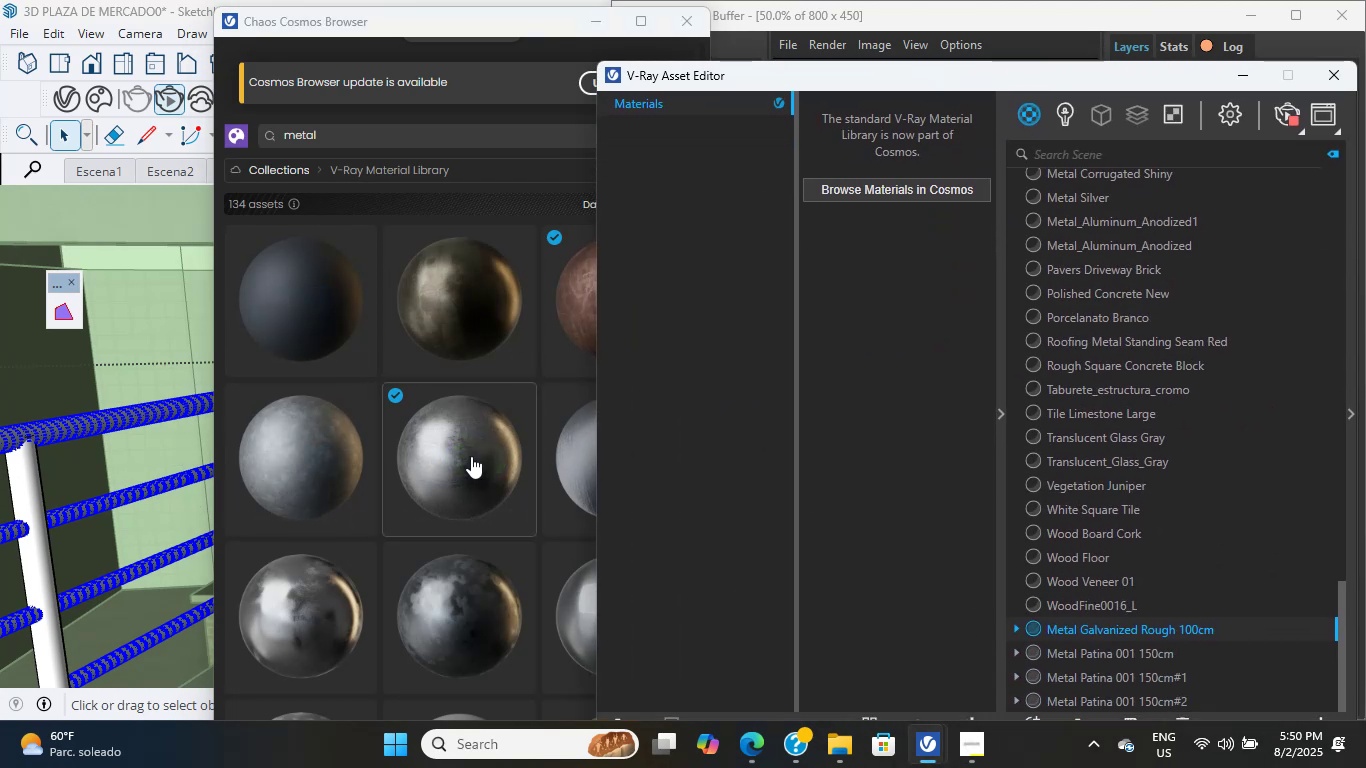 
left_click_drag(start_coordinate=[460, 472], to_coordinate=[1169, 644])
 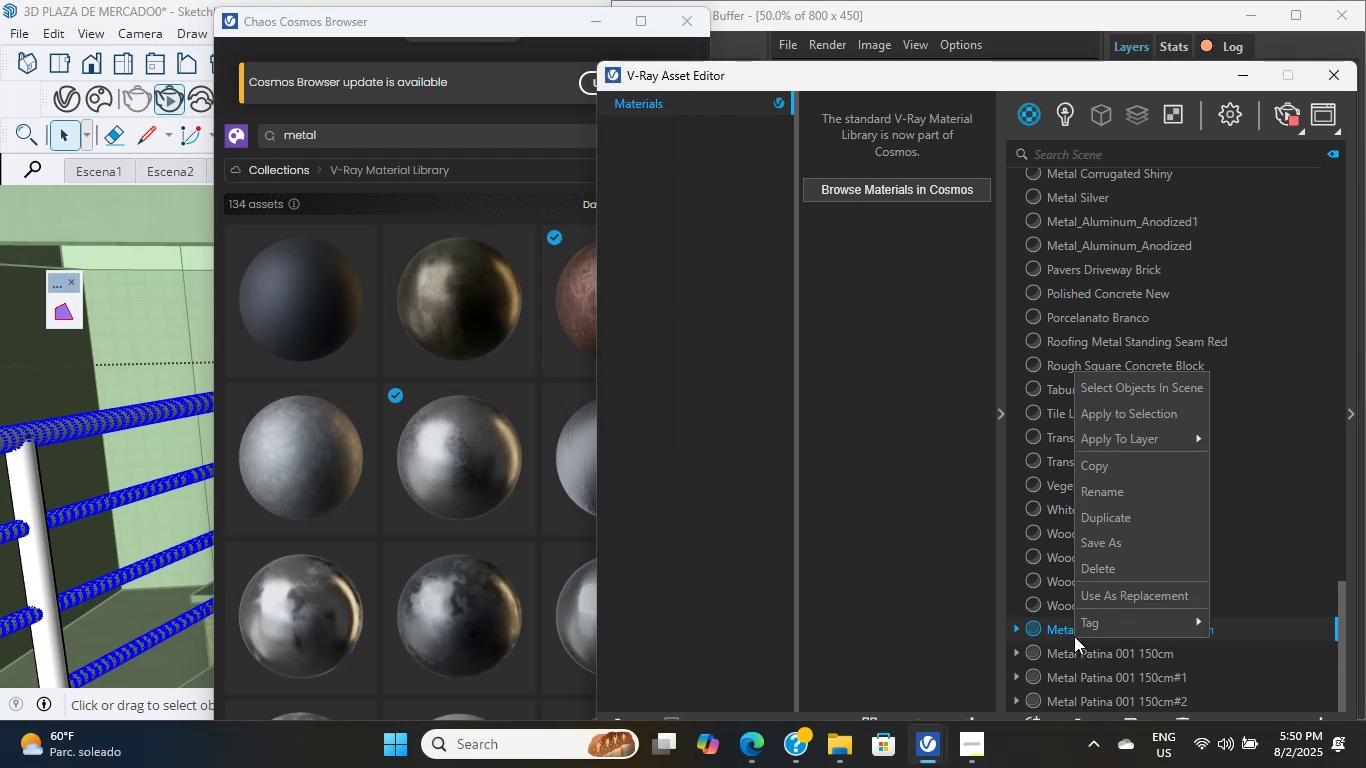 
left_click([1129, 411])
 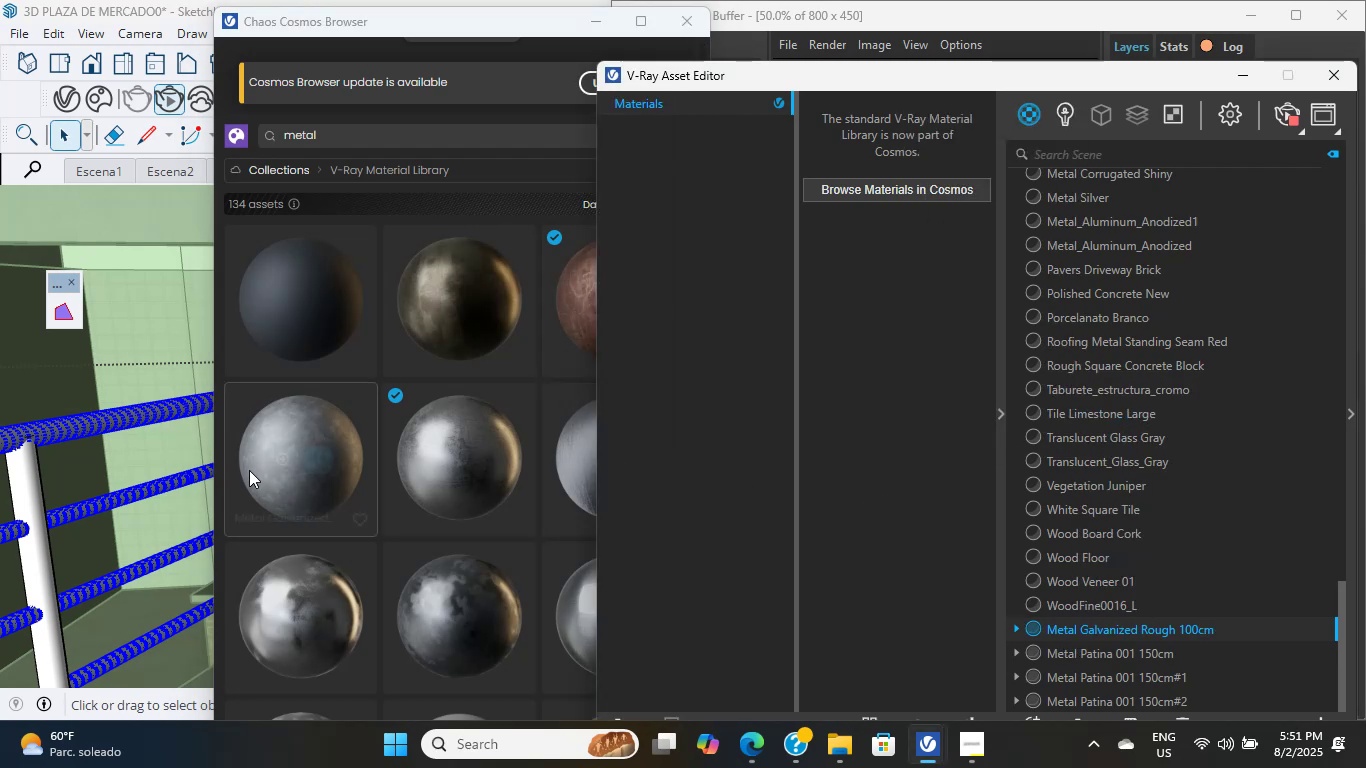 
scroll: coordinate [52, 496], scroll_direction: down, amount: 6.0
 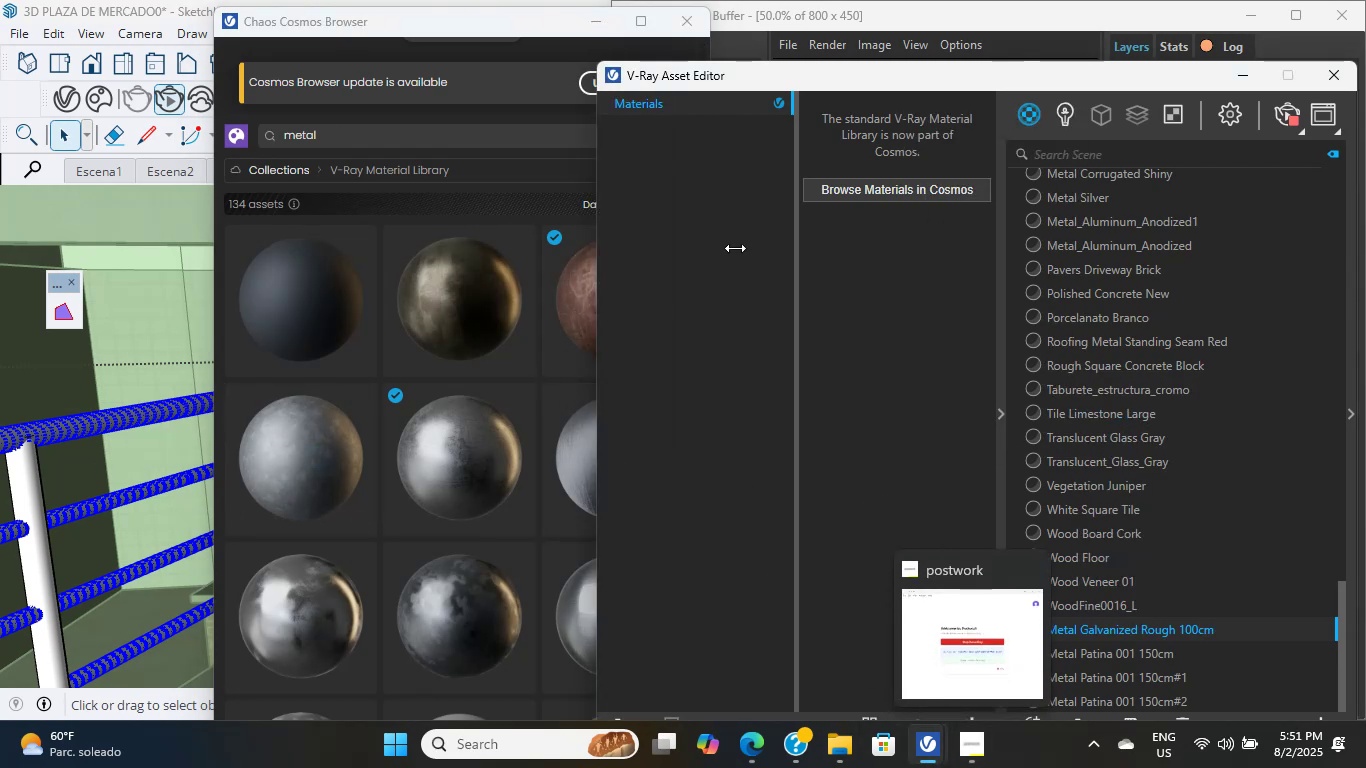 
wait(6.03)
 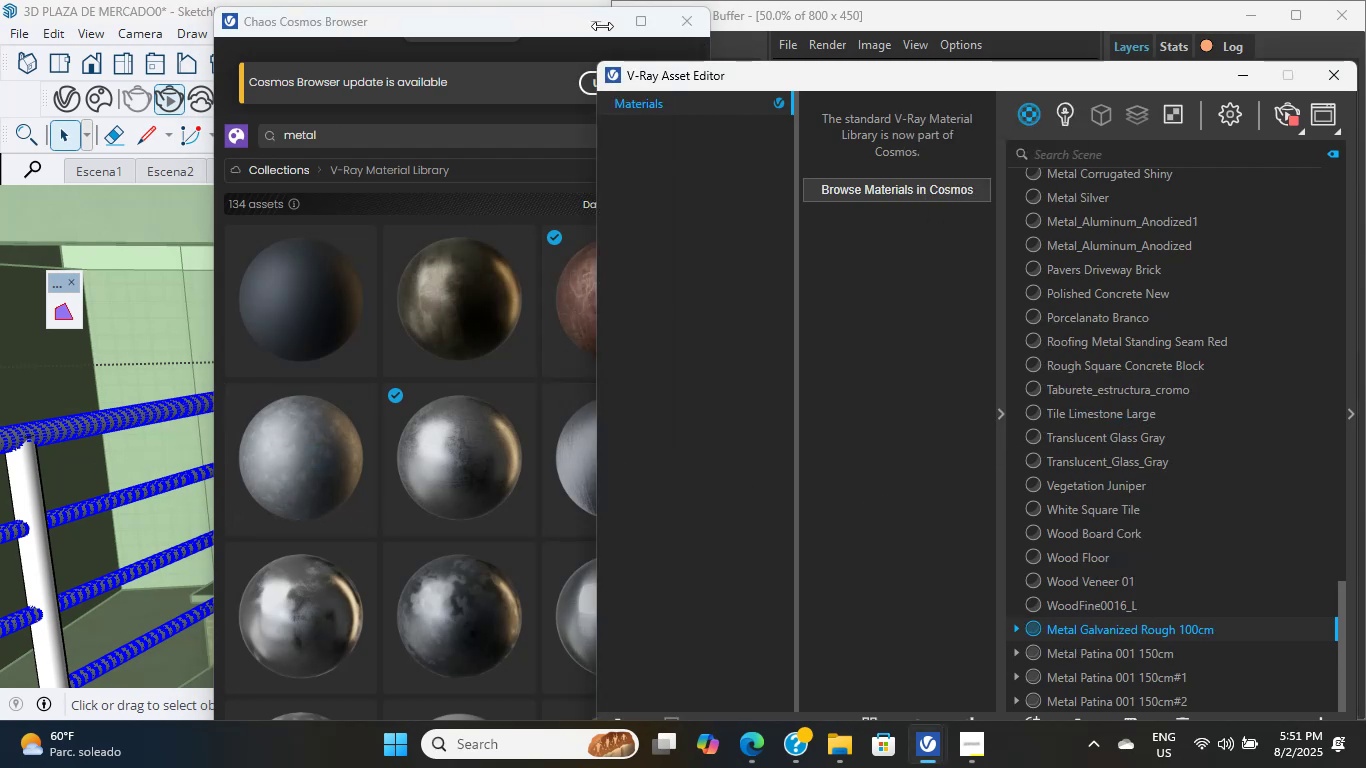 
scroll: coordinate [159, 567], scroll_direction: up, amount: 8.0
 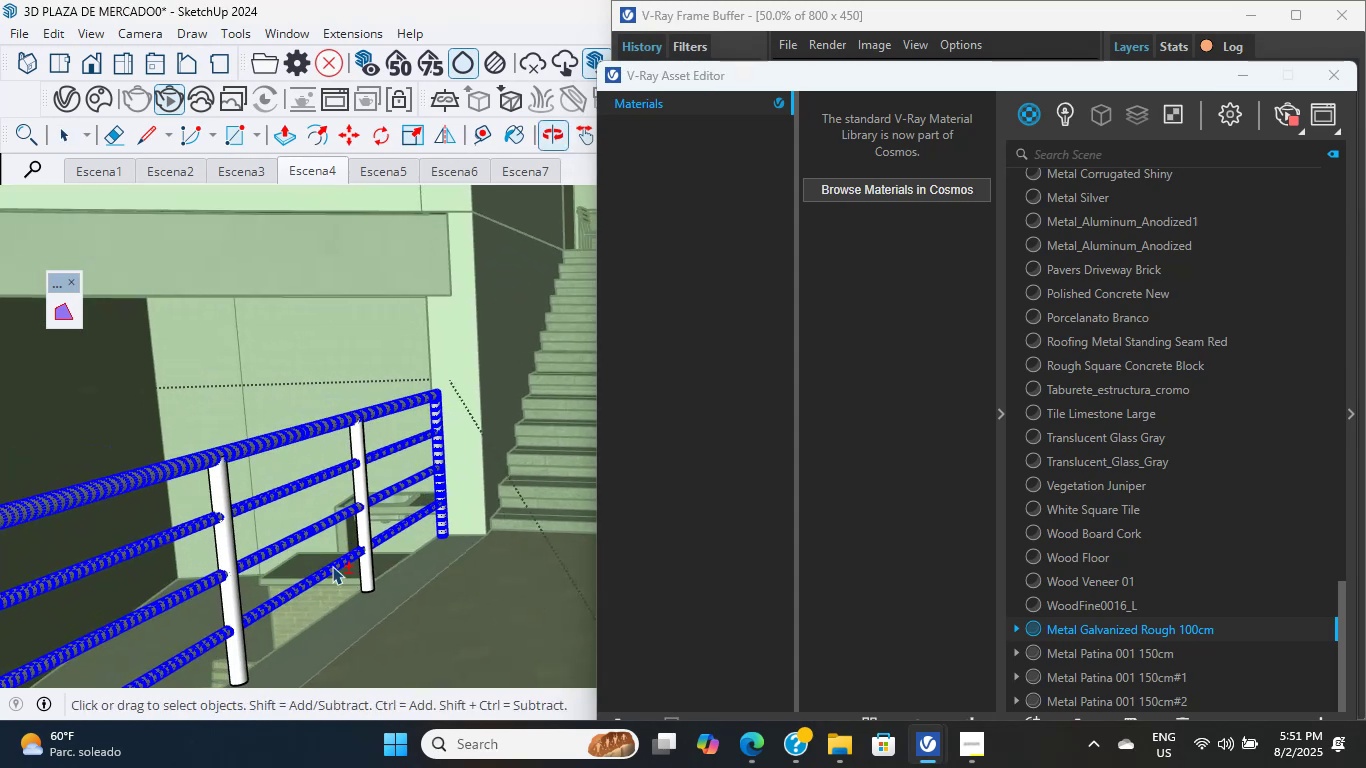 
hold_key(key=ShiftLeft, duration=0.59)
scroll: coordinate [313, 439], scroll_direction: up, amount: 8.0
 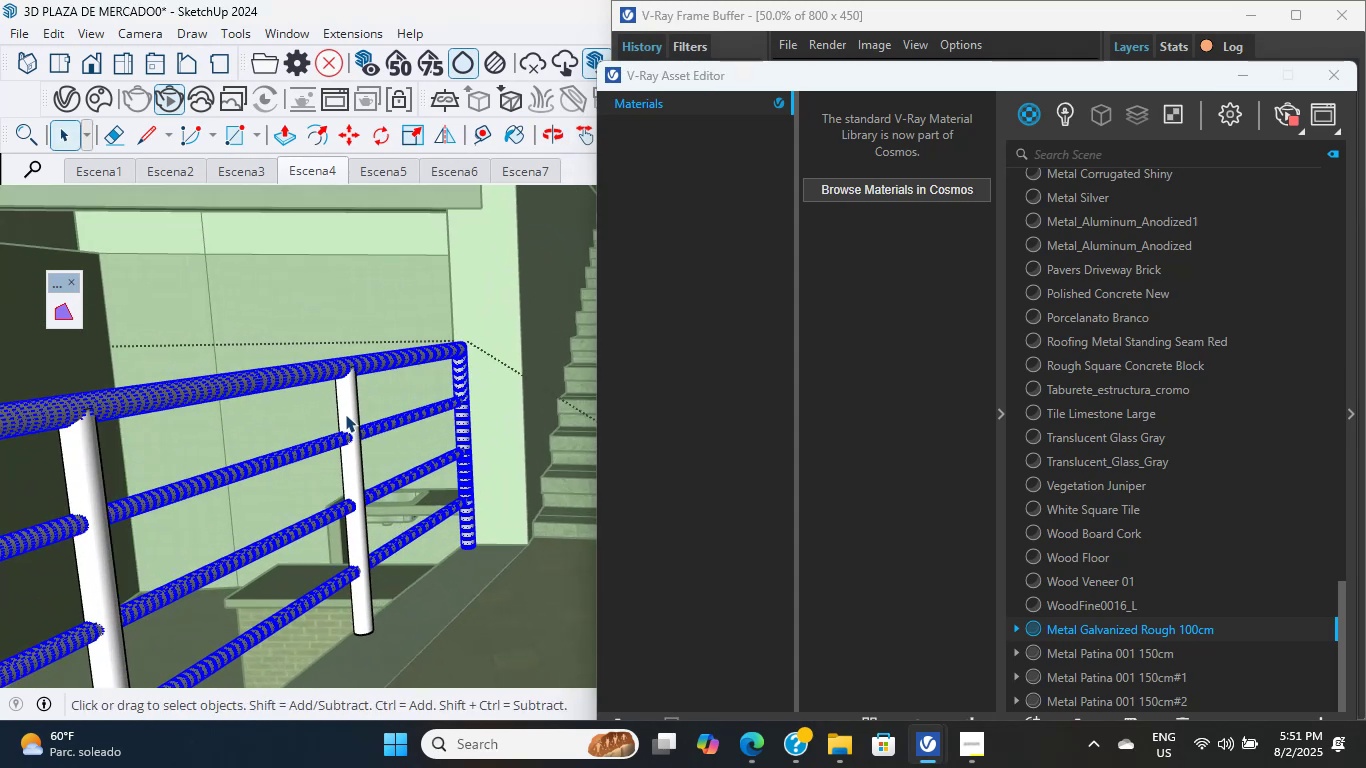 
double_click([345, 413])
 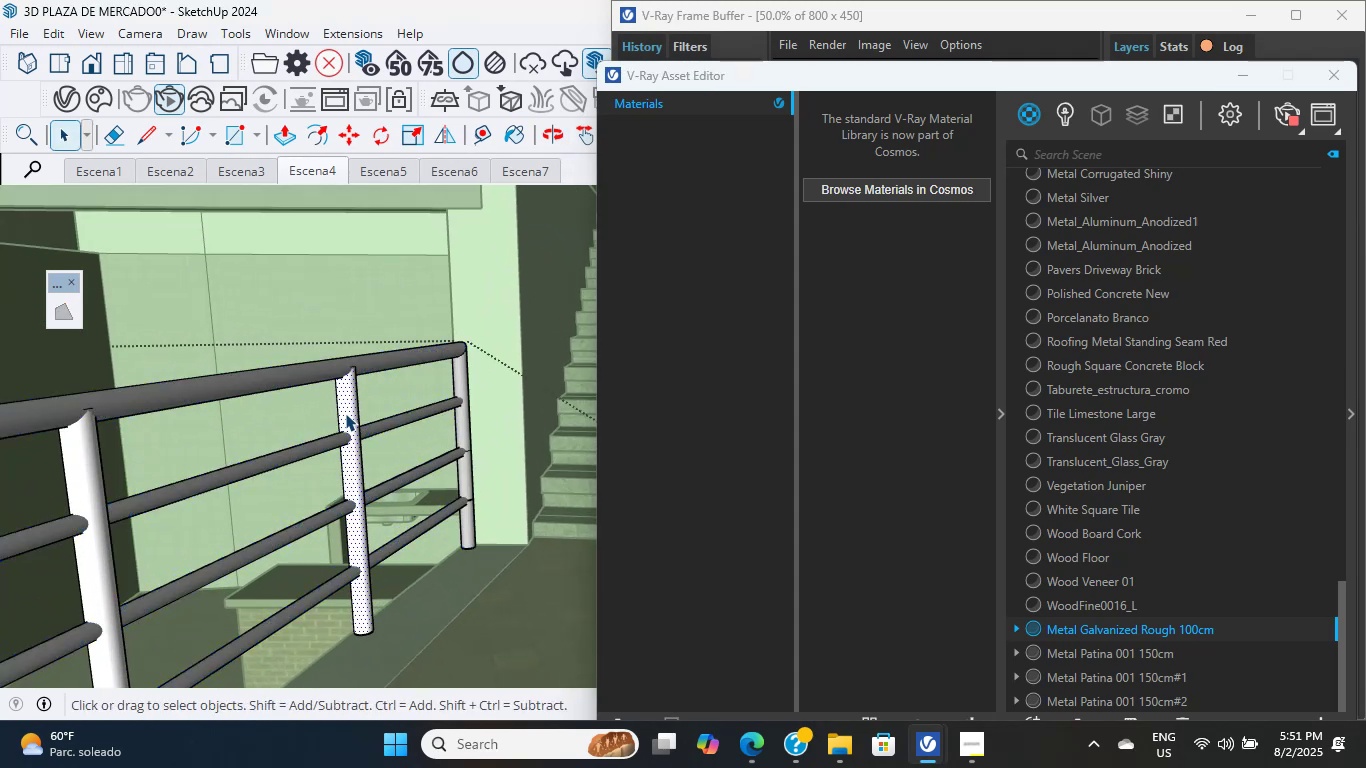 
triple_click([345, 413])
 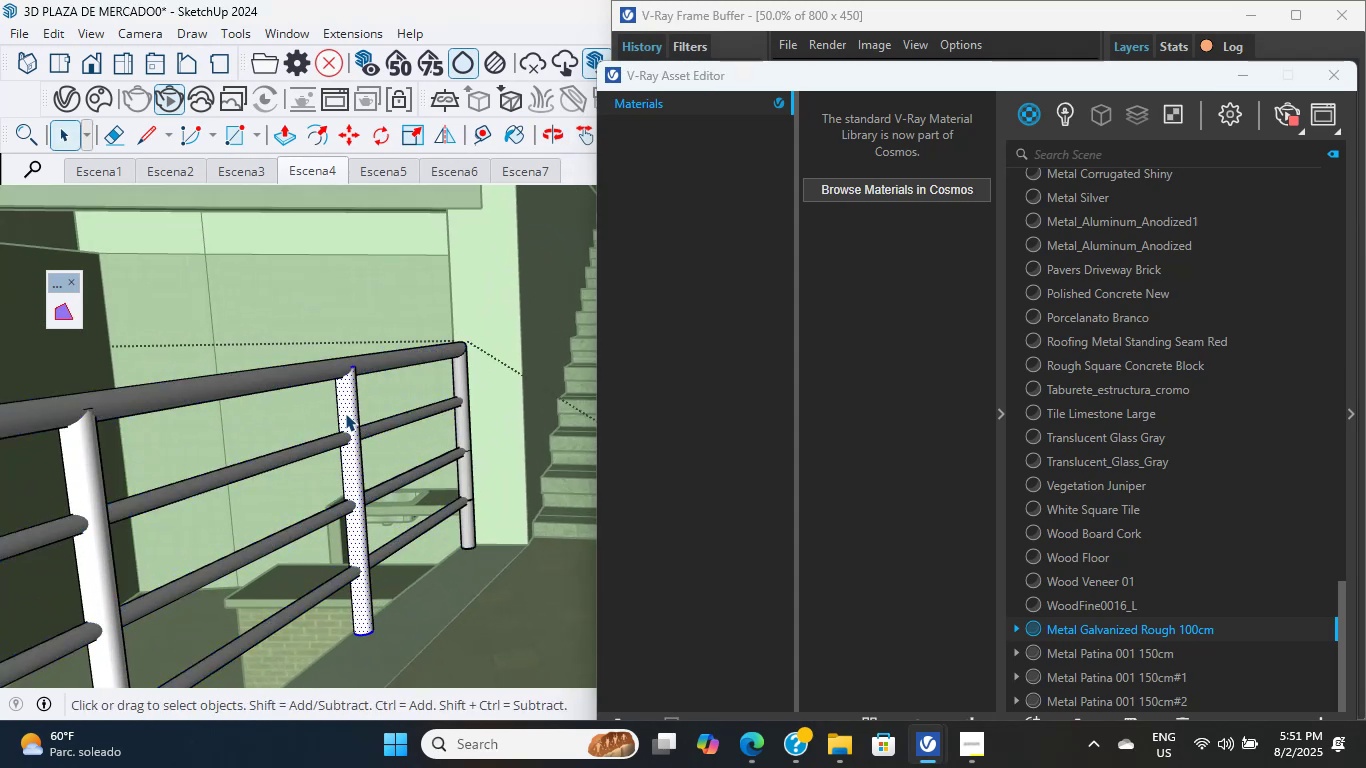 
triple_click([345, 413])
 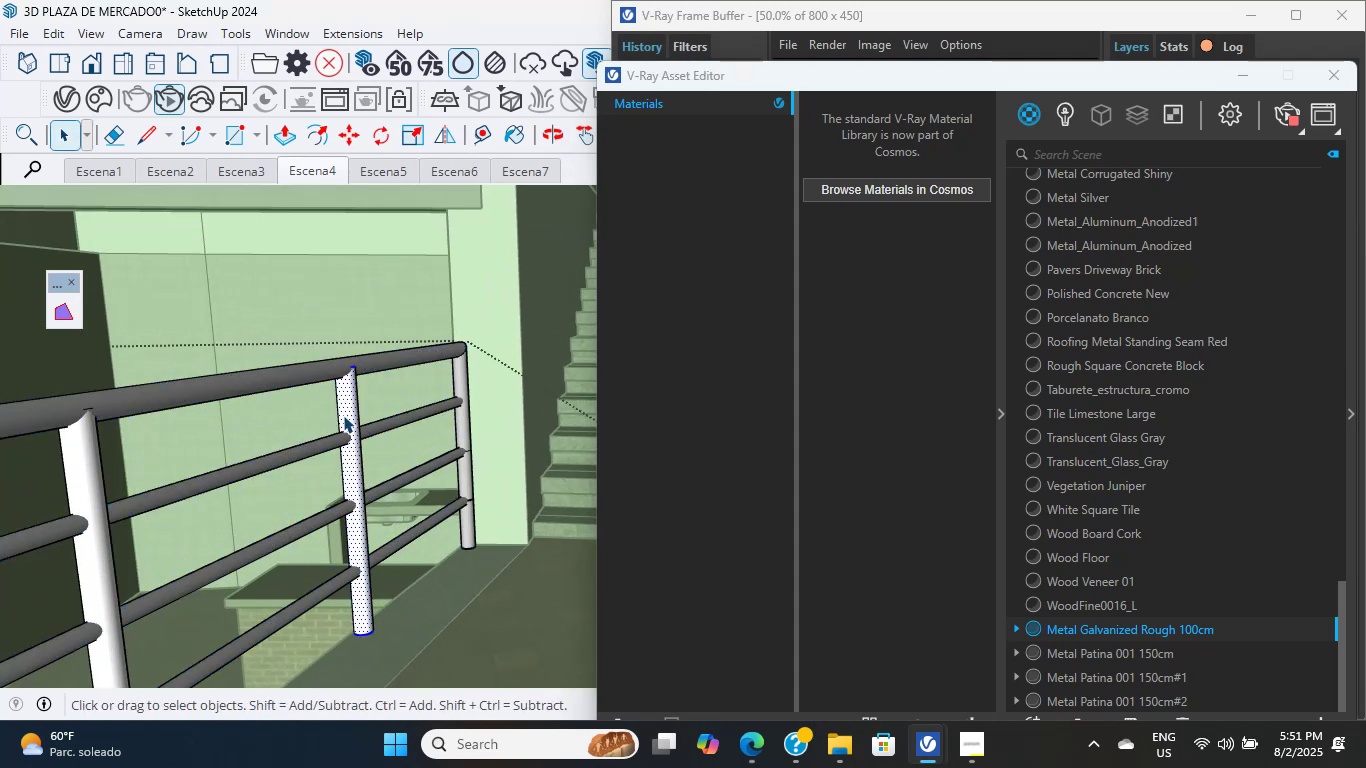 
double_click([343, 415])
 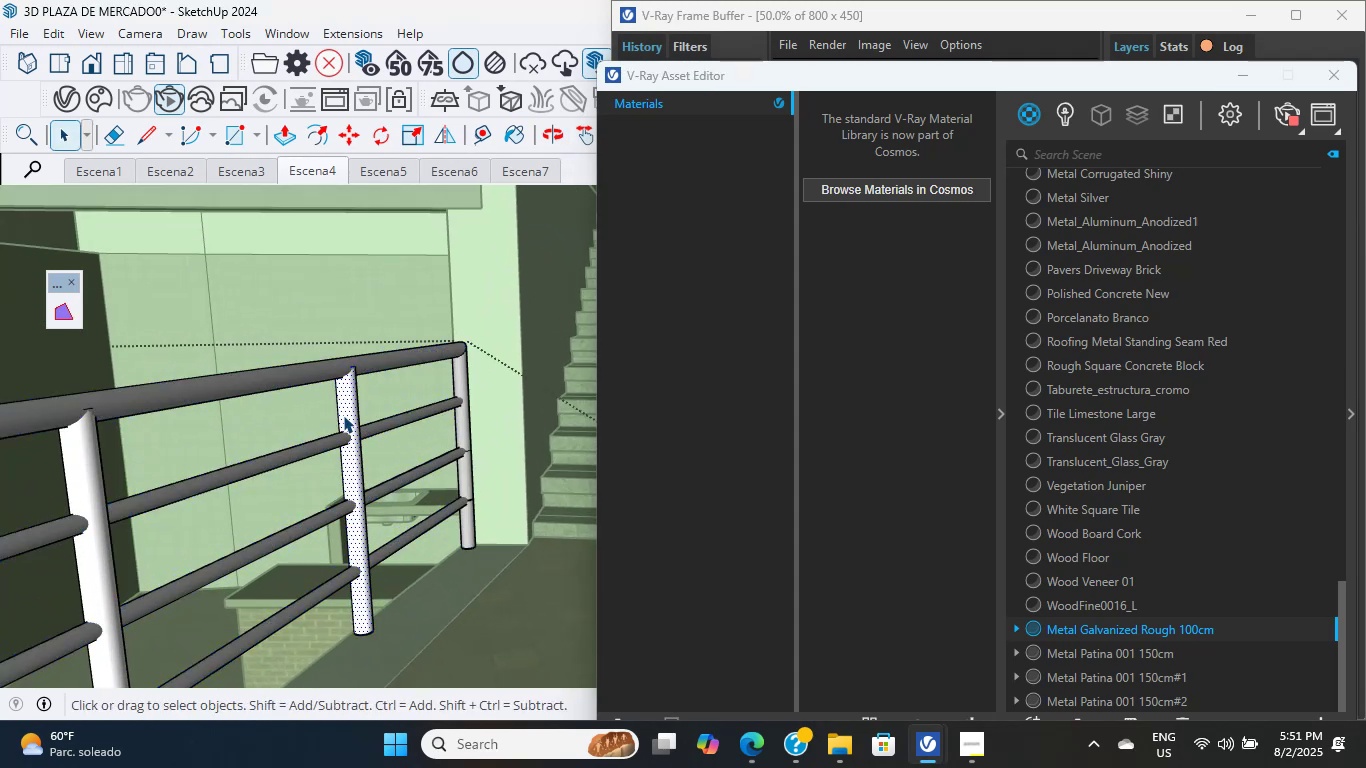 
triple_click([343, 415])
 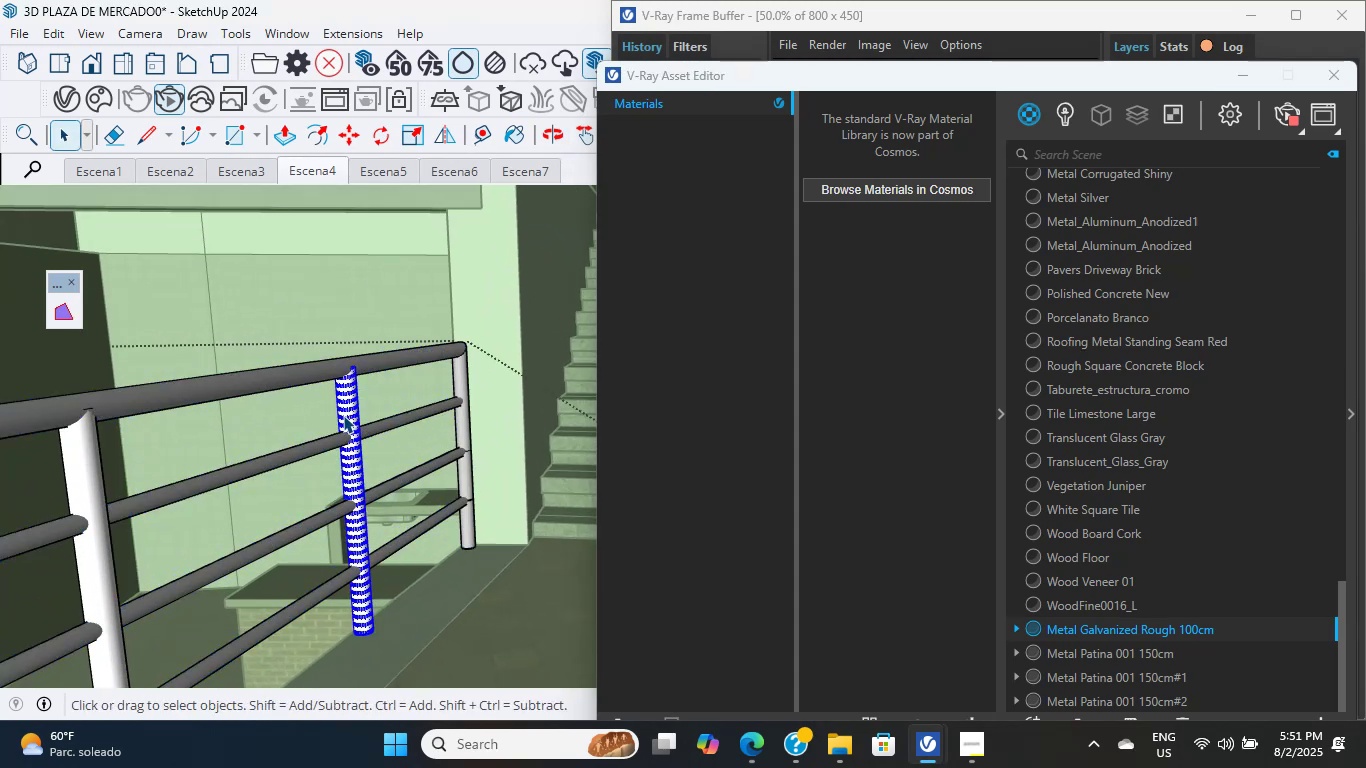 
hold_key(key=ShiftLeft, duration=3.27)
scroll: coordinate [263, 422], scroll_direction: up, amount: 1.0
 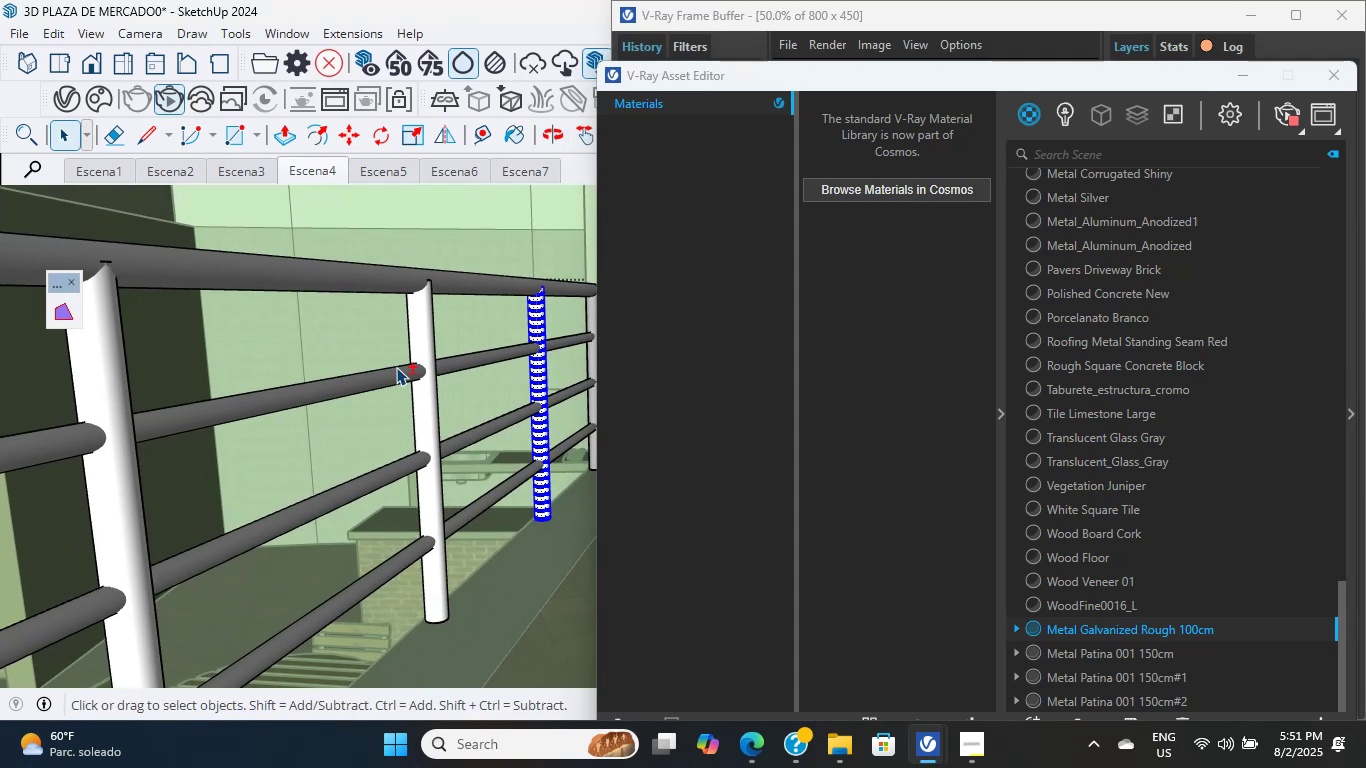 
double_click([425, 338])
 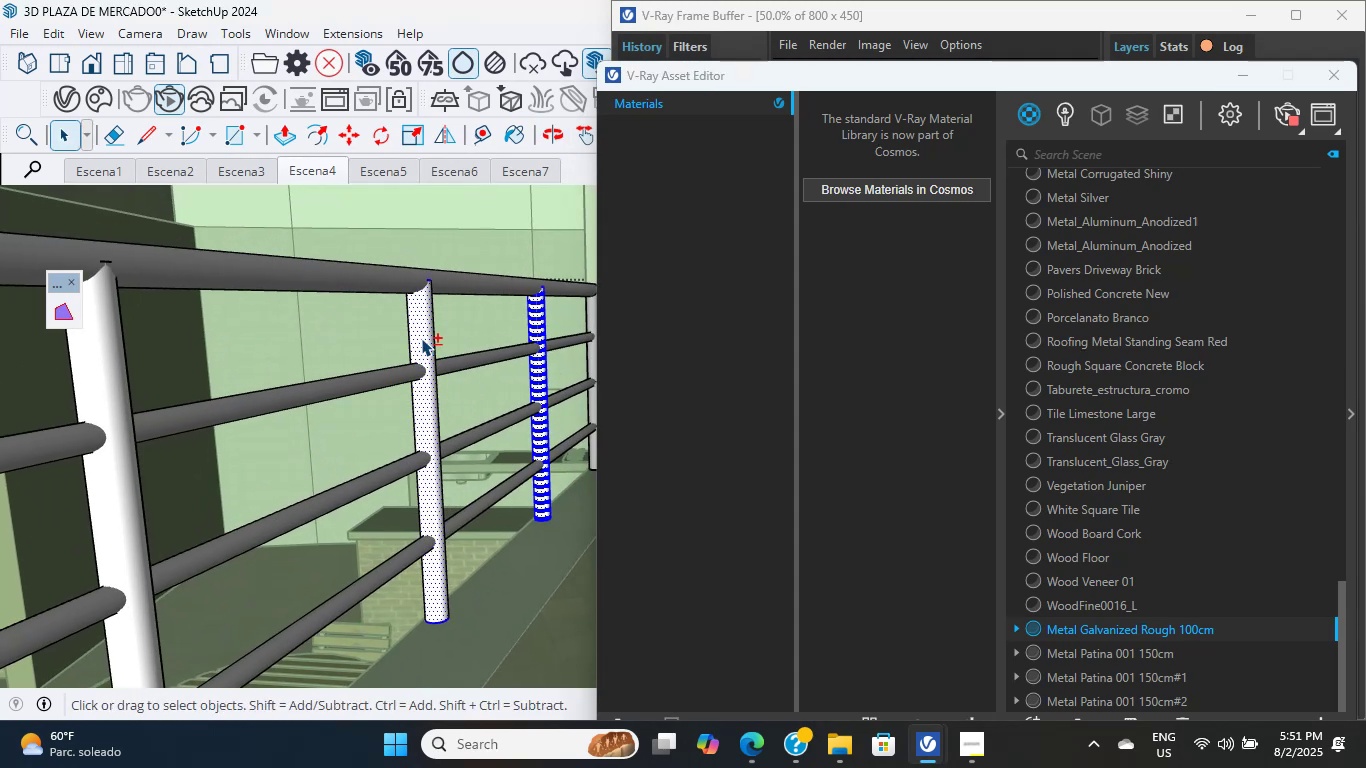 
double_click([421, 338])
 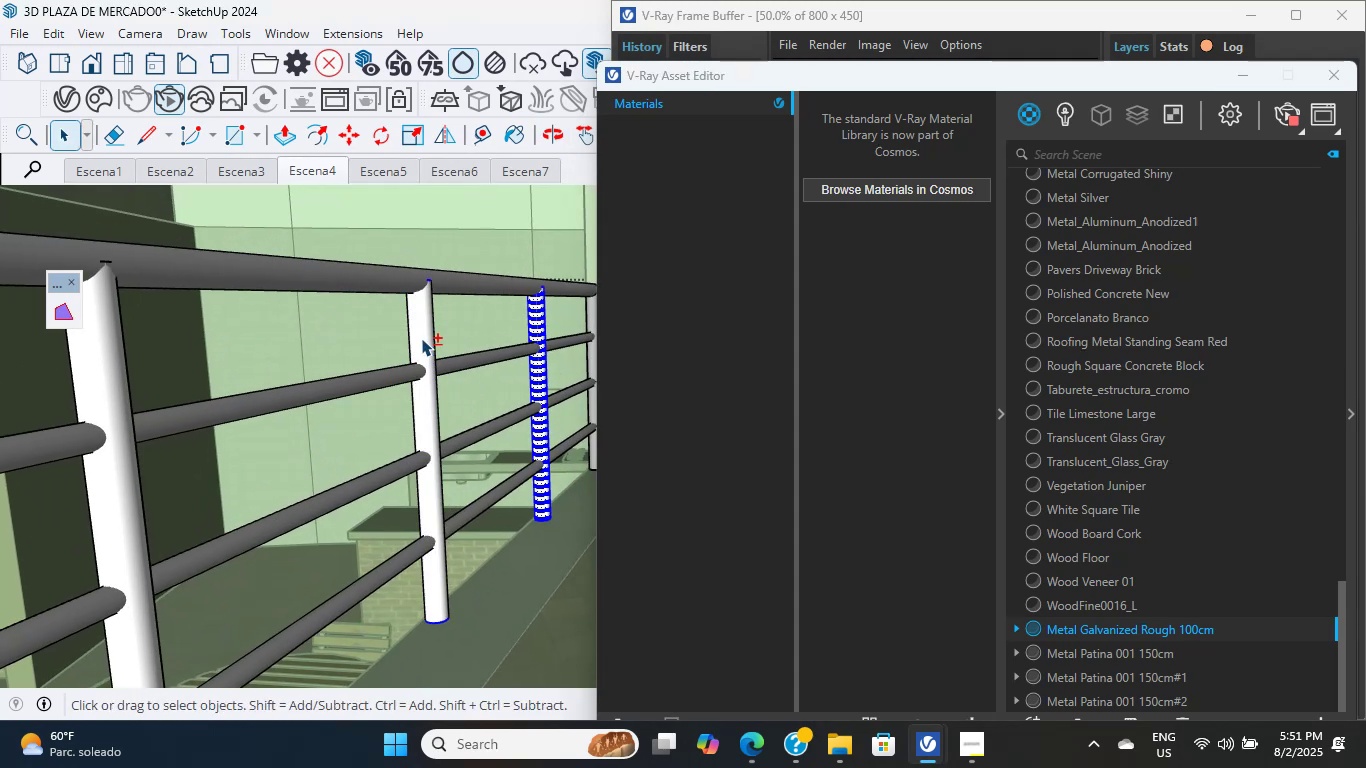 
triple_click([421, 338])
 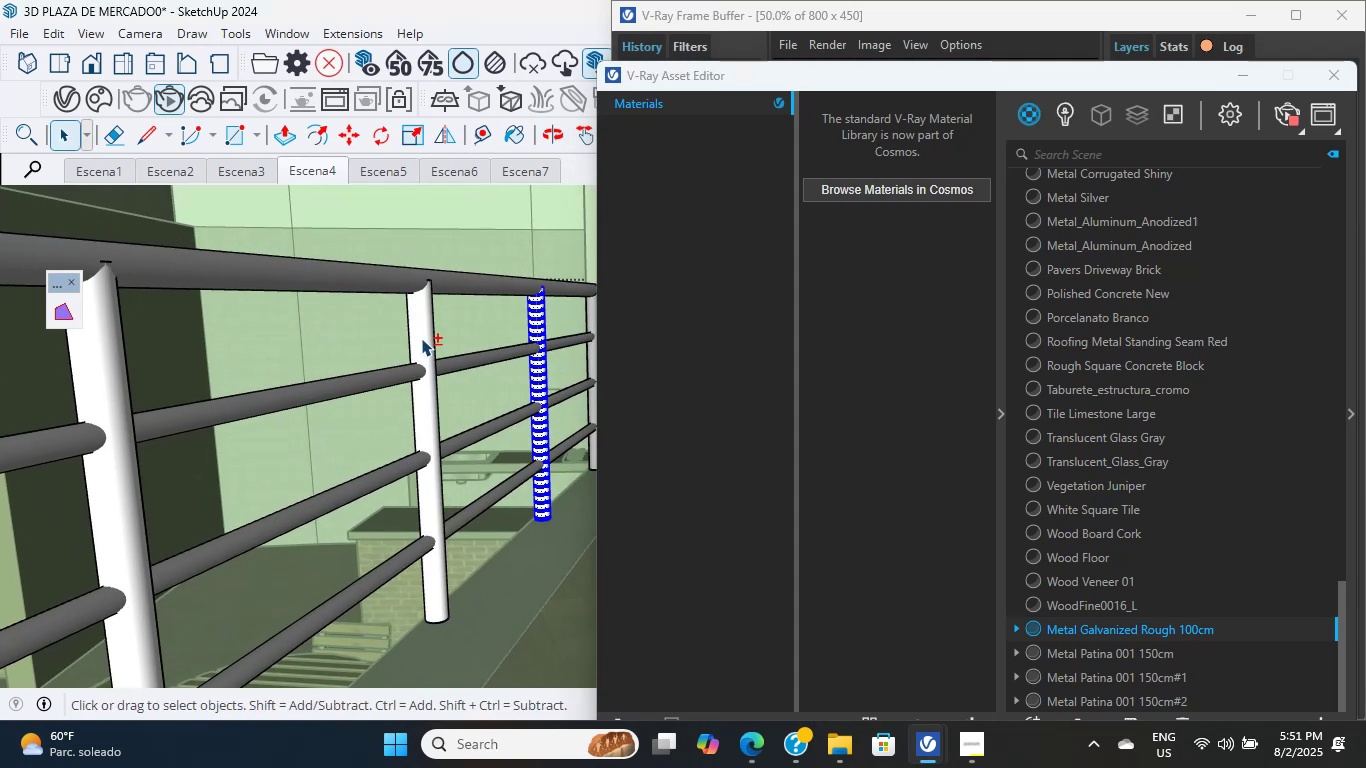 
triple_click([421, 338])
 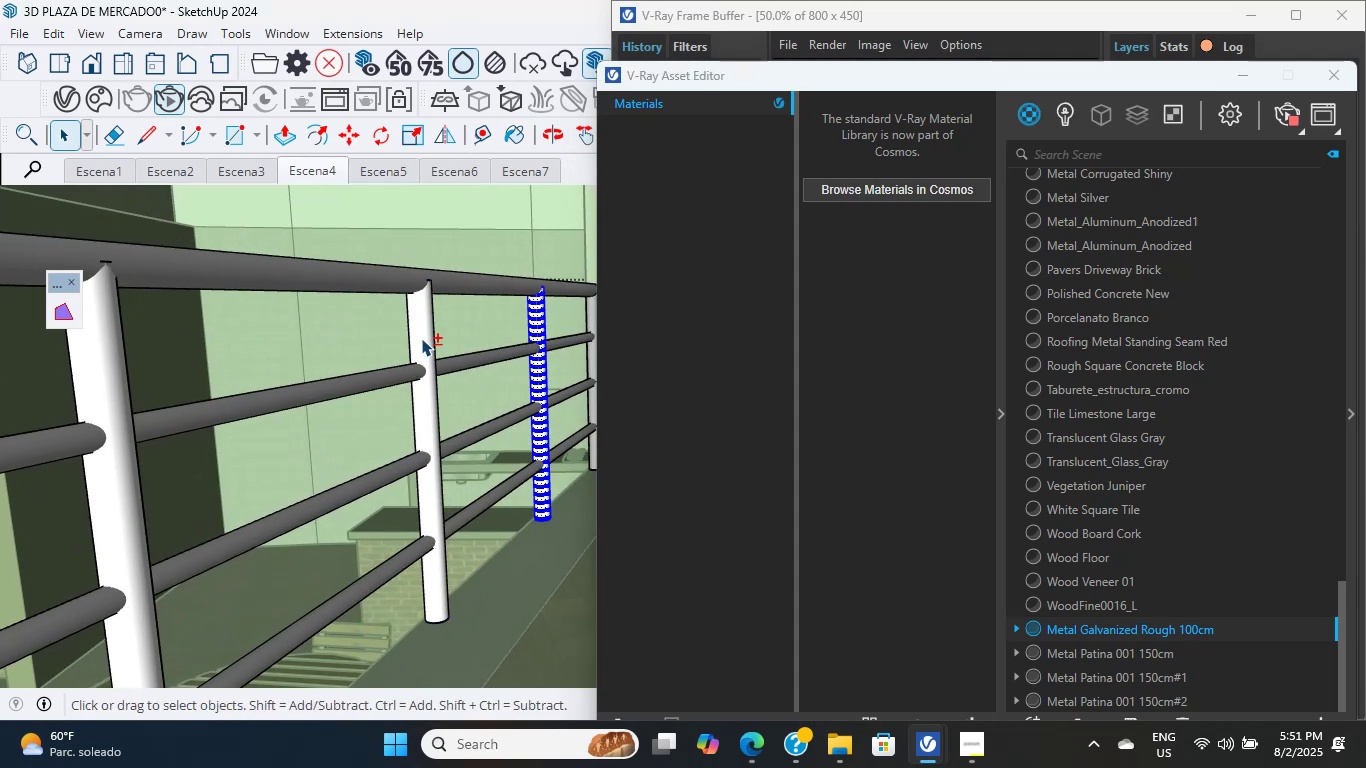 
triple_click([421, 338])
 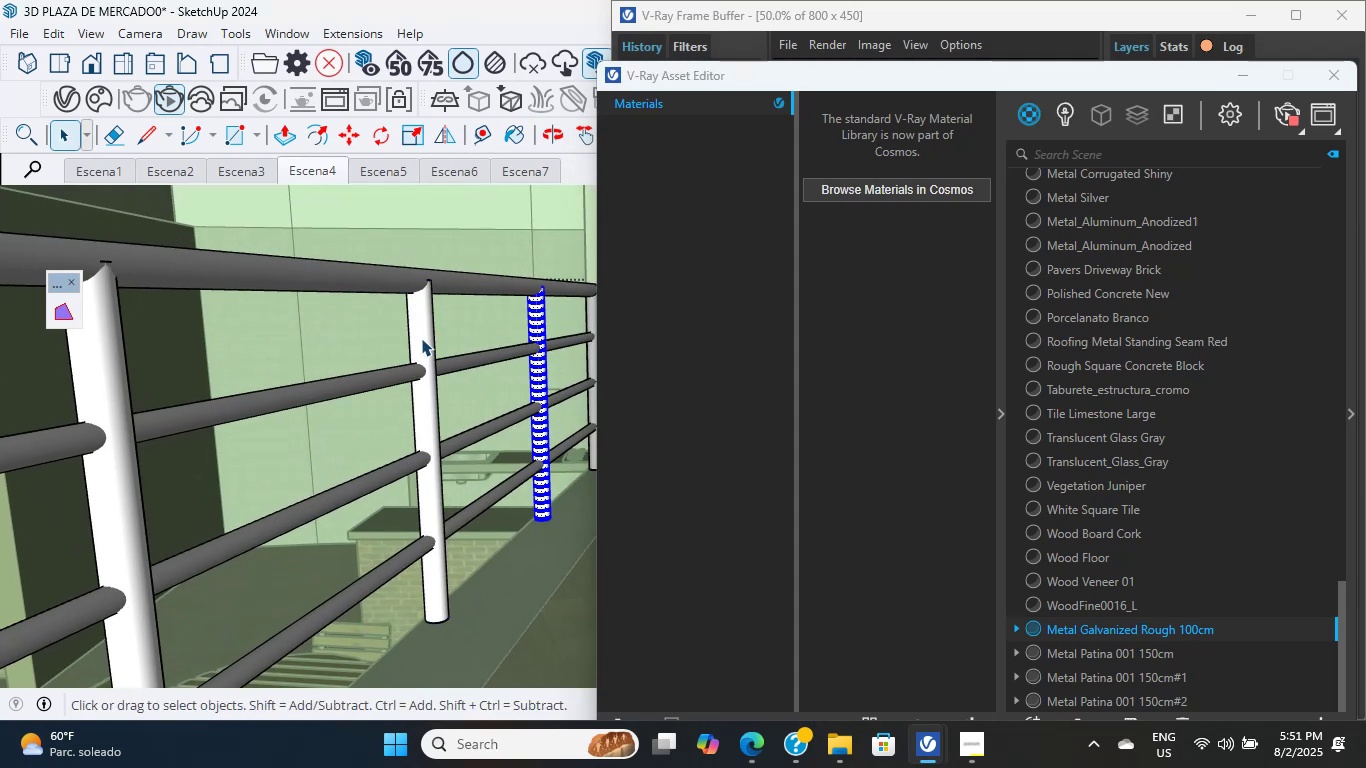 
triple_click([421, 338])
 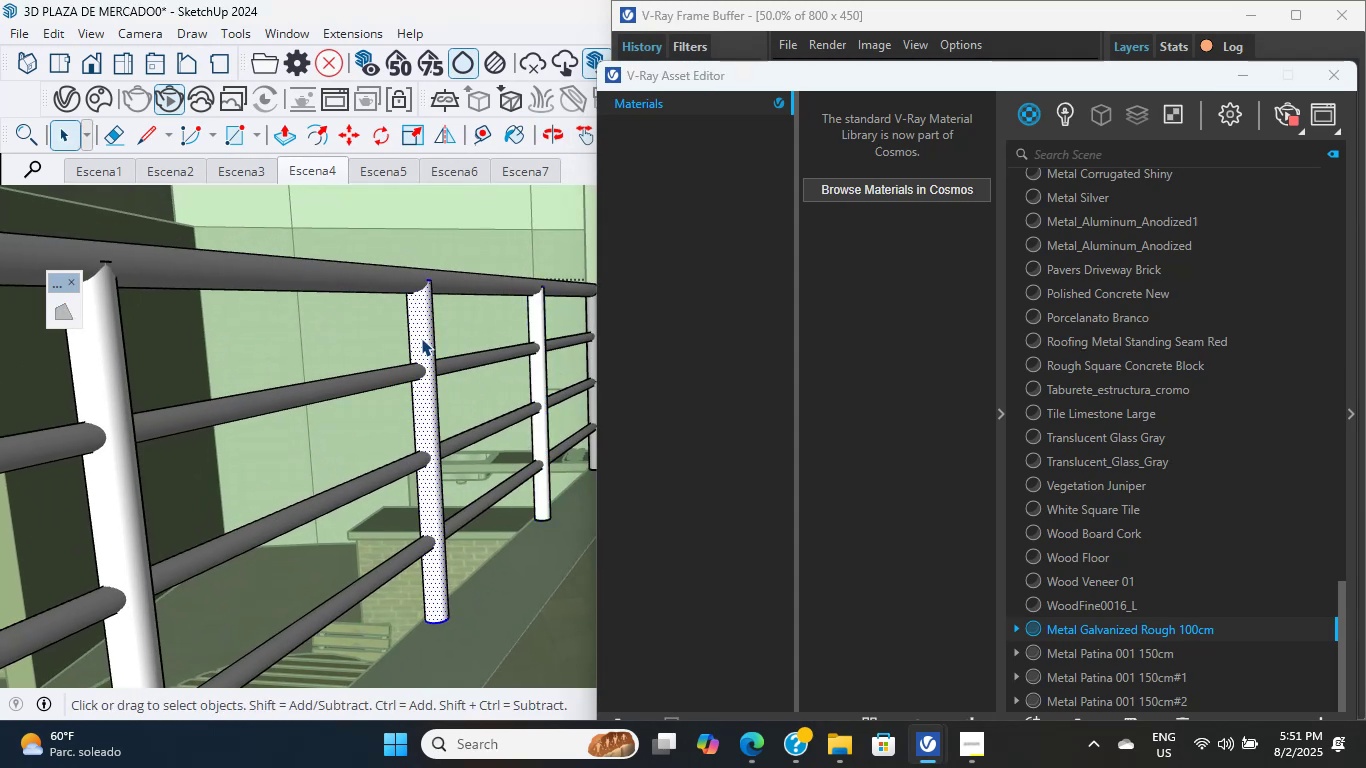 
triple_click([421, 338])
 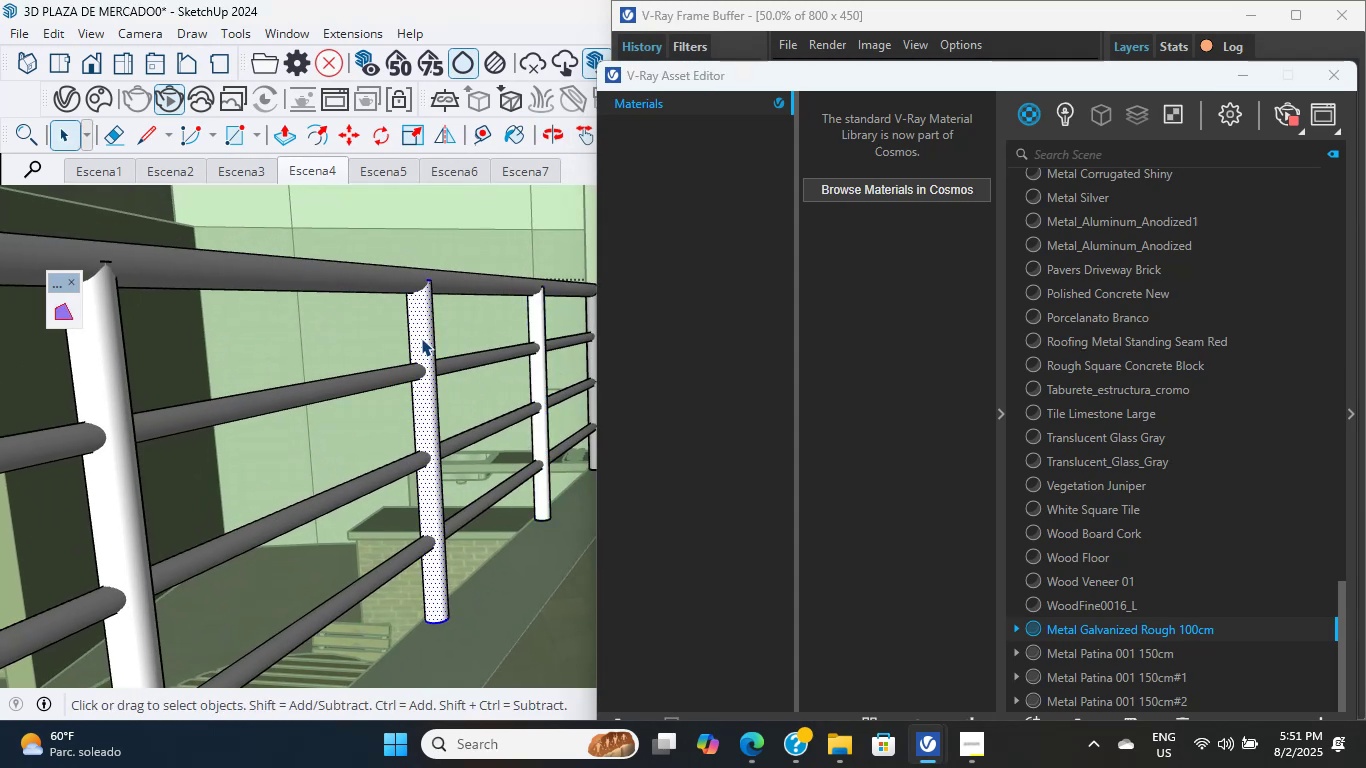 
triple_click([421, 338])
 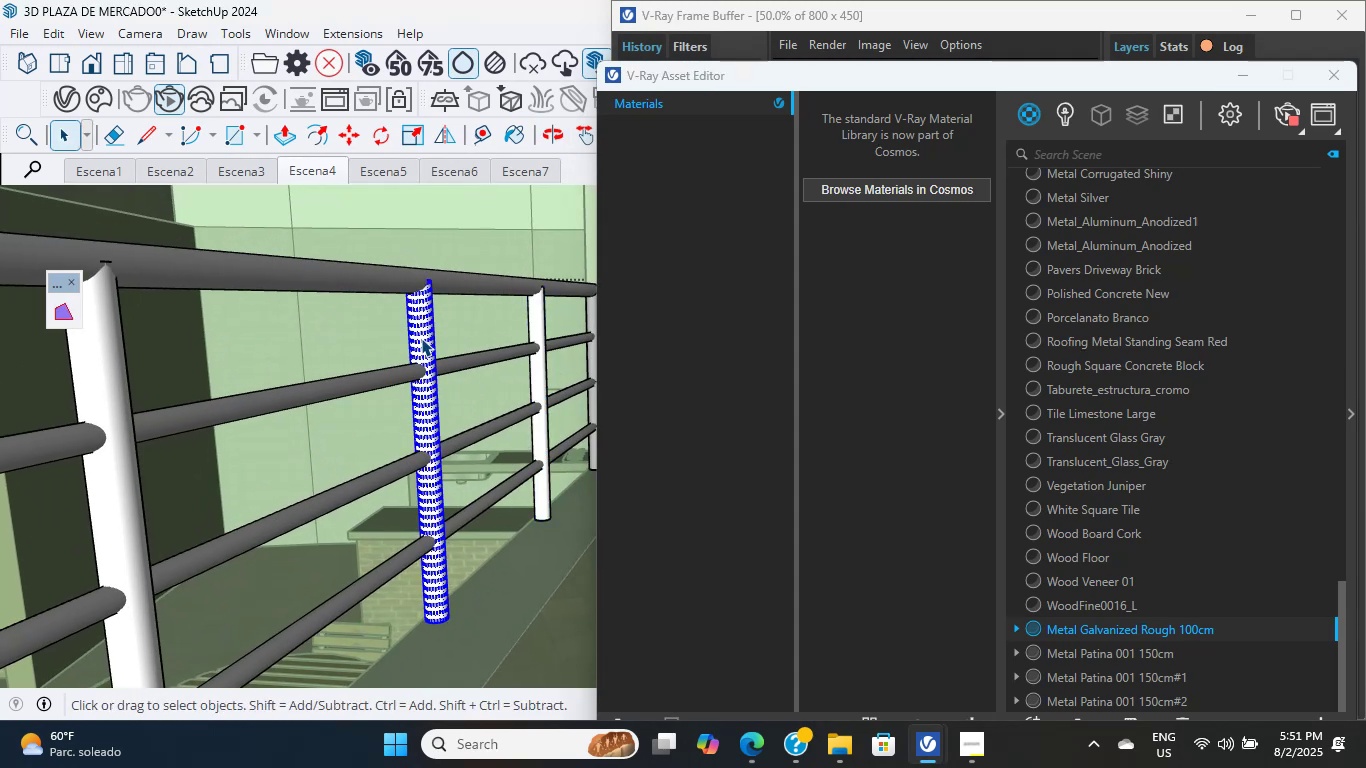 
hold_key(key=ShiftLeft, duration=14.76)
scroll: coordinate [277, 467], scroll_direction: up, amount: 5.0
 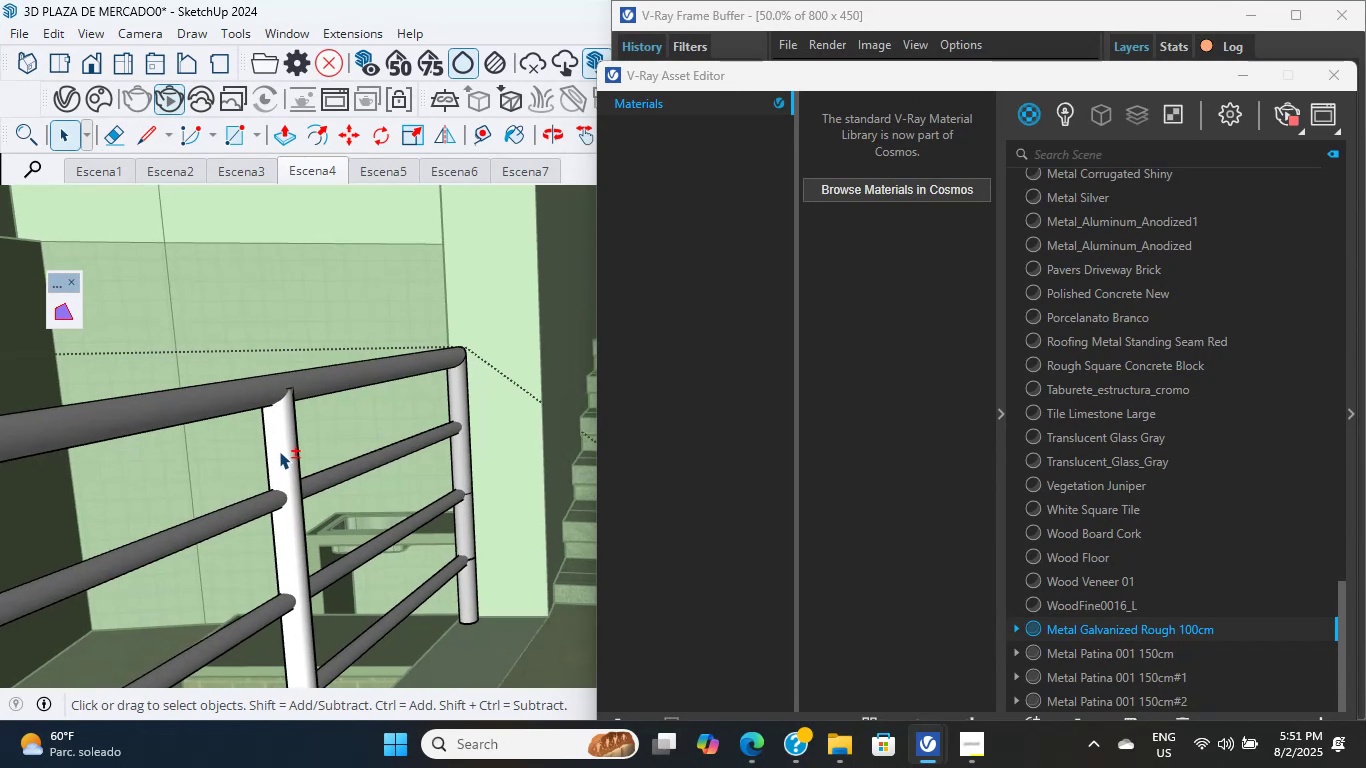 
double_click([279, 451])
 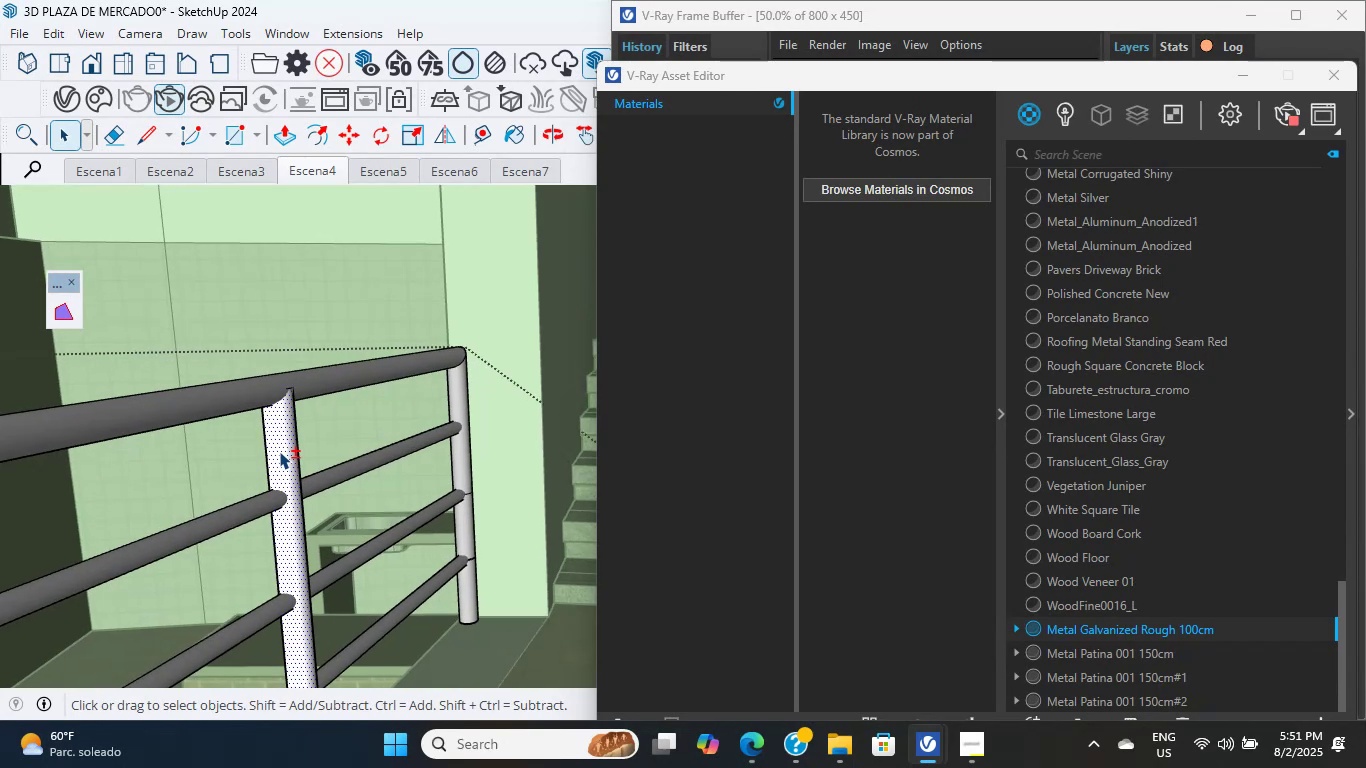 
triple_click([279, 451])
 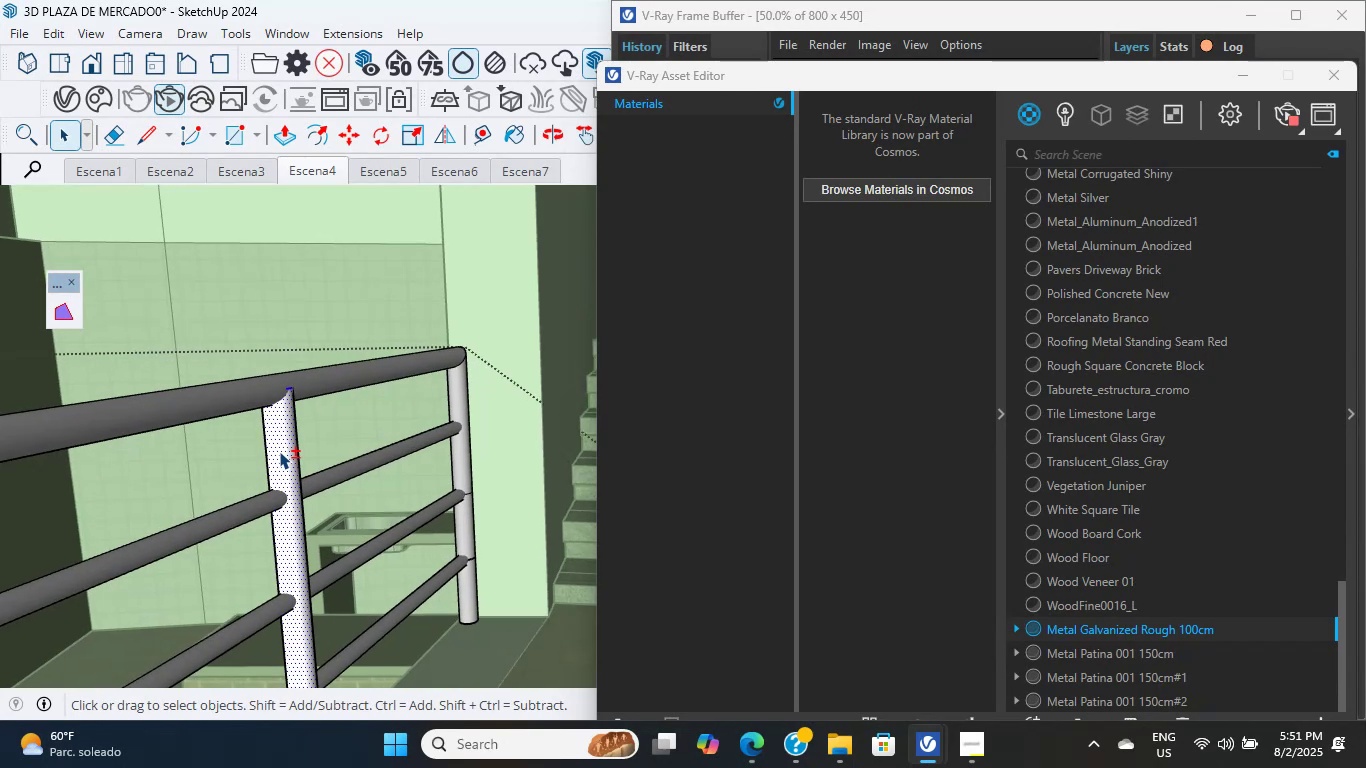 
scroll: coordinate [527, 397], scroll_direction: up, amount: 7.0
 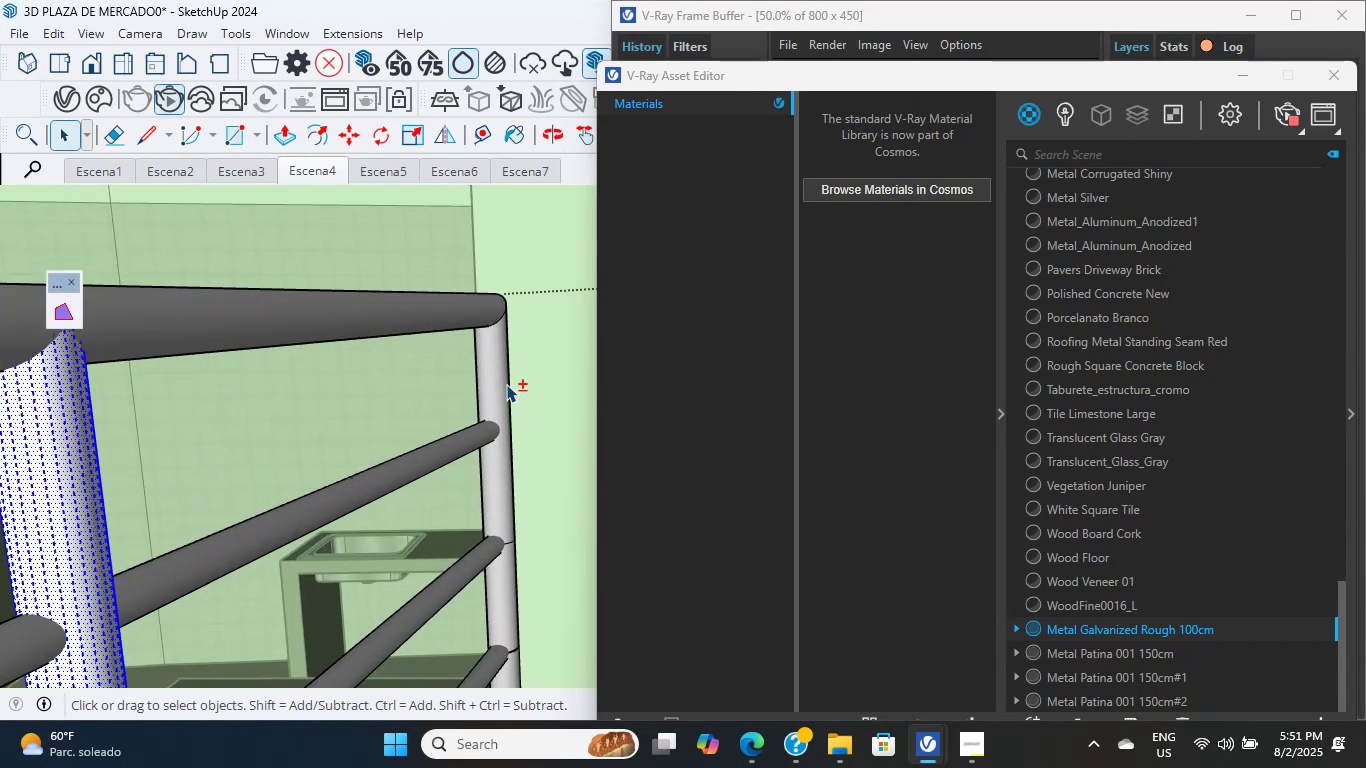 
double_click([506, 384])
 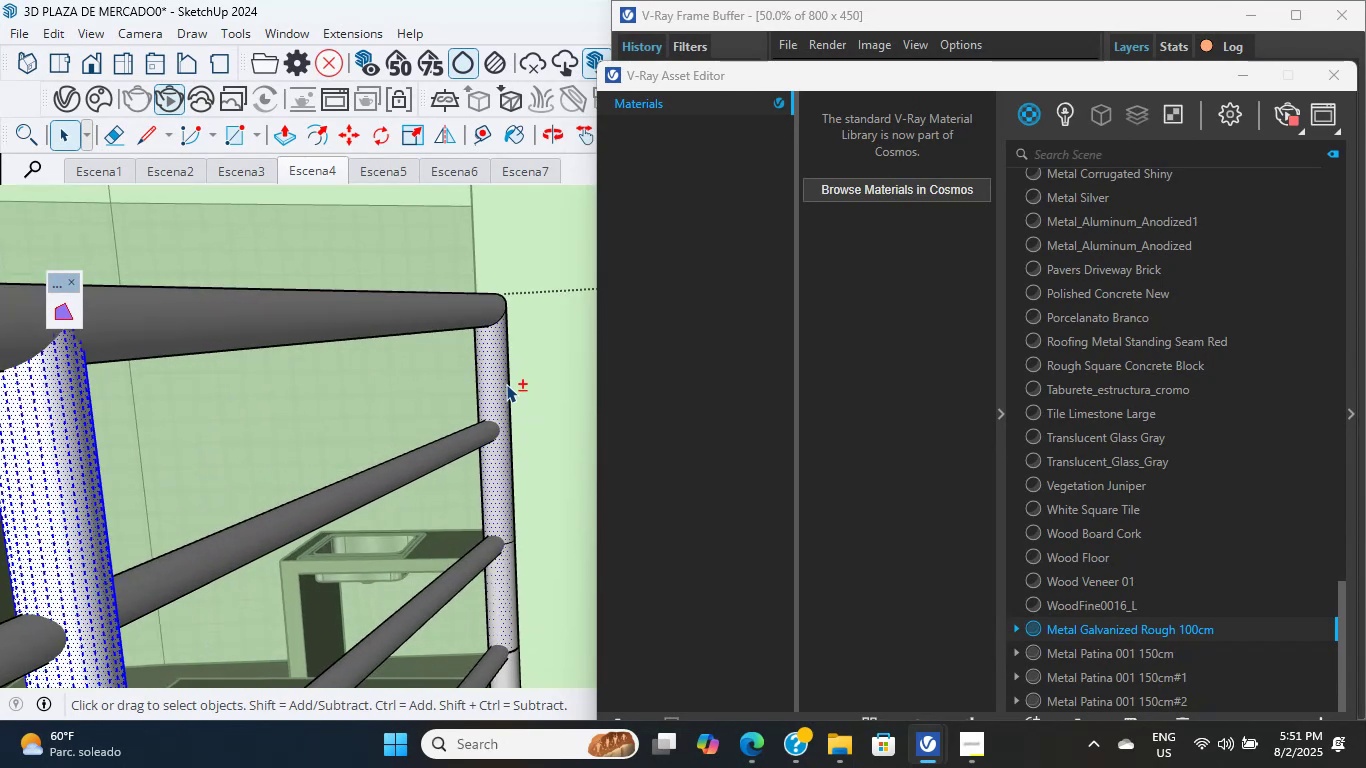 
triple_click([506, 384])
 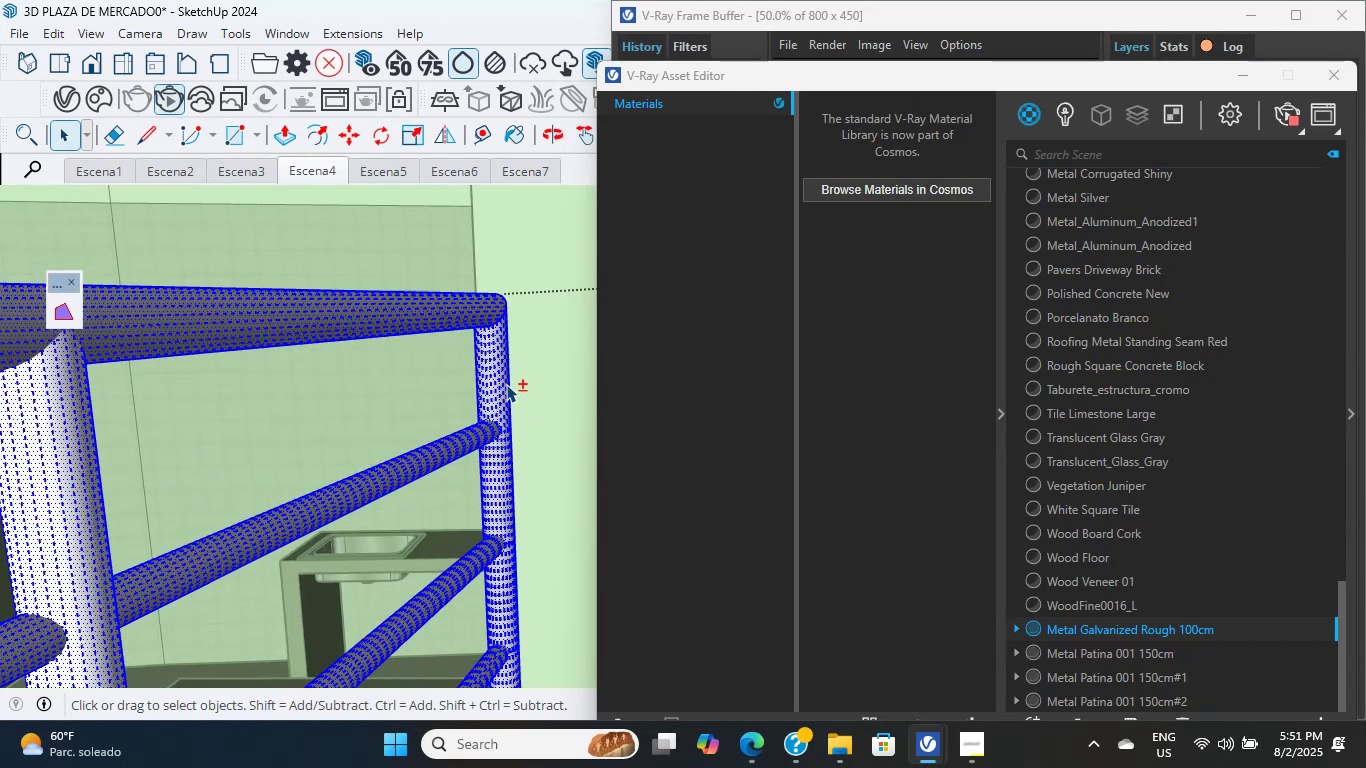 
scroll: coordinate [358, 433], scroll_direction: down, amount: 33.0
 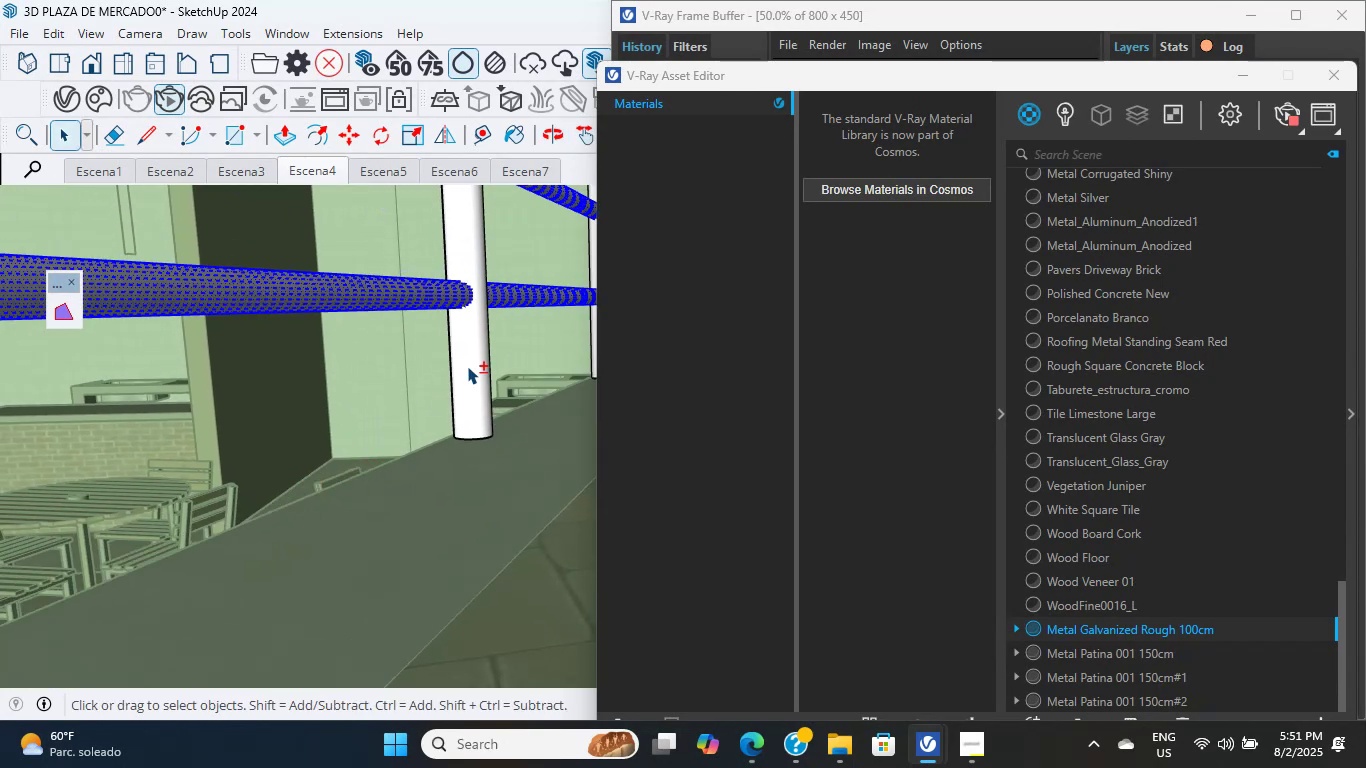 
double_click([465, 366])
 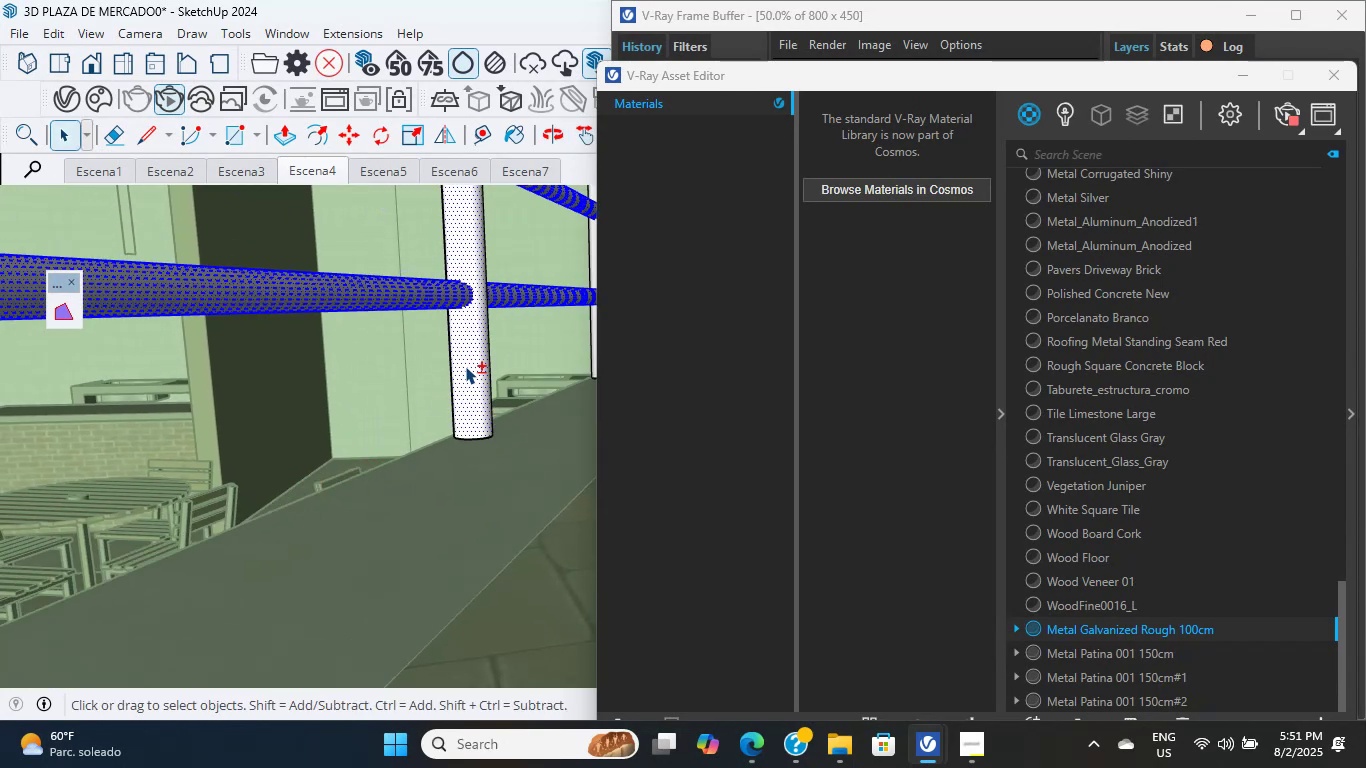 
triple_click([461, 367])
 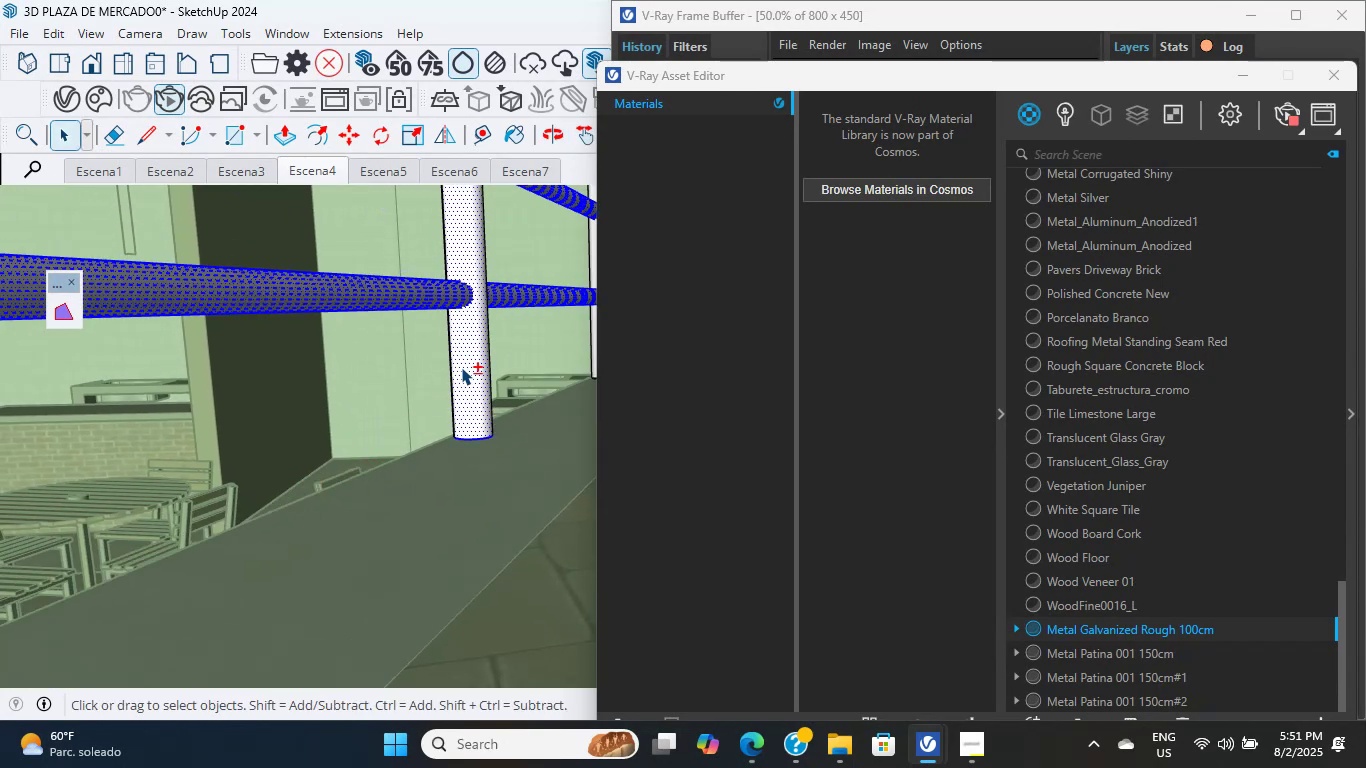 
triple_click([461, 367])
 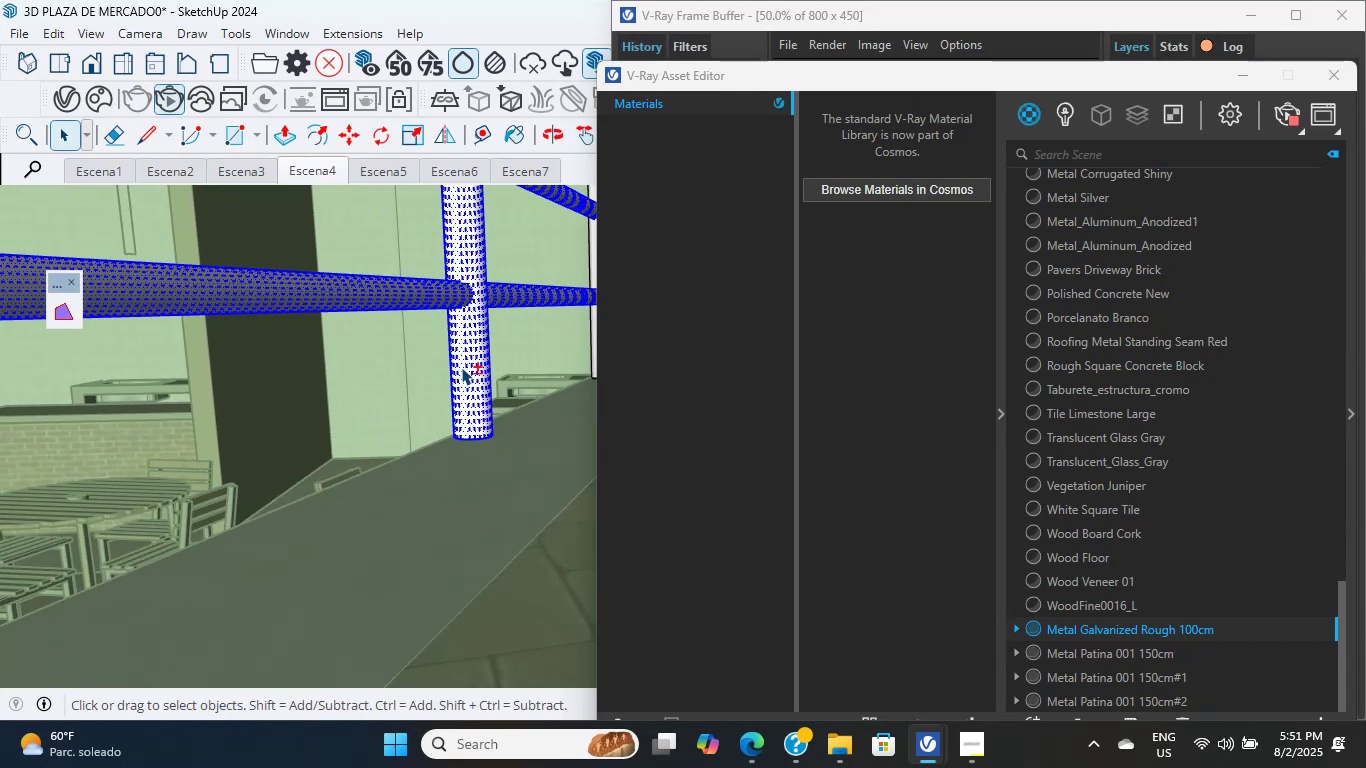 
left_click([461, 367])
 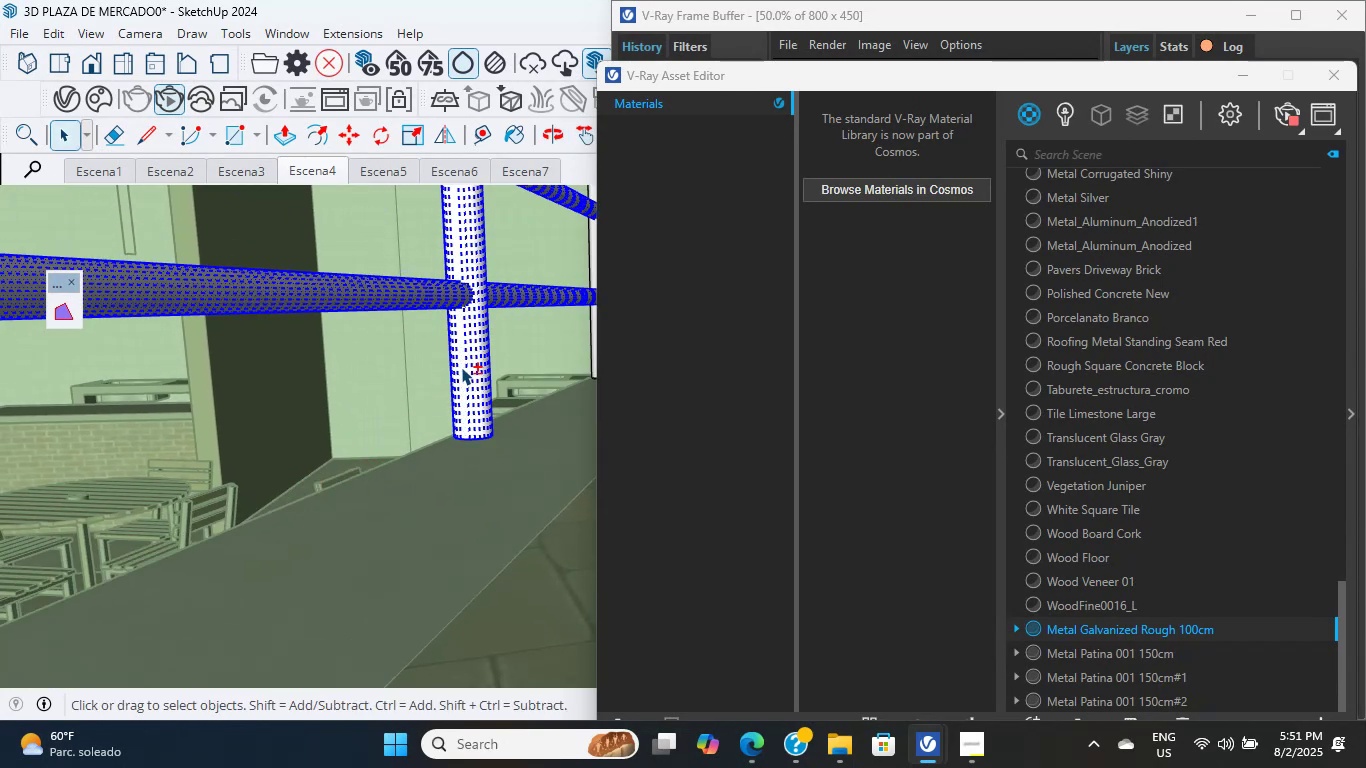 
scroll: coordinate [459, 372], scroll_direction: down, amount: 6.0
 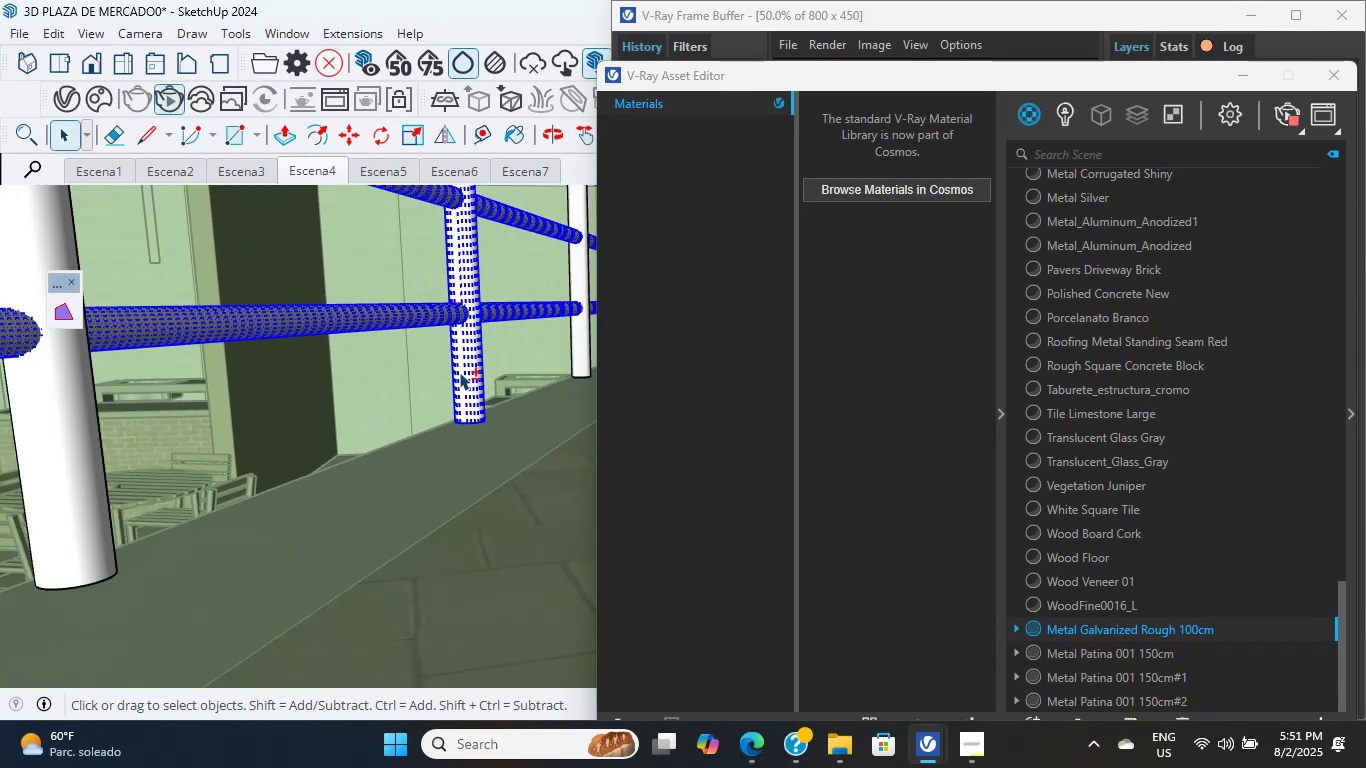 
double_click([459, 372])
 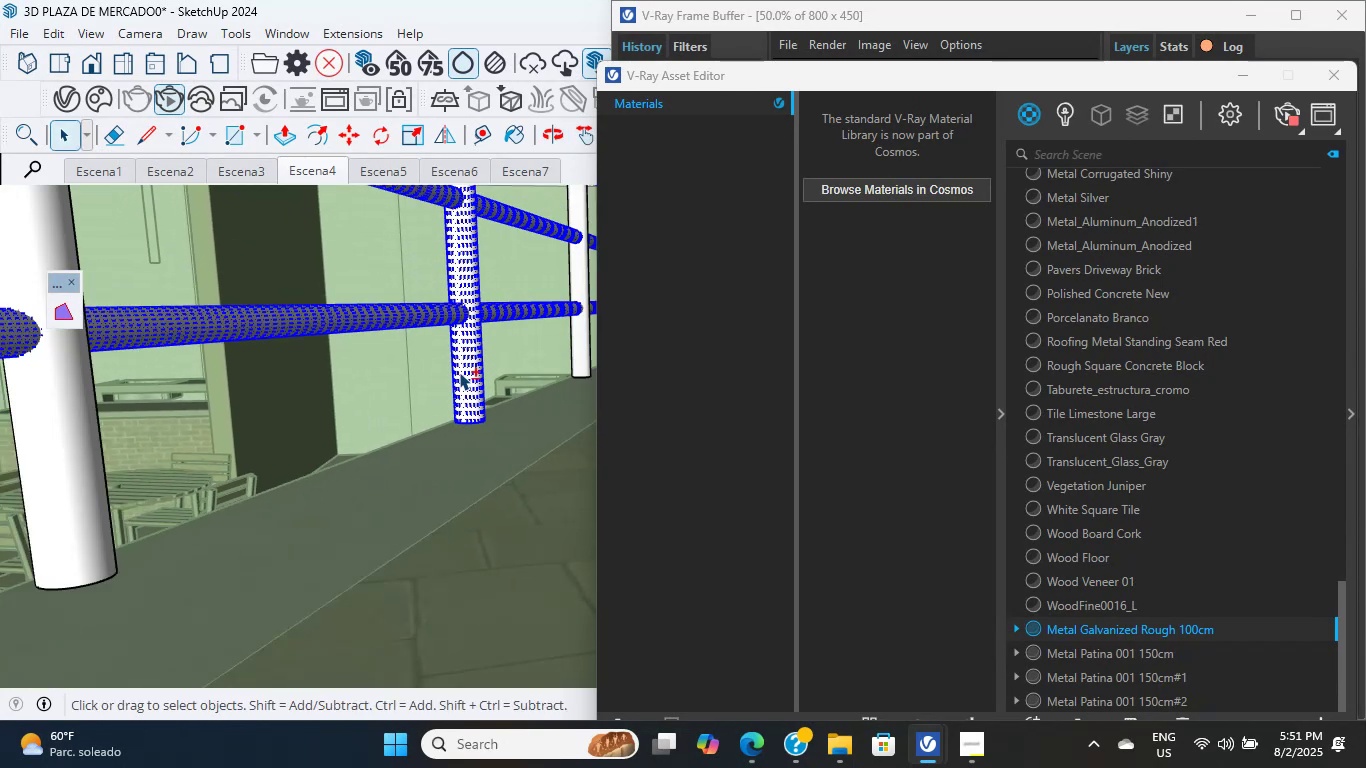 
triple_click([459, 372])
 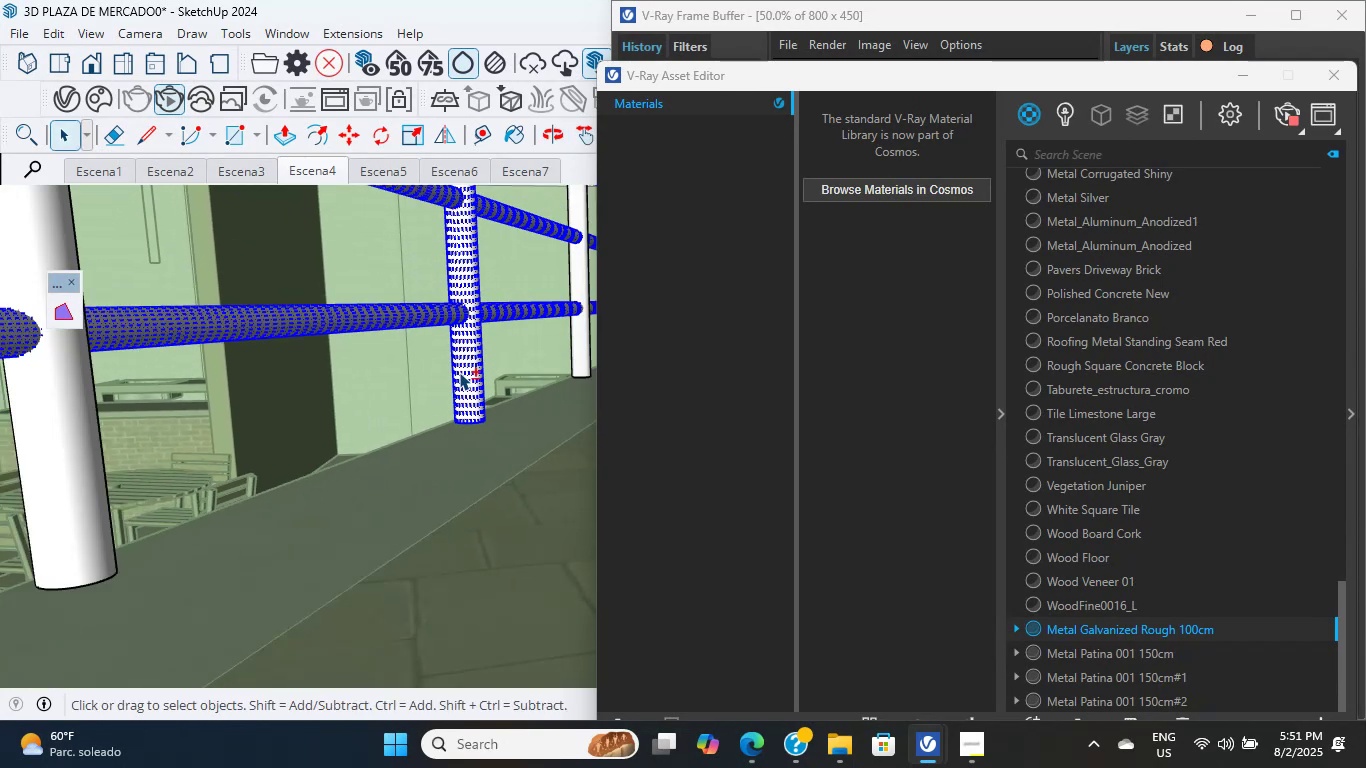 
scroll: coordinate [351, 451], scroll_direction: down, amount: 10.0
 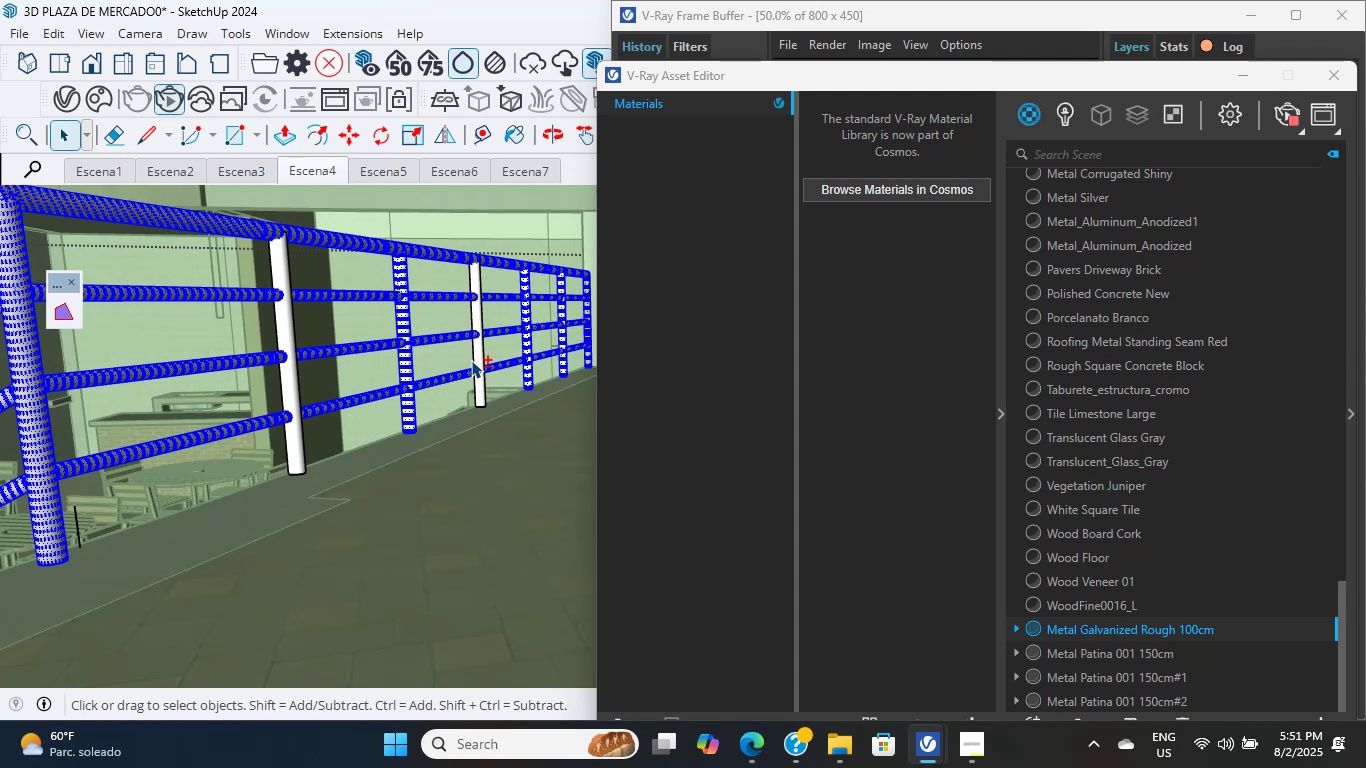 
double_click([477, 360])
 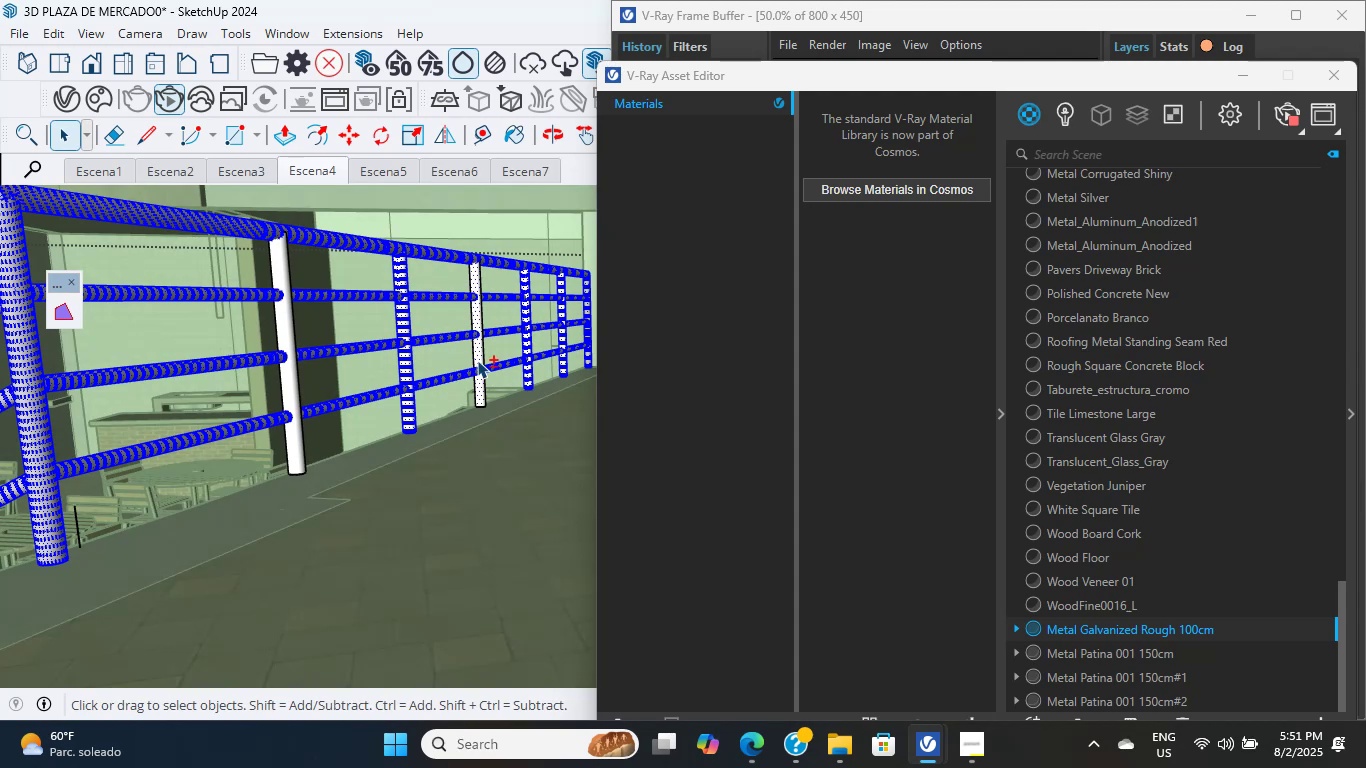 
triple_click([477, 360])
 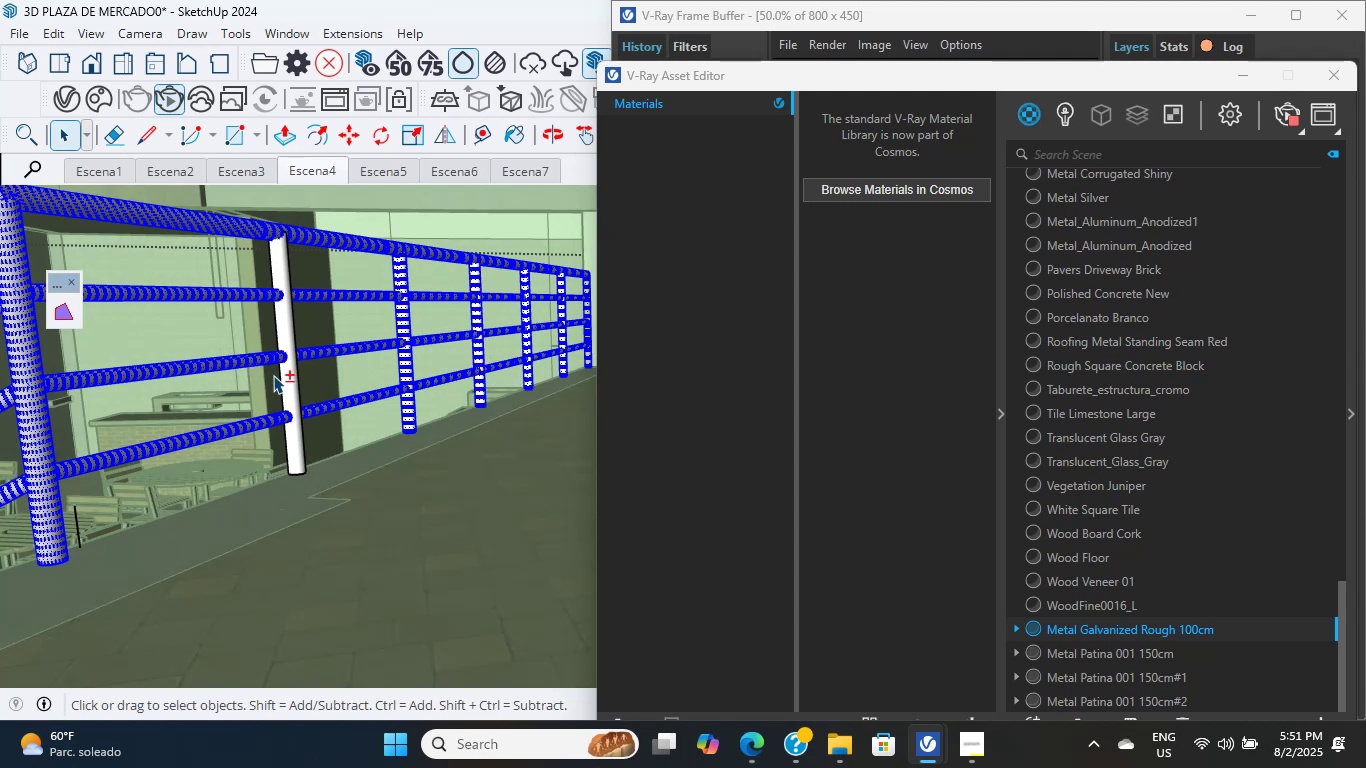 
double_click([287, 384])
 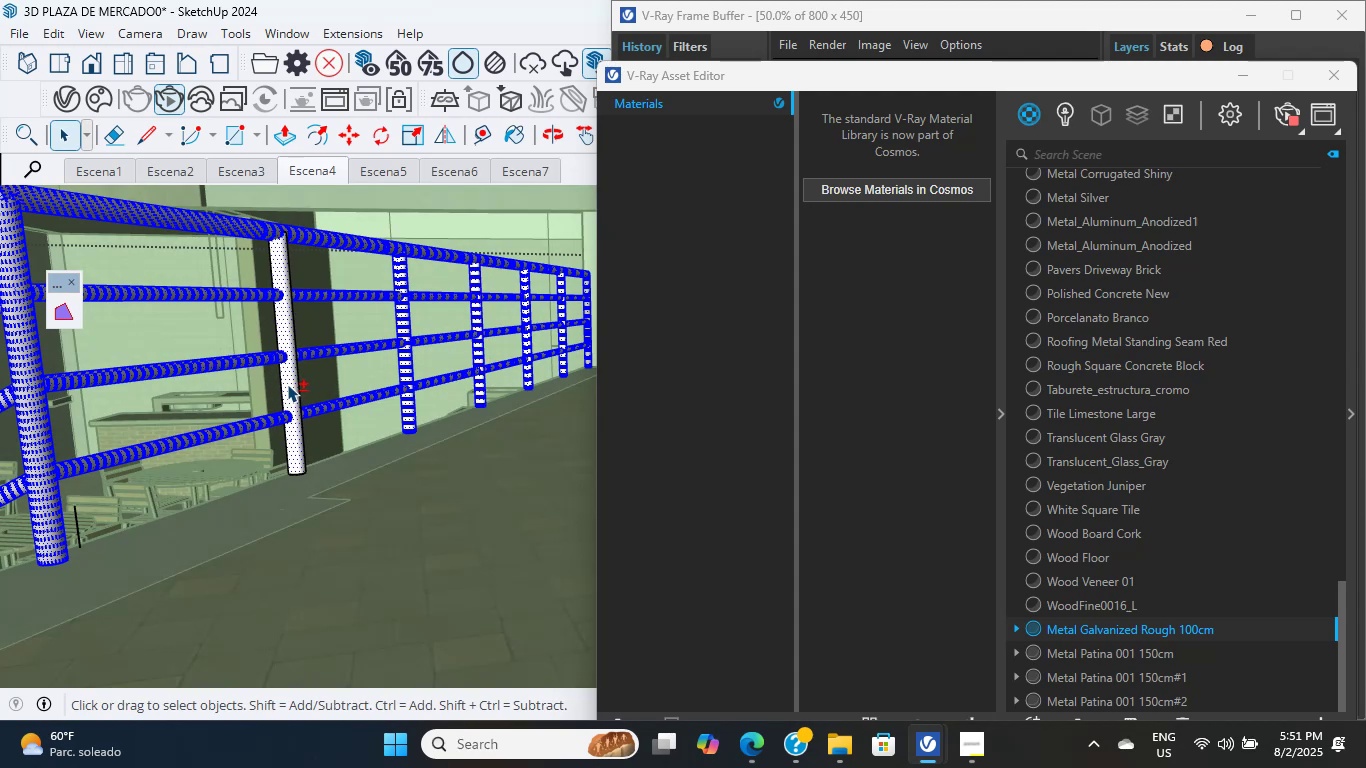 
triple_click([287, 384])
 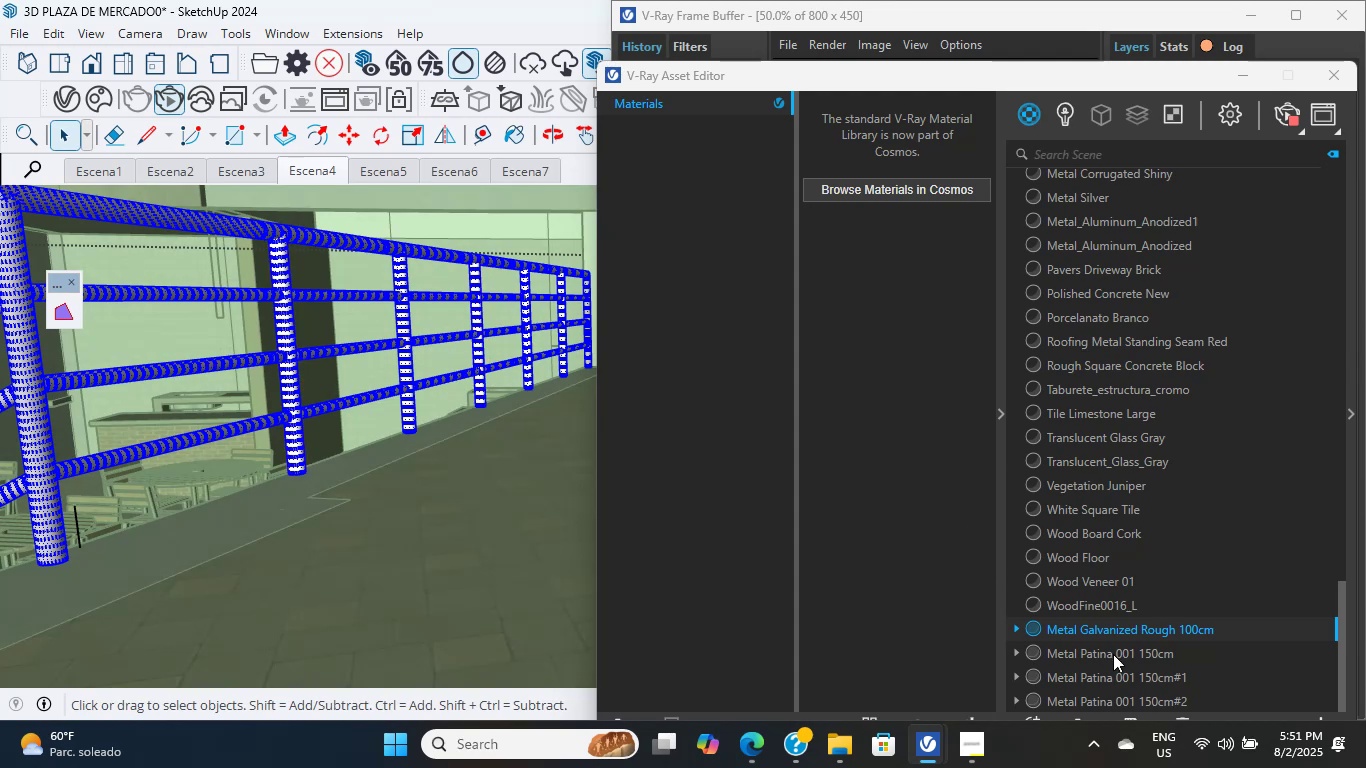 
right_click([1119, 634])
 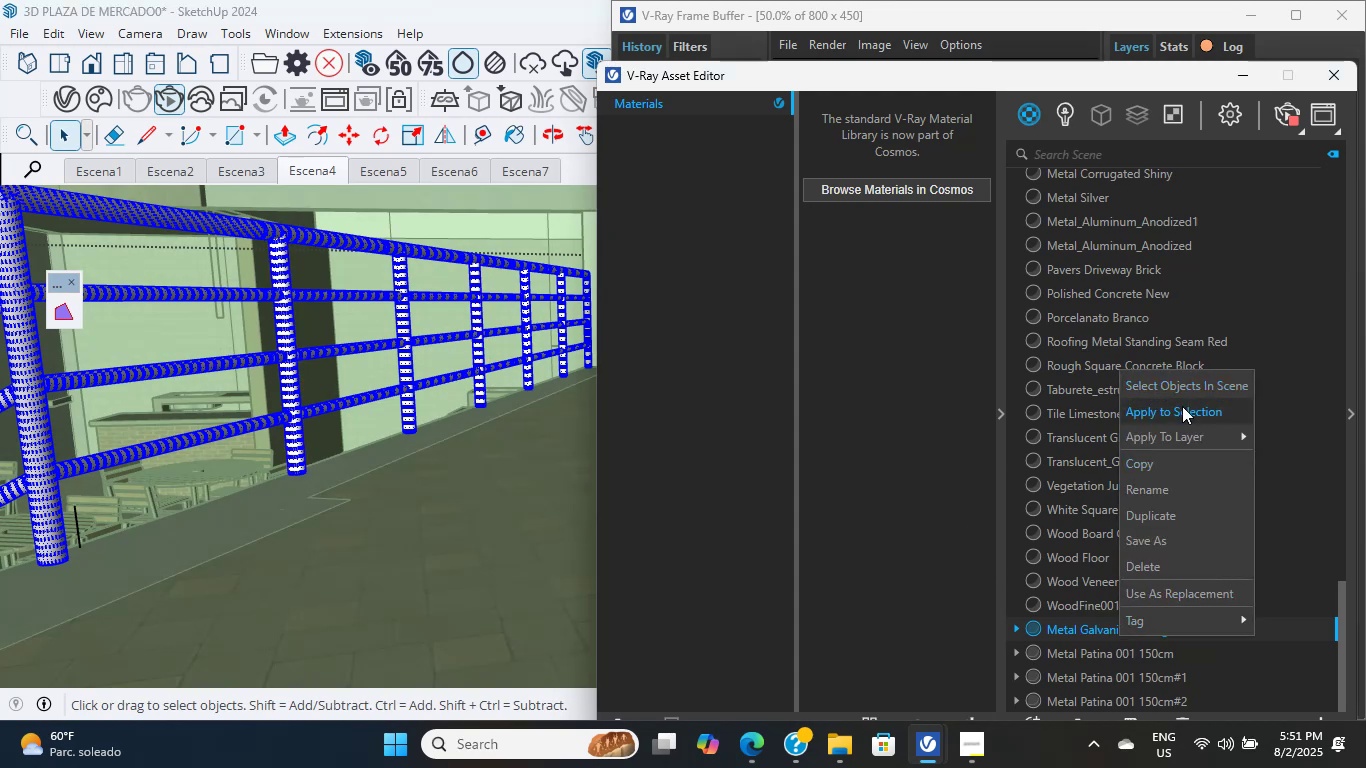 
left_click([1187, 410])
 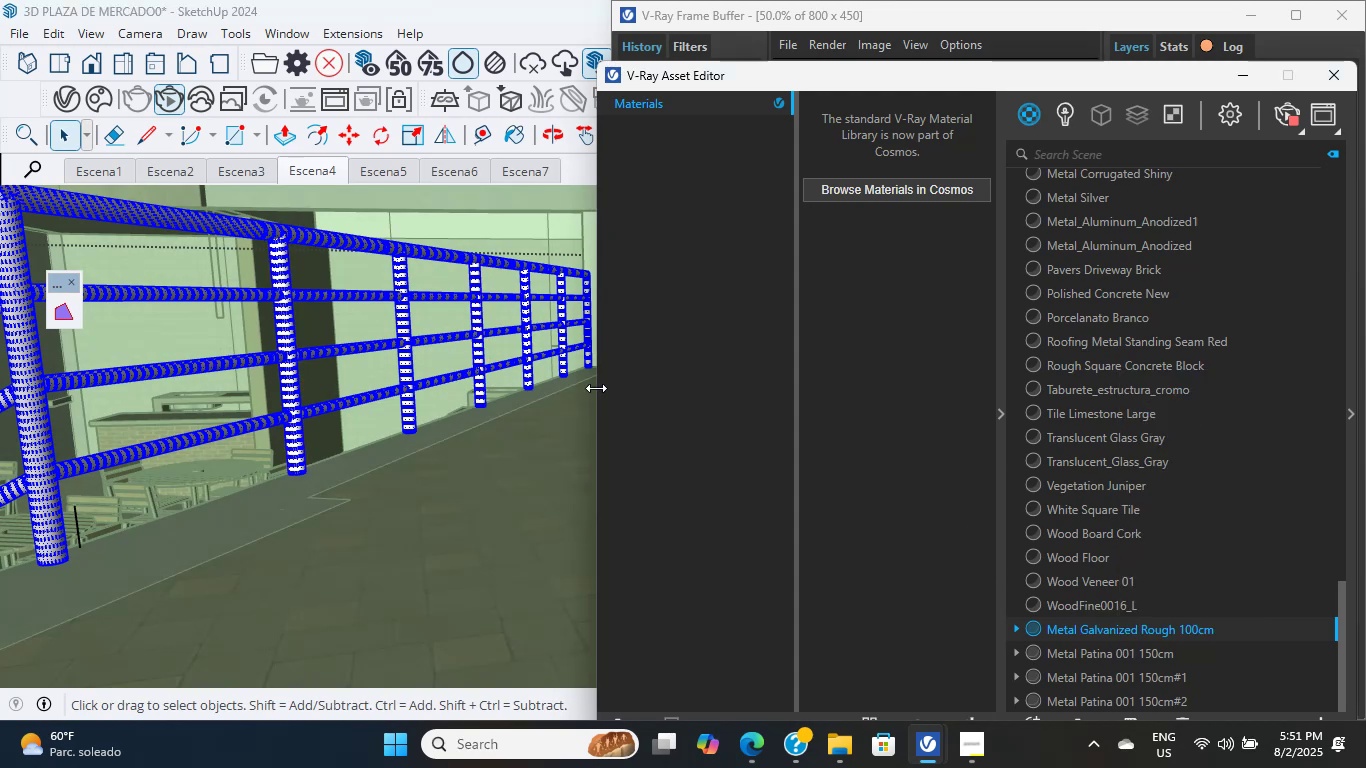 
scroll: coordinate [350, 413], scroll_direction: down, amount: 5.0
 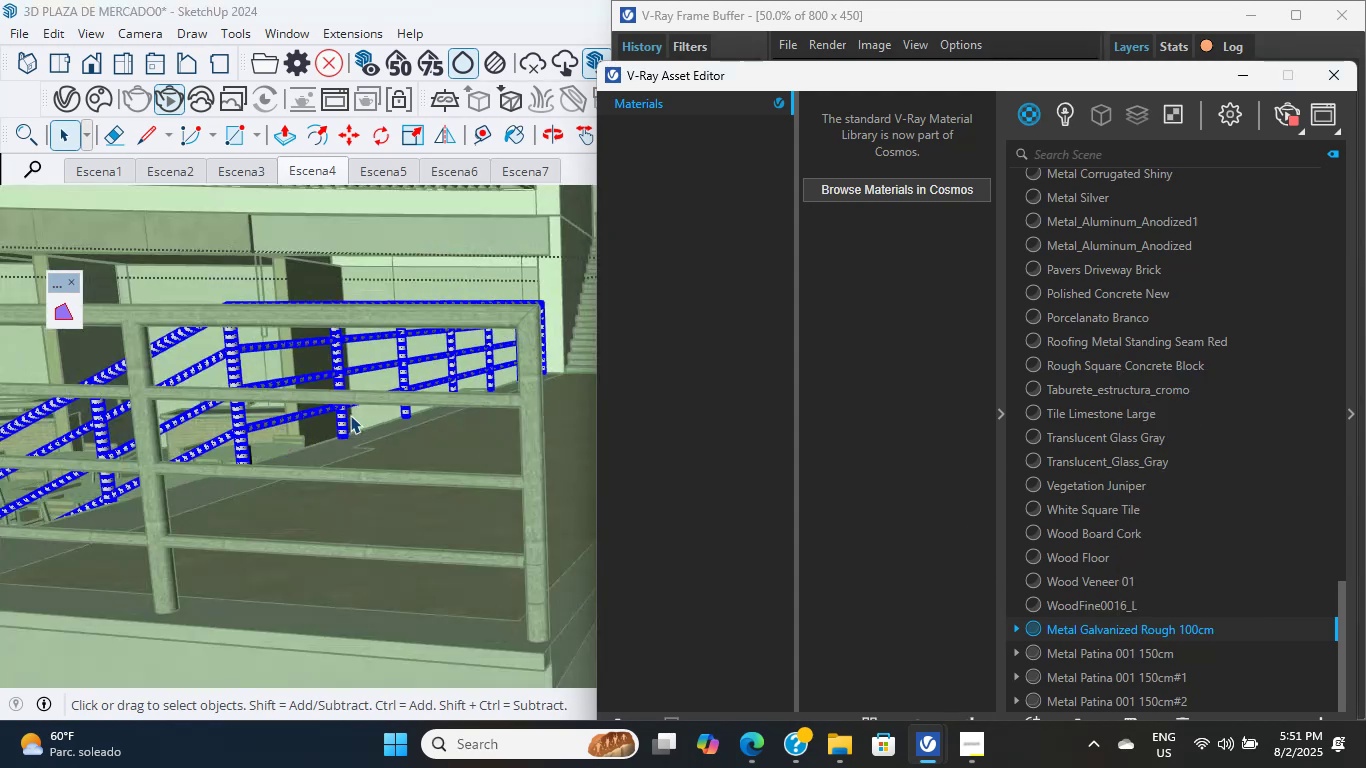 
scroll: coordinate [331, 386], scroll_direction: up, amount: 4.0
 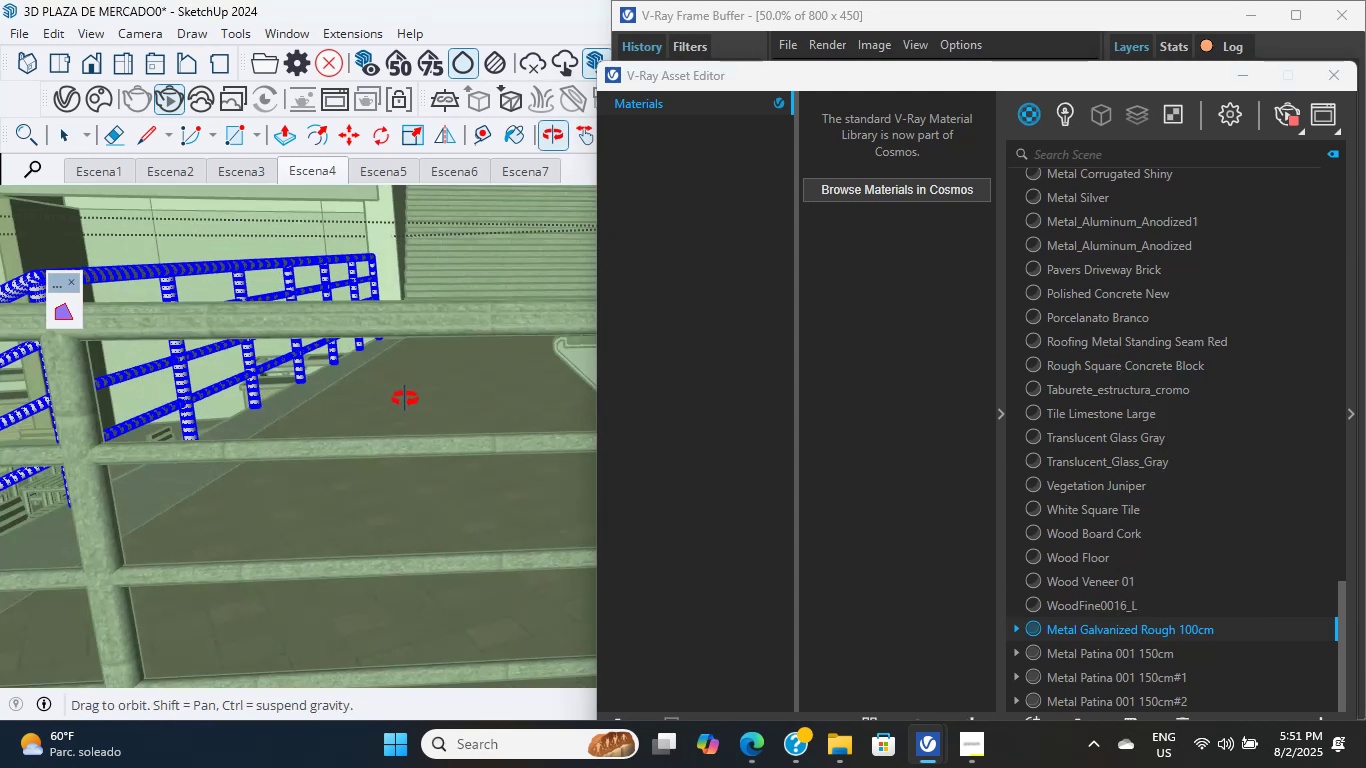 
scroll: coordinate [222, 427], scroll_direction: down, amount: 10.0
 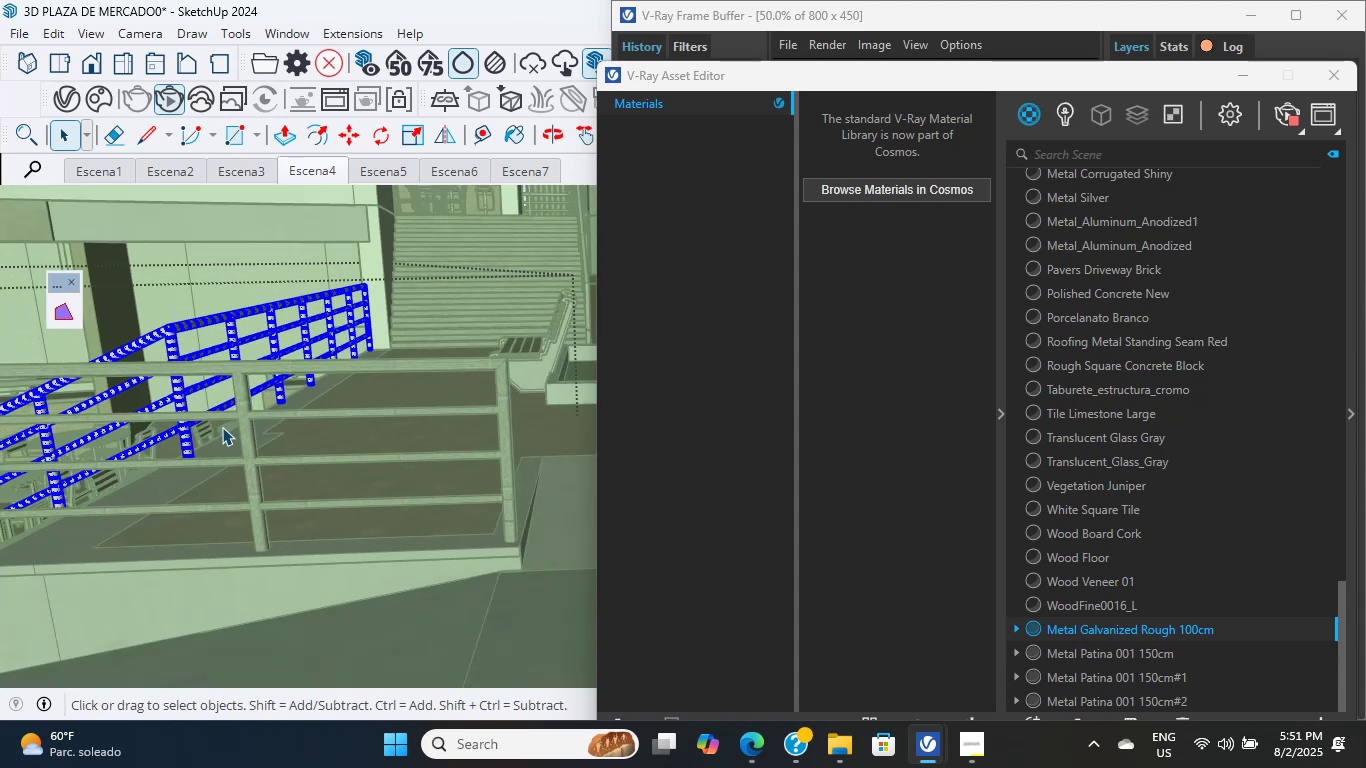 
hold_key(key=ShiftLeft, duration=0.35)
 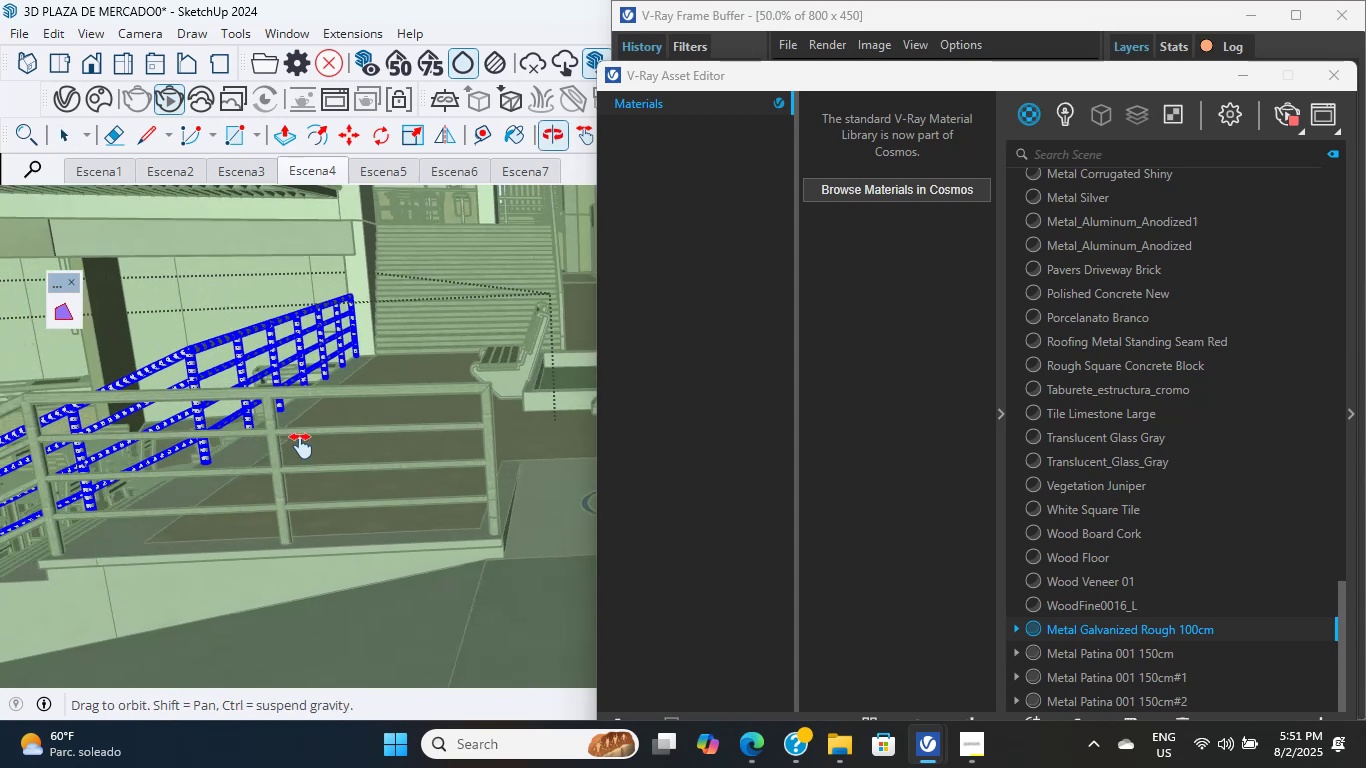 
scroll: coordinate [256, 440], scroll_direction: up, amount: 4.0
 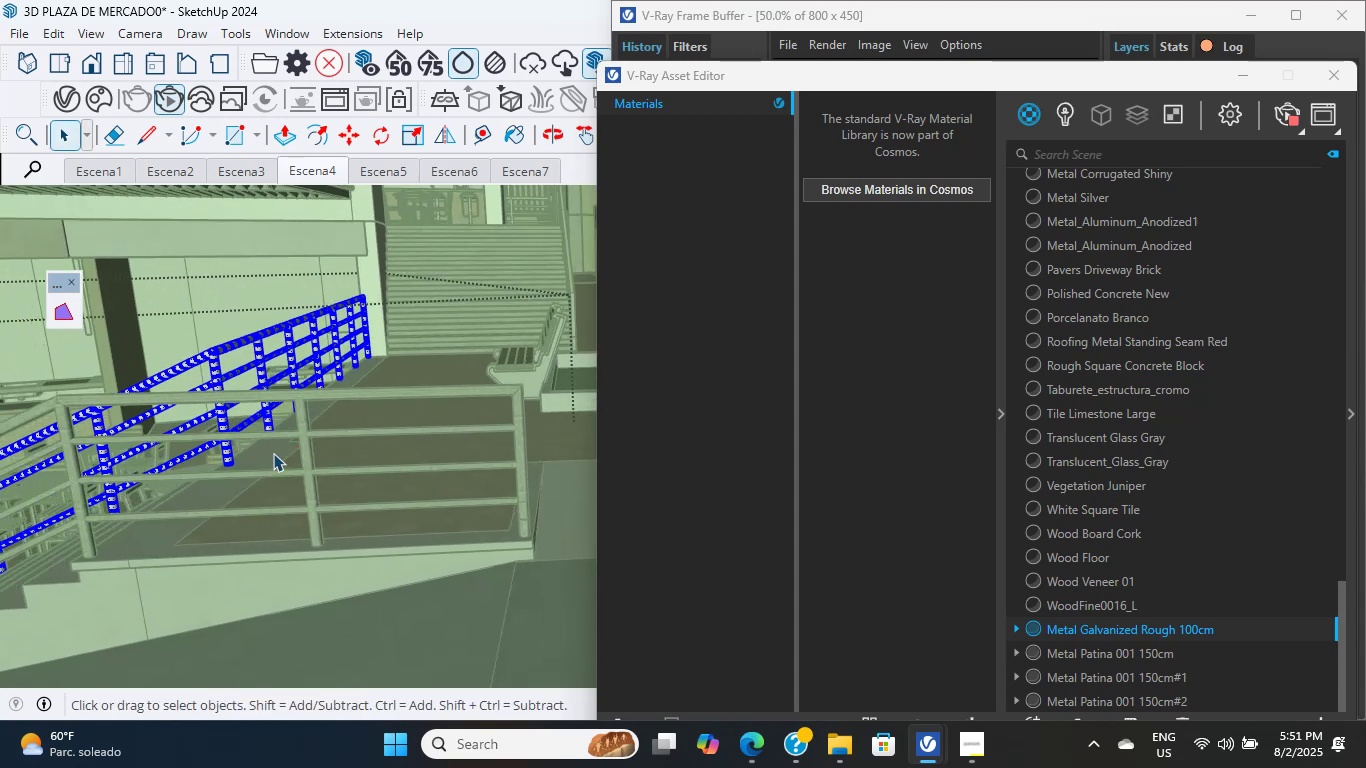 
hold_key(key=ShiftLeft, duration=0.33)
 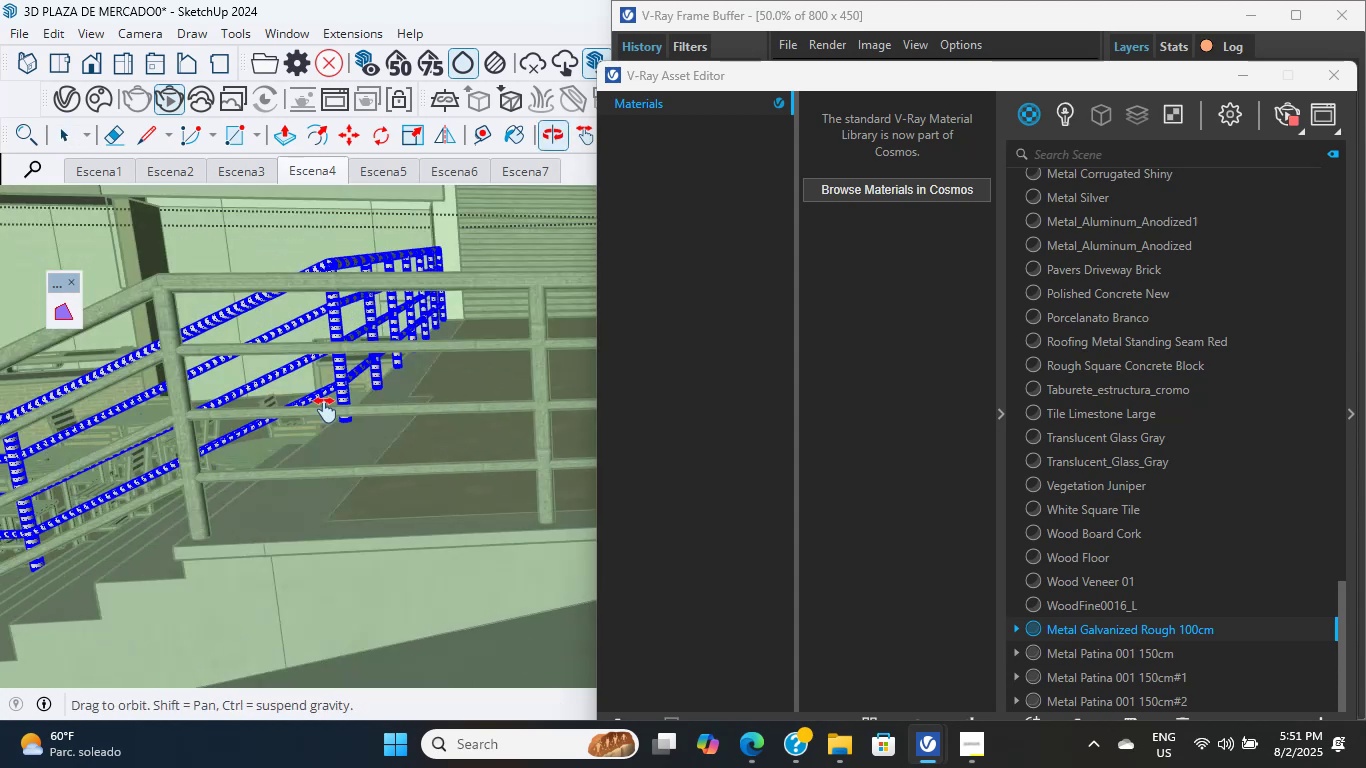 
scroll: coordinate [250, 373], scroll_direction: up, amount: 3.0
 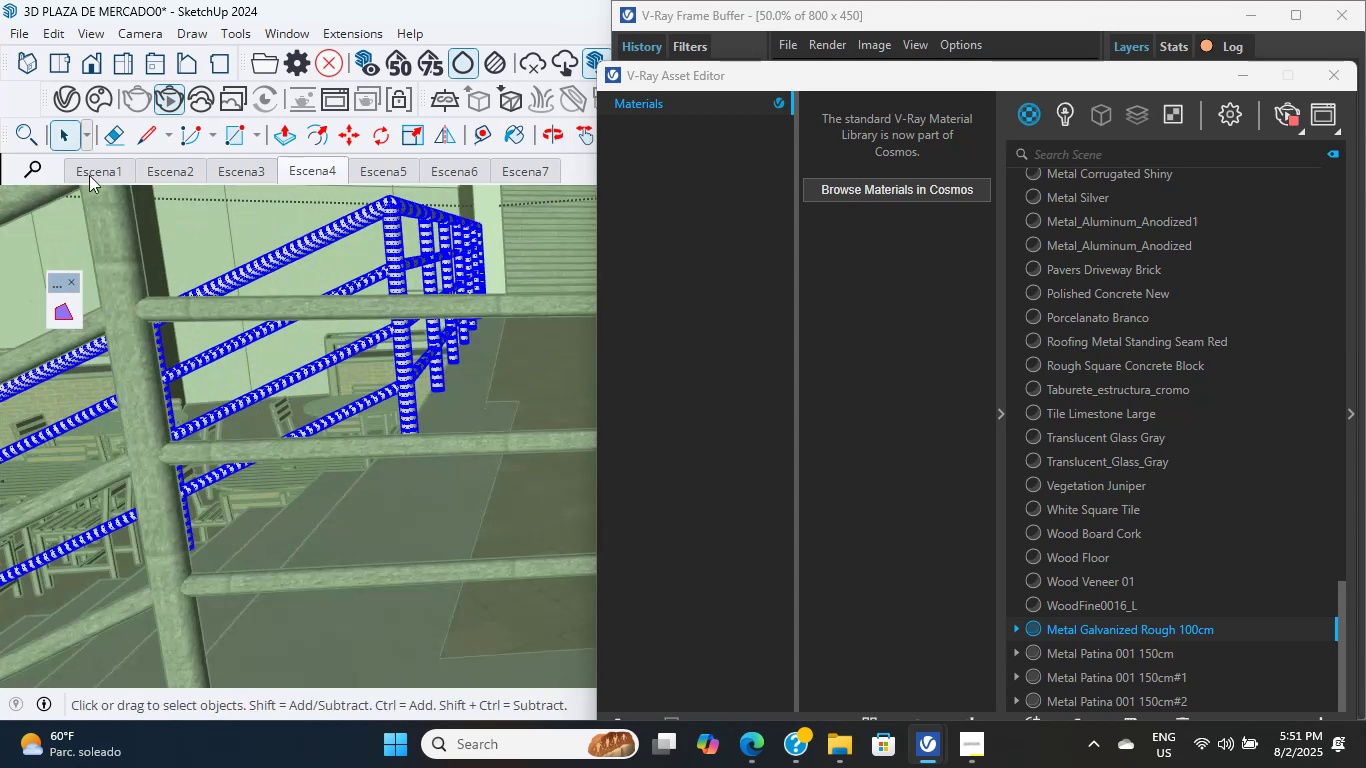 
left_click([76, 136])
 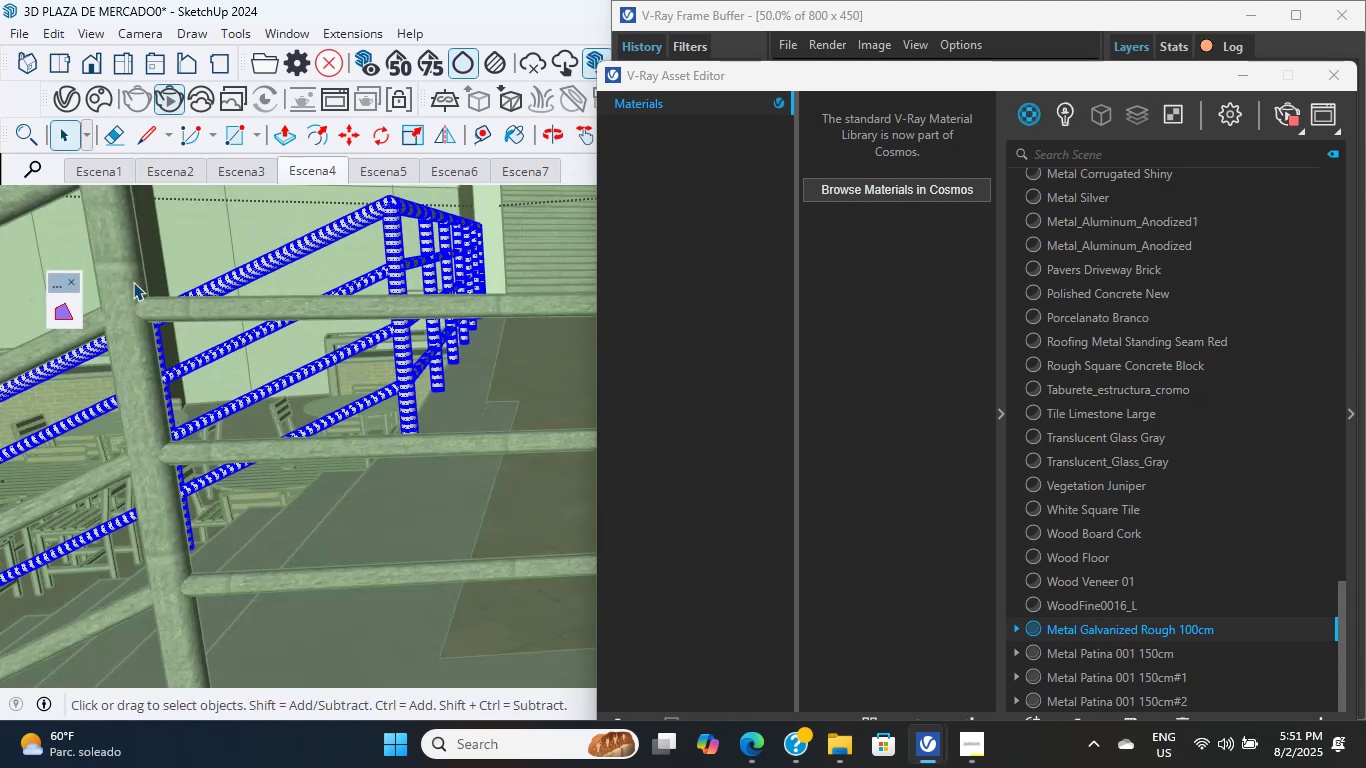 
double_click([133, 282])
 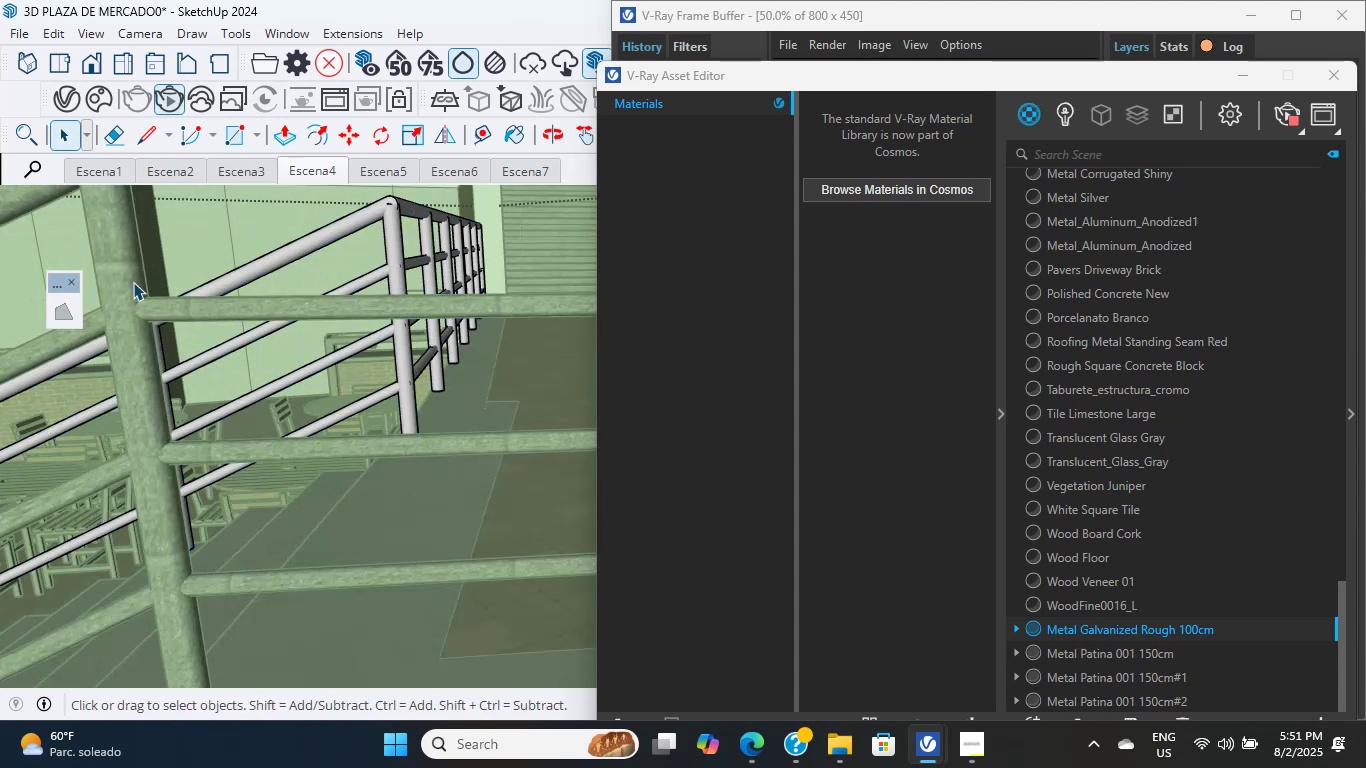 
triple_click([133, 282])
 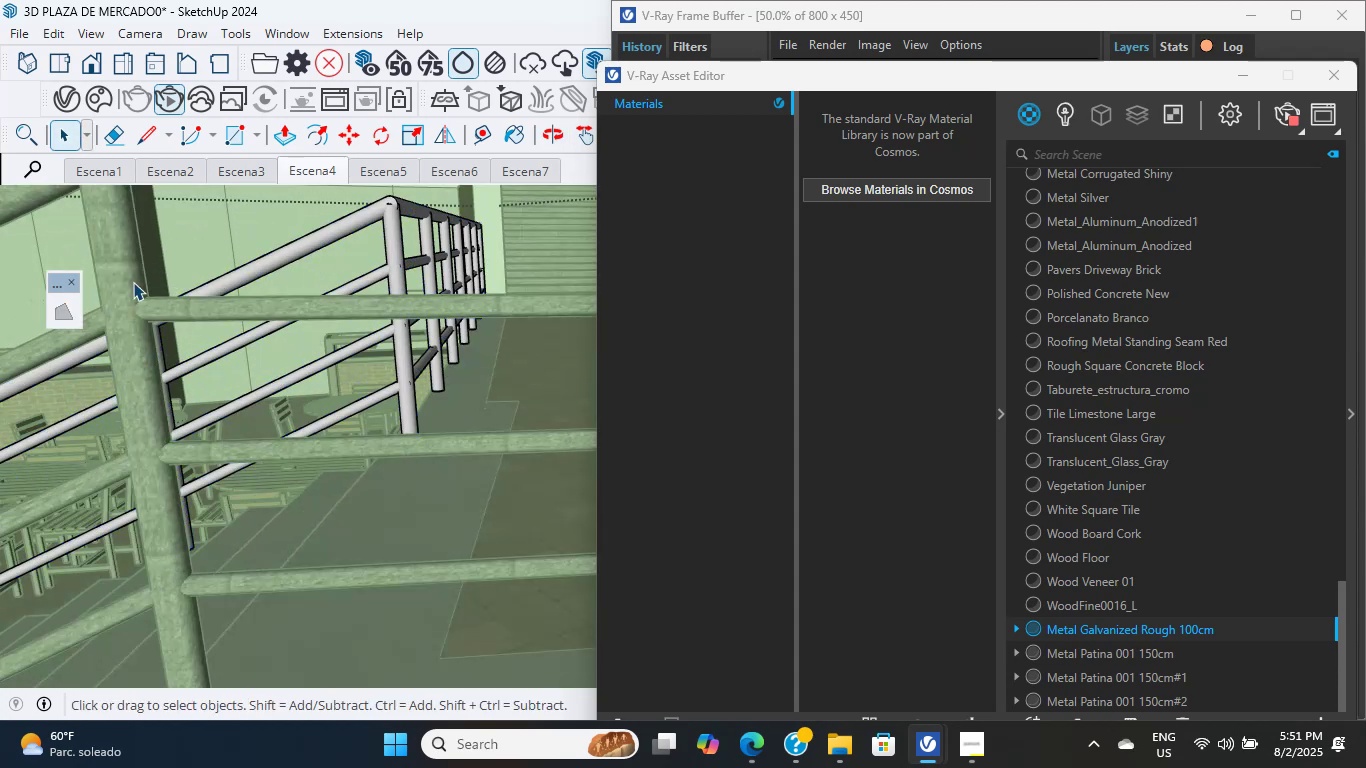 
triple_click([133, 282])
 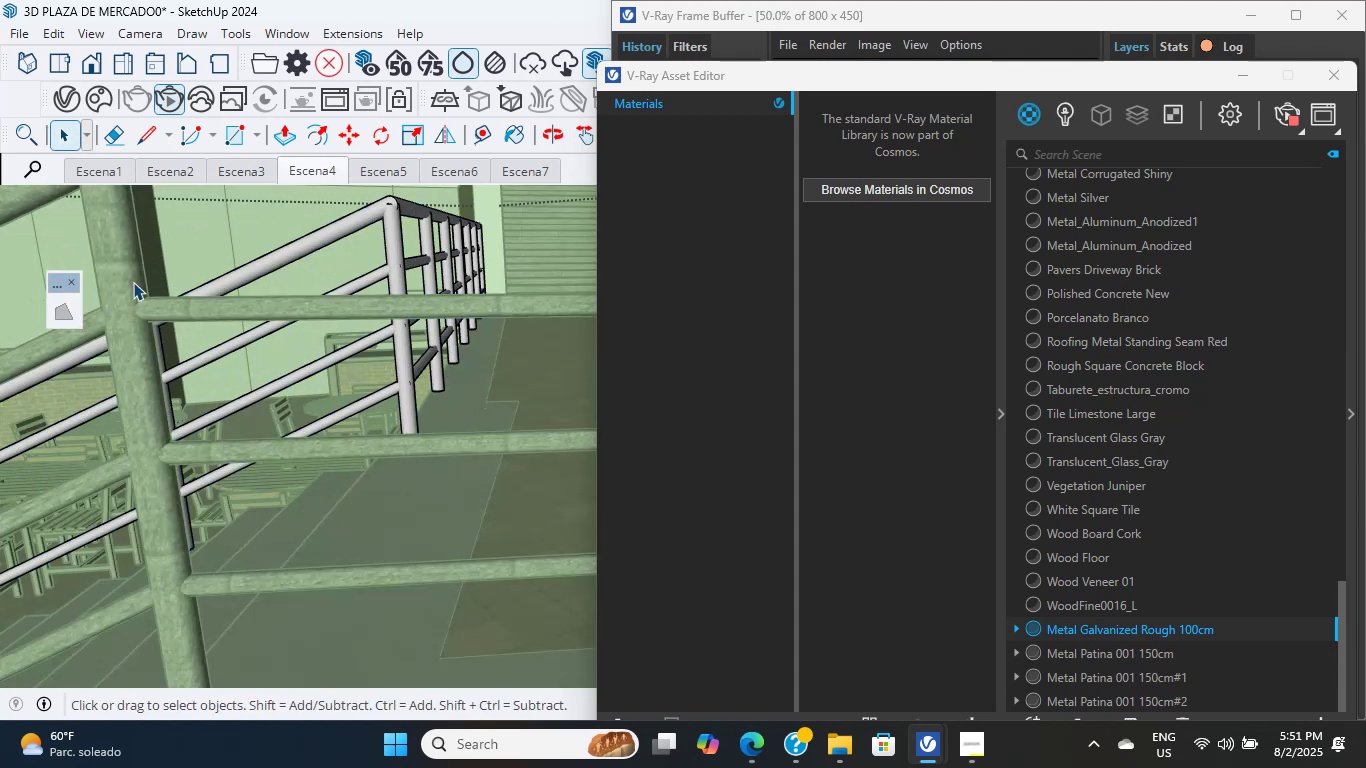 
triple_click([133, 282])
 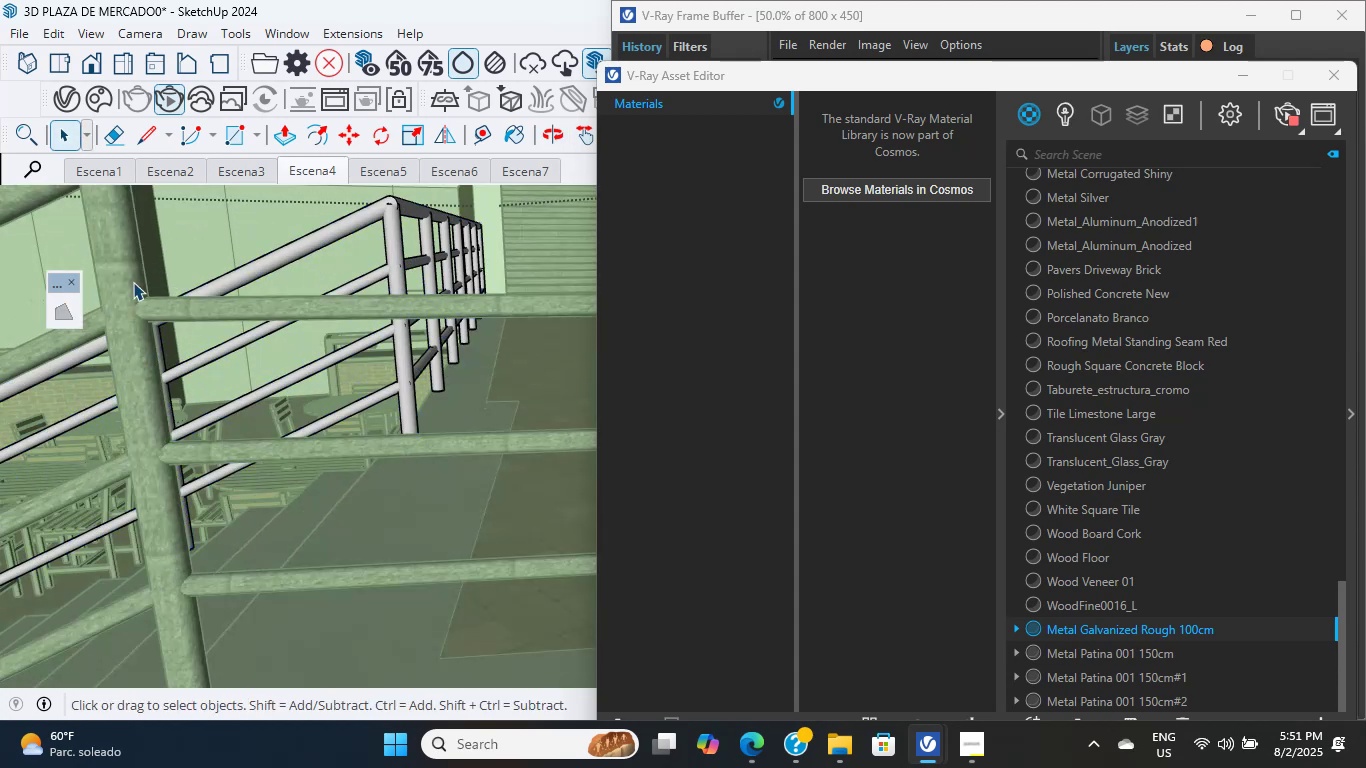 
double_click([128, 306])
 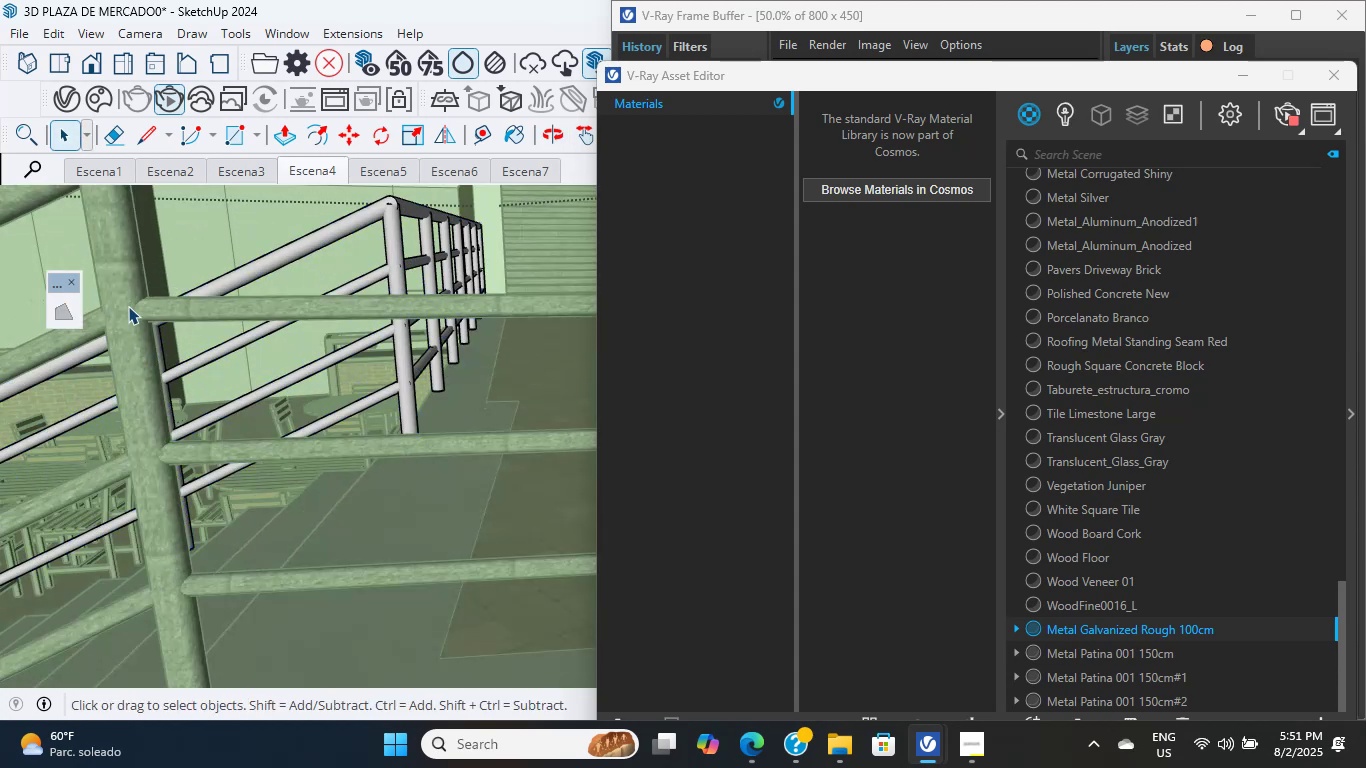 
triple_click([128, 306])
 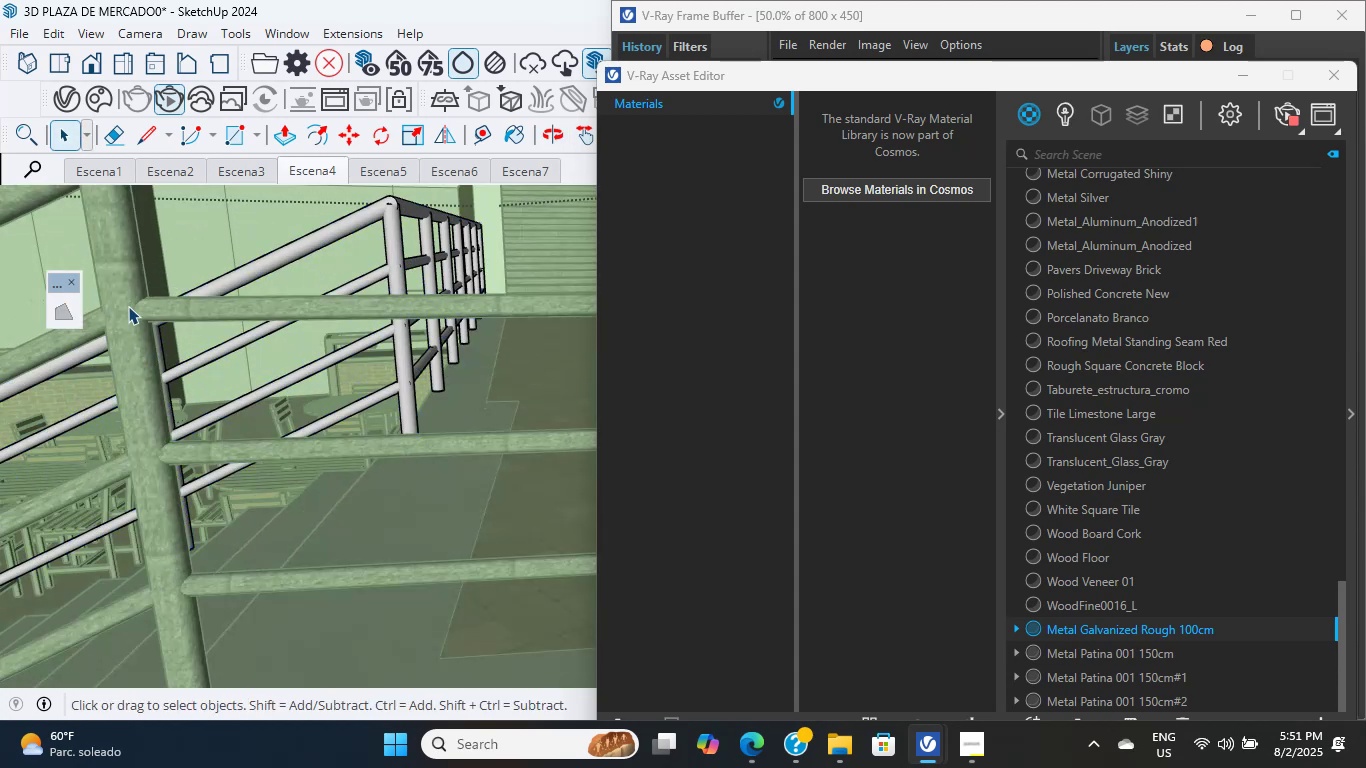 
triple_click([128, 306])
 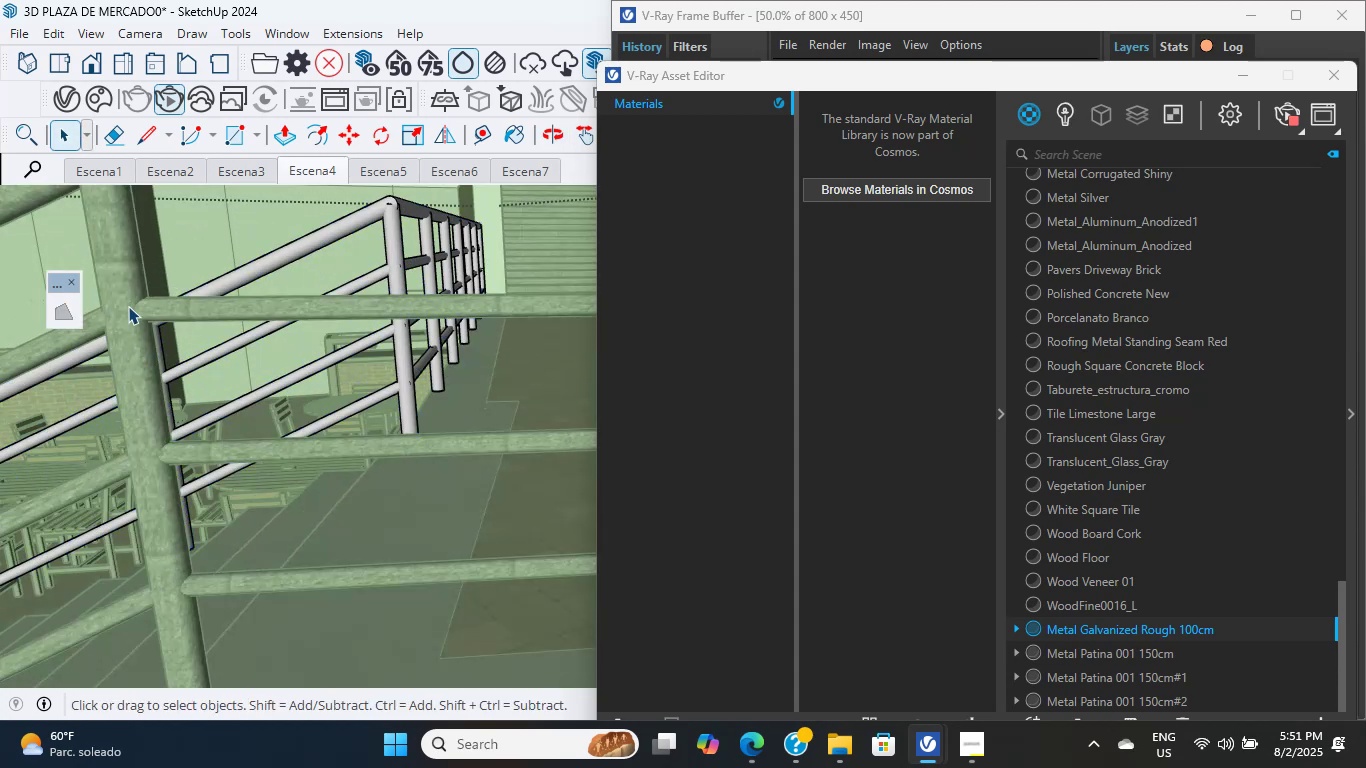 
triple_click([133, 309])
 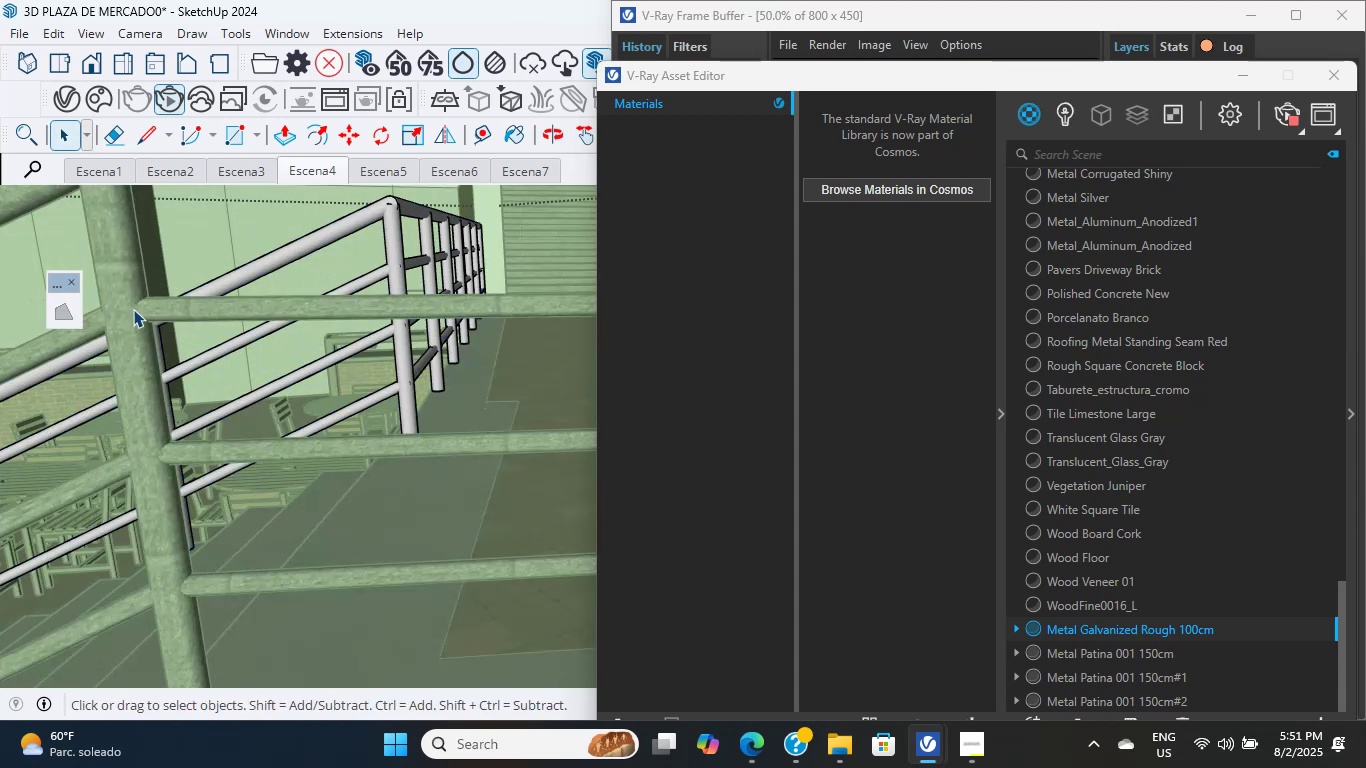 
triple_click([133, 309])
 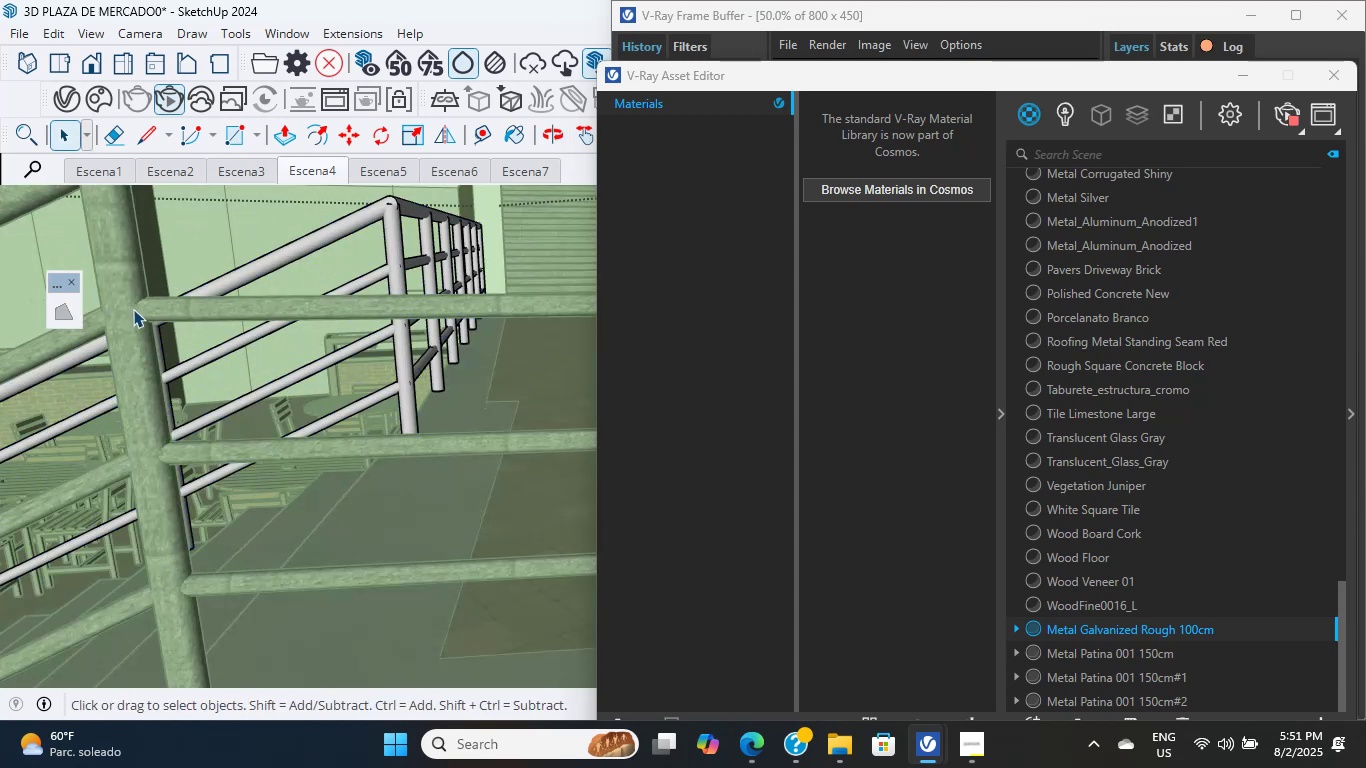 
triple_click([133, 309])
 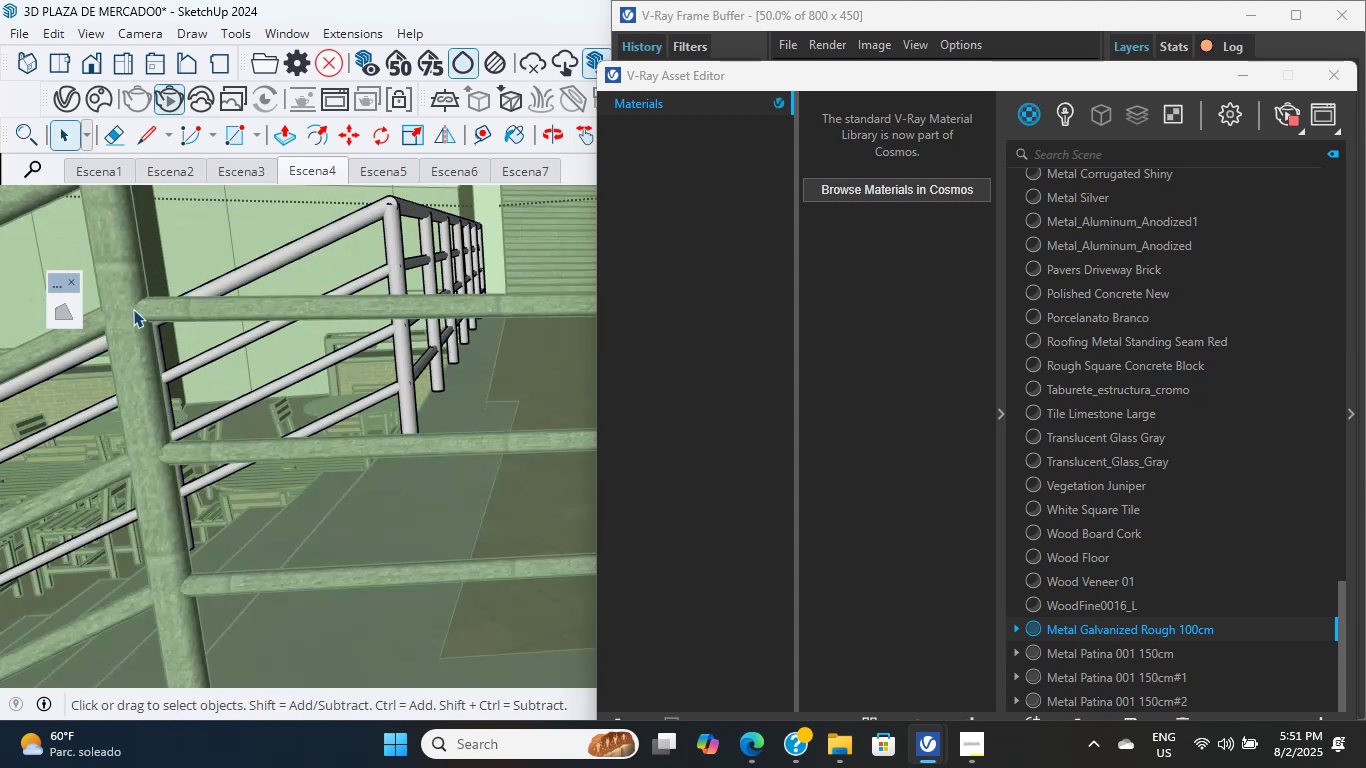 
key(Escape)
 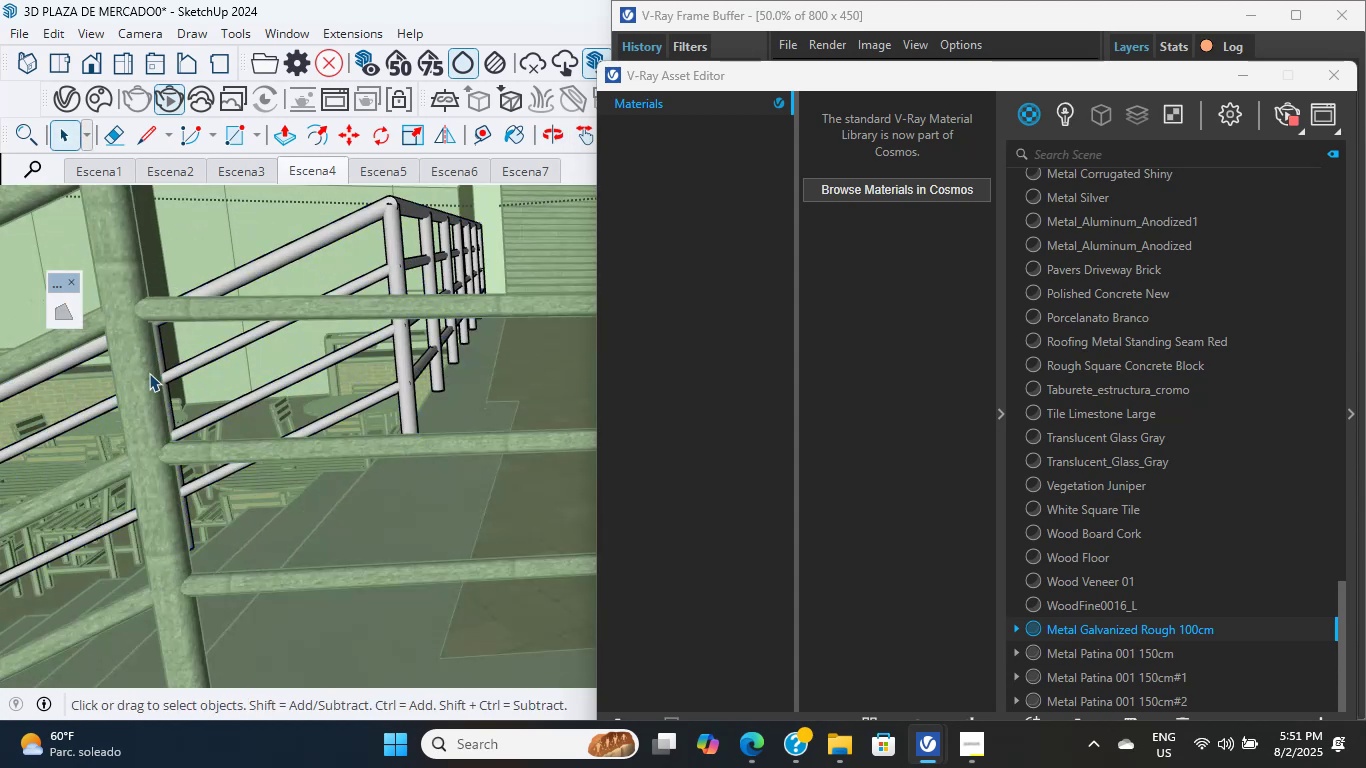 
key(Escape)
 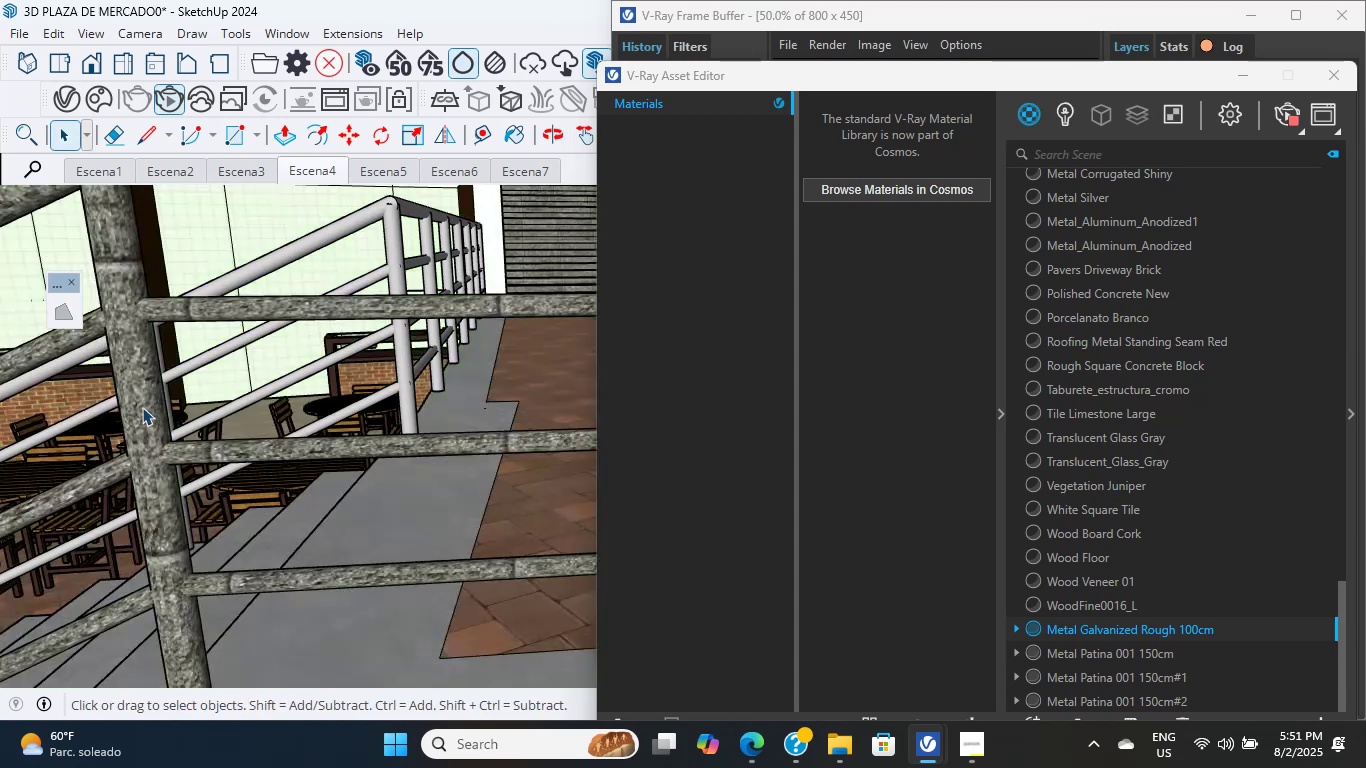 
double_click([142, 407])
 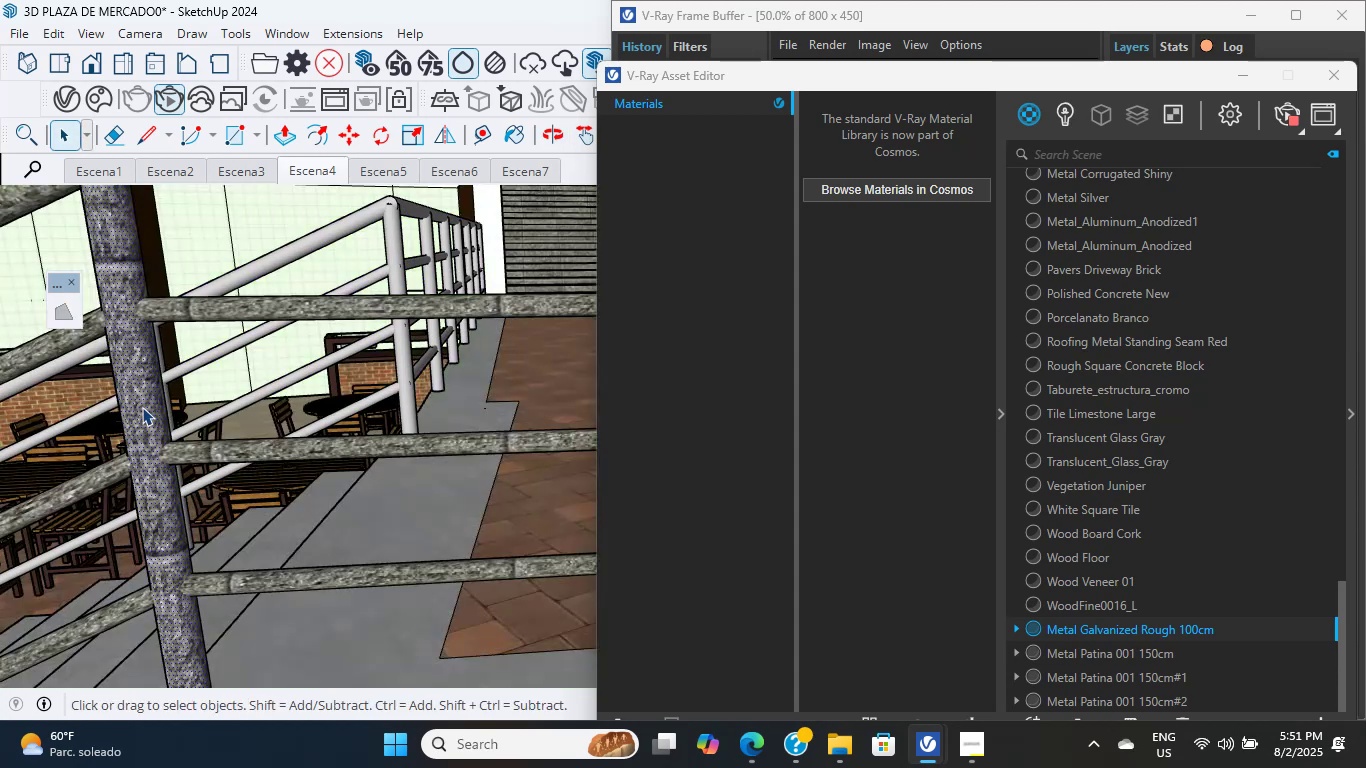 
triple_click([142, 407])
 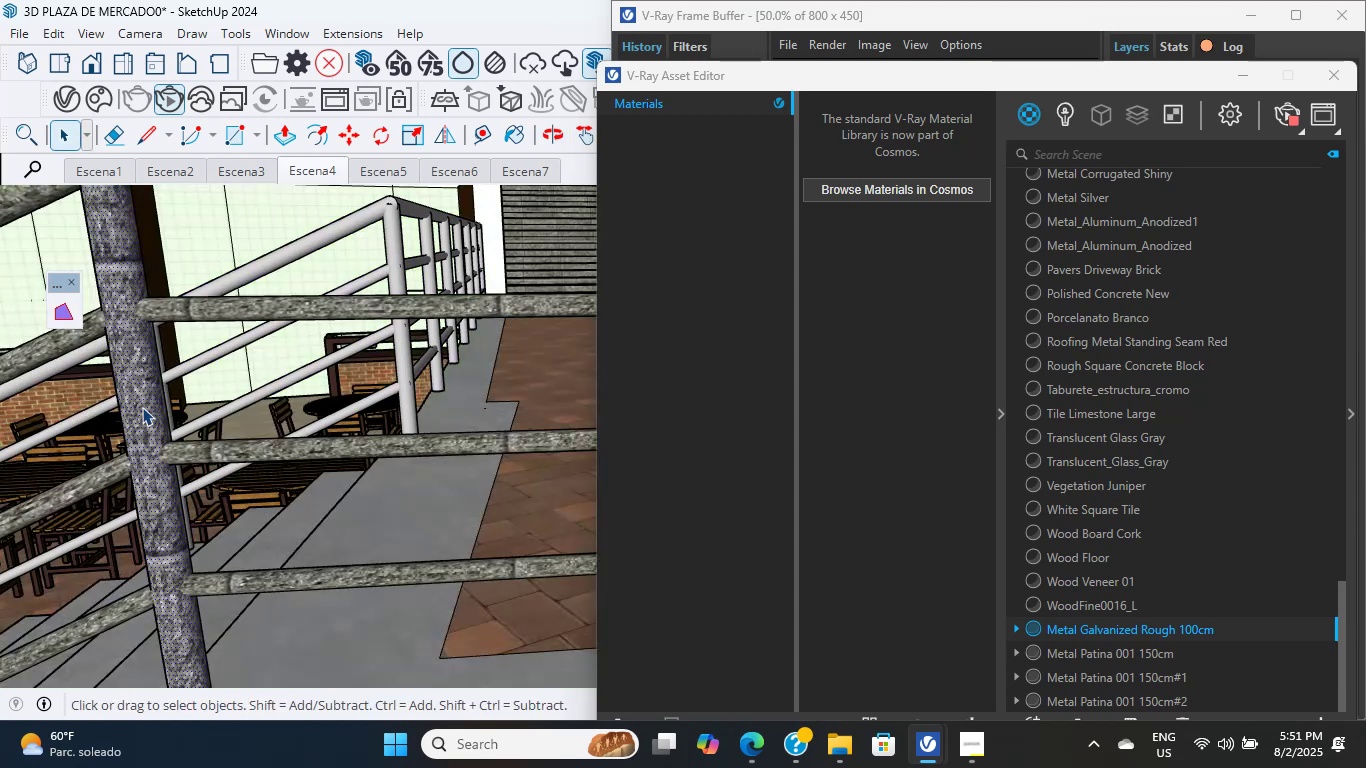 
triple_click([142, 407])
 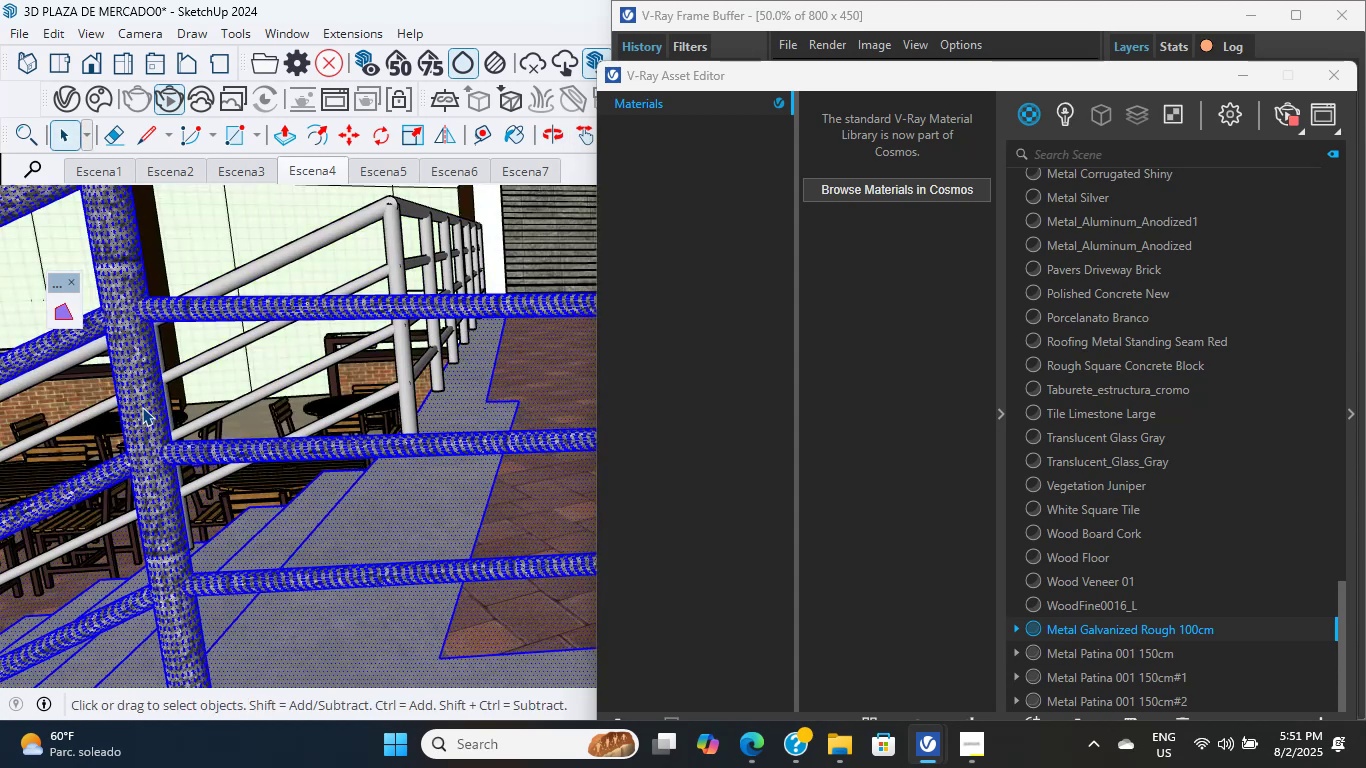 
triple_click([142, 407])
 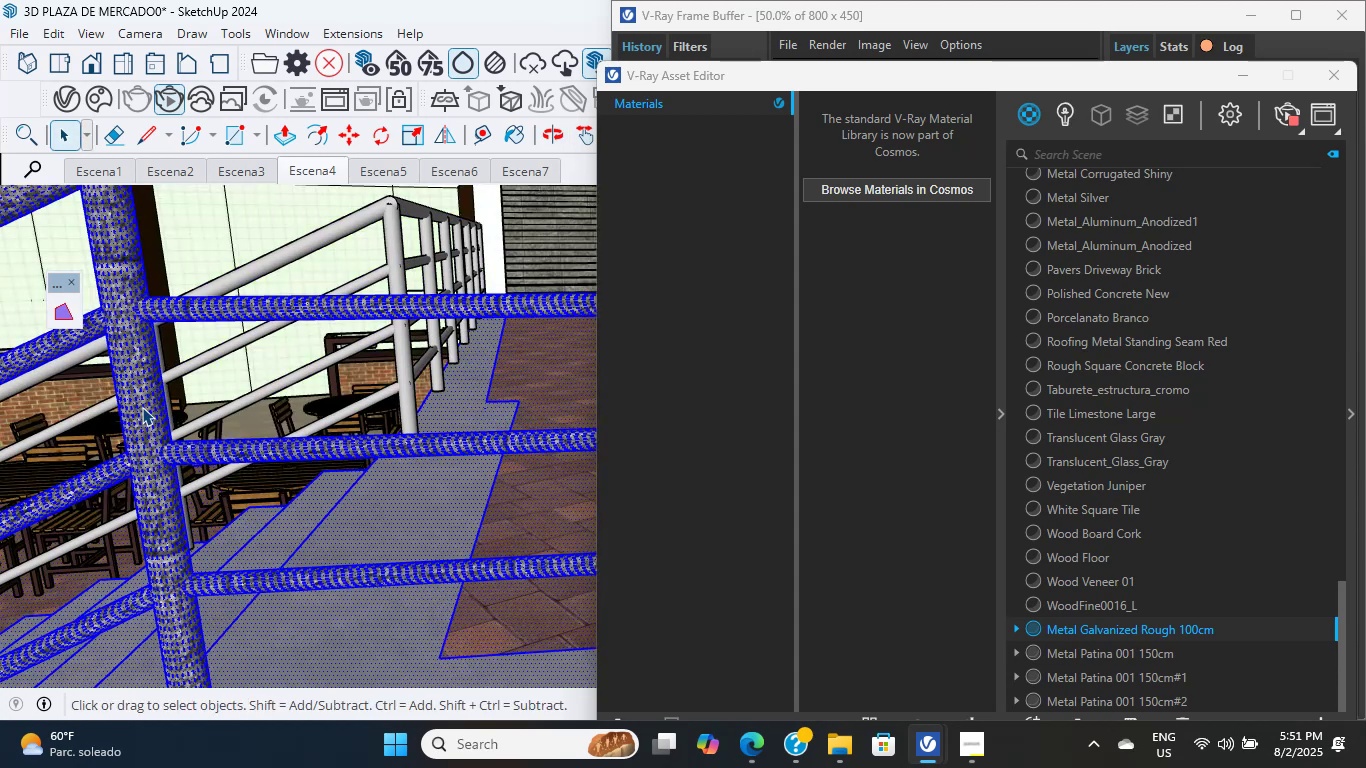 
left_click([142, 407])
 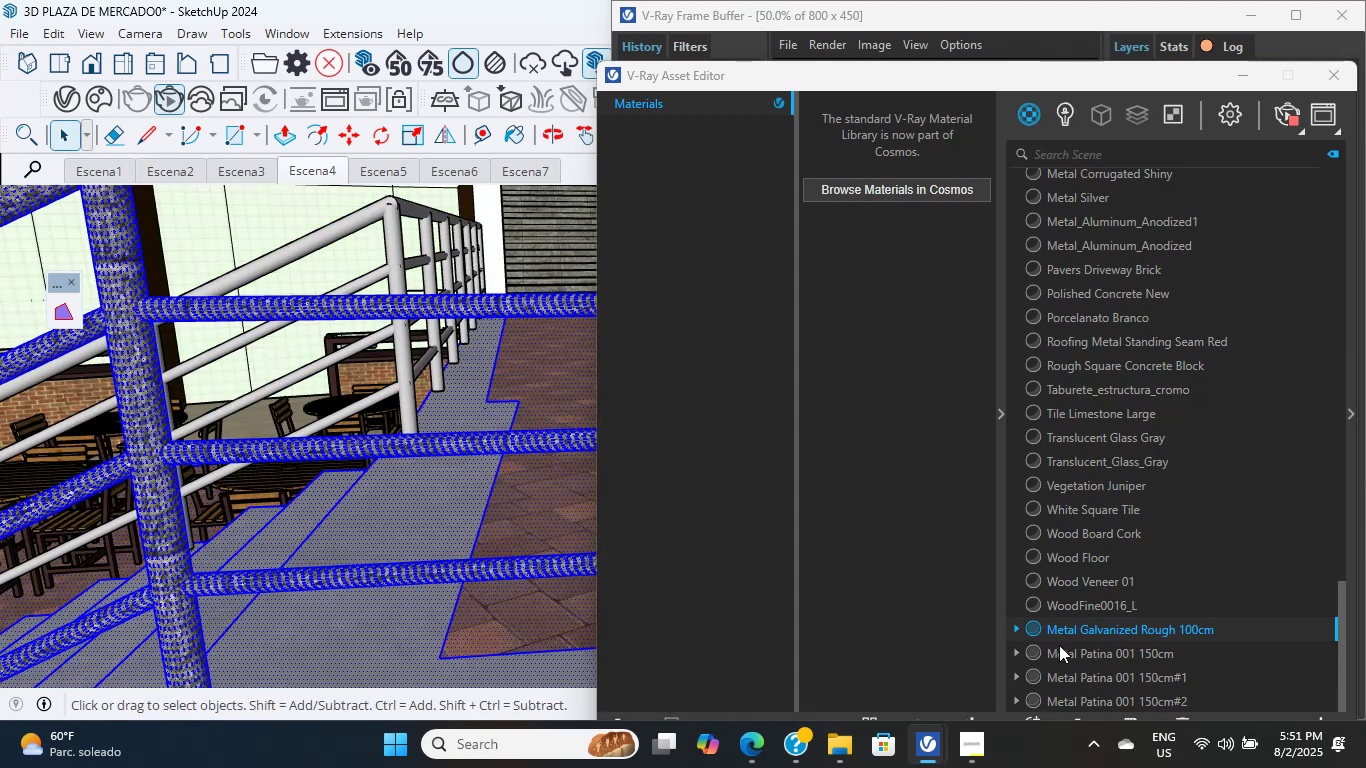 
right_click([1079, 636])
 